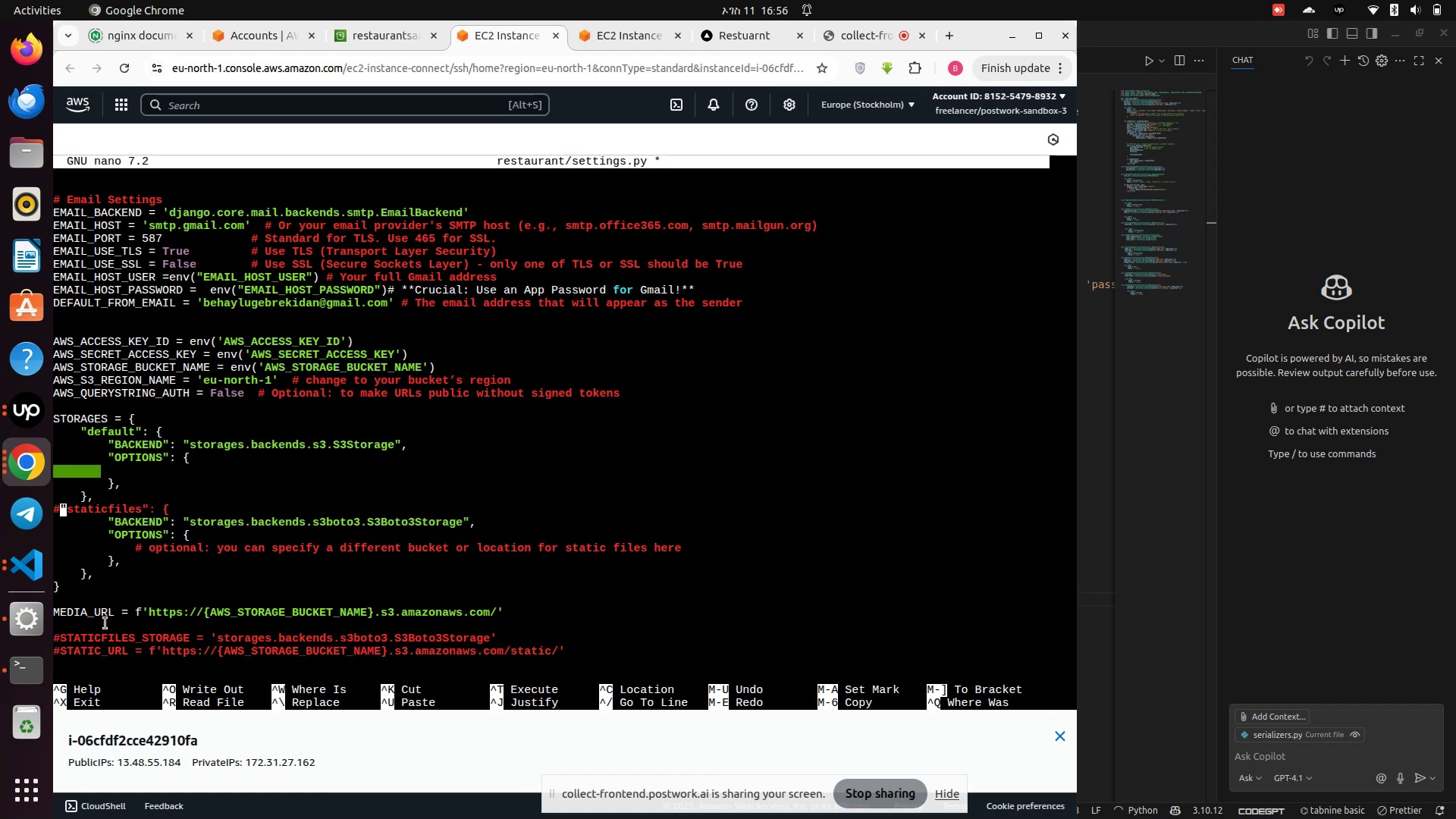 
key(ArrowDown)
 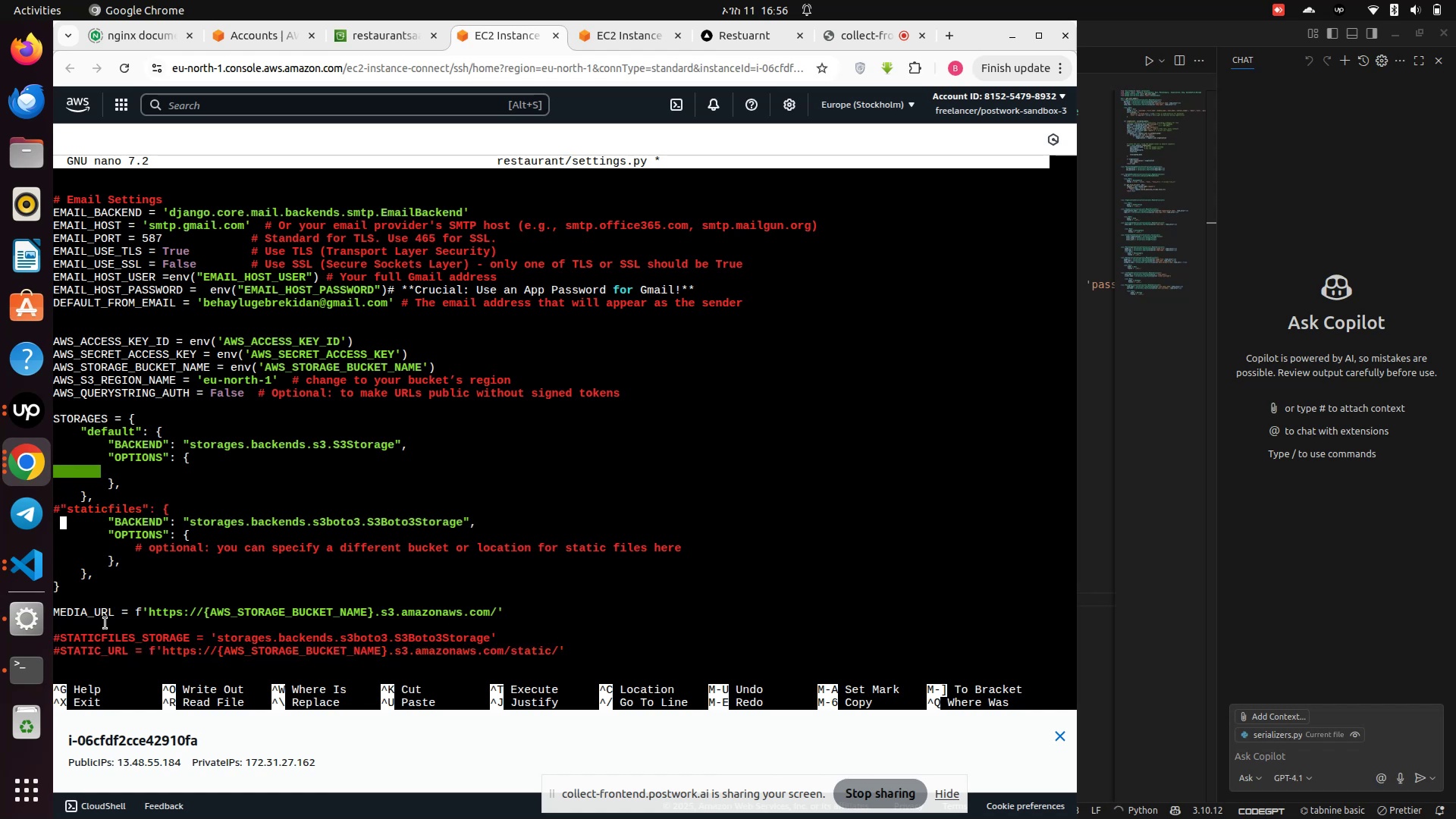 
key(Shift+3)
 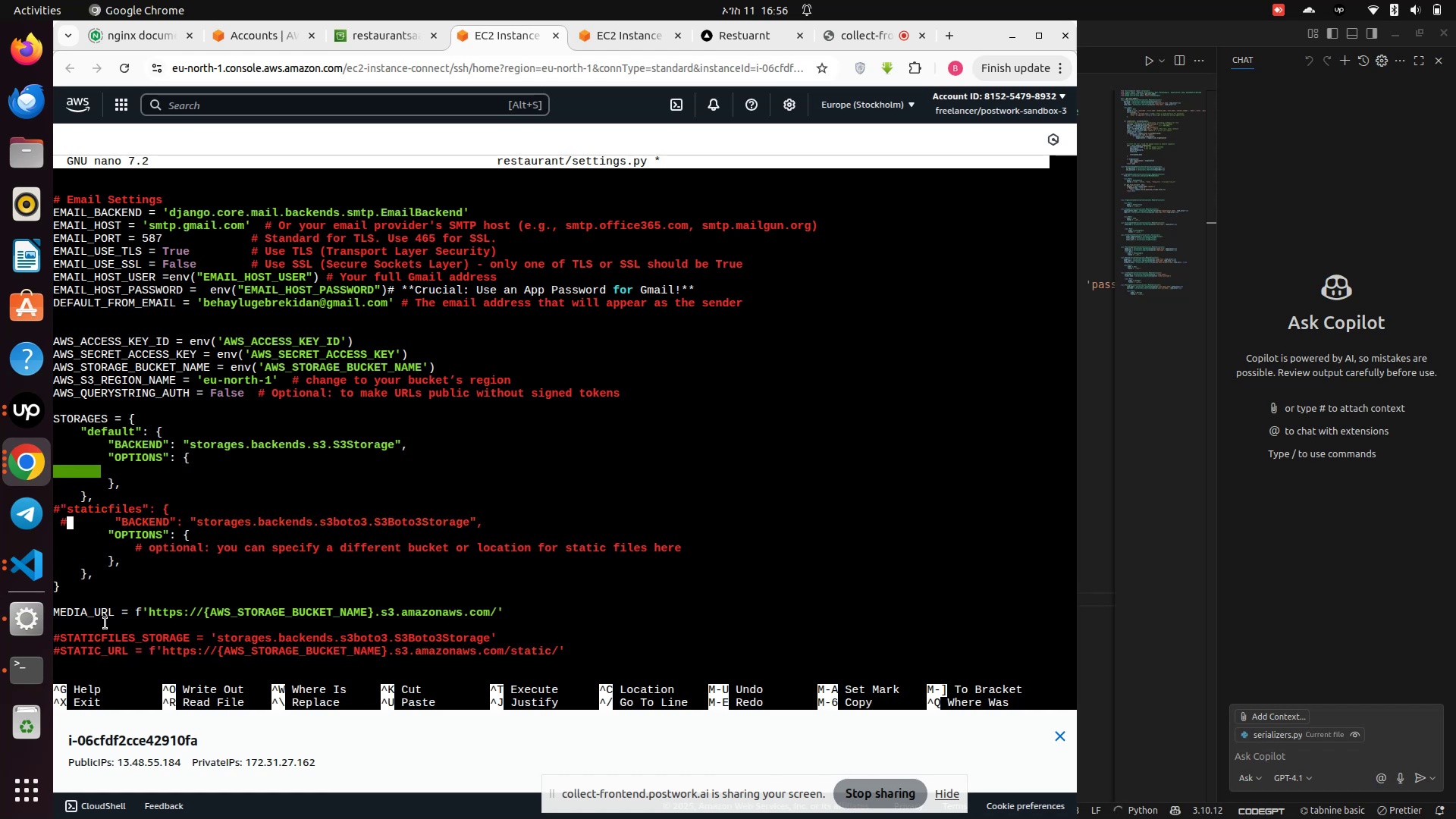 
key(ArrowDown)
 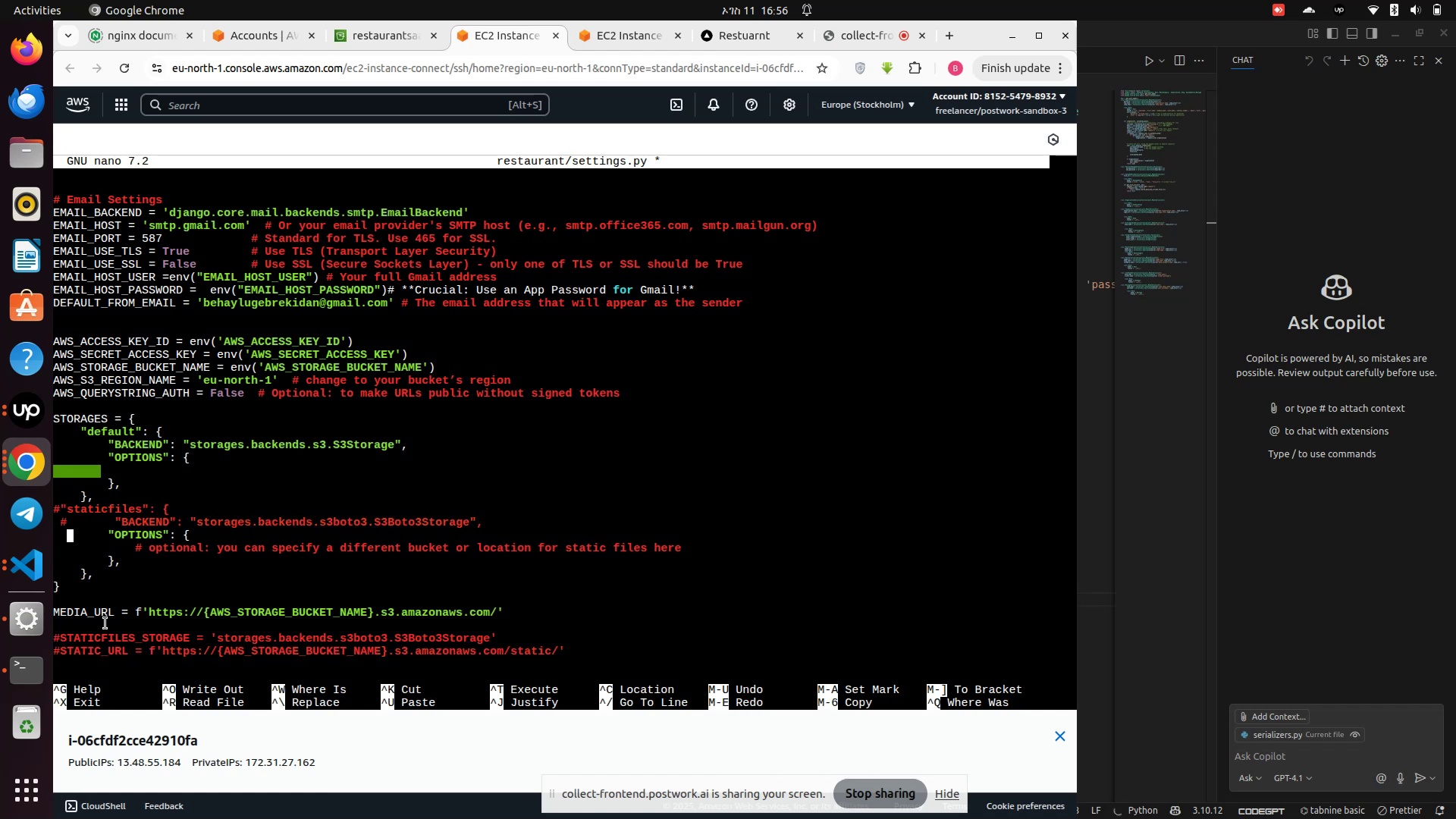 
key(Shift+ShiftRight)
 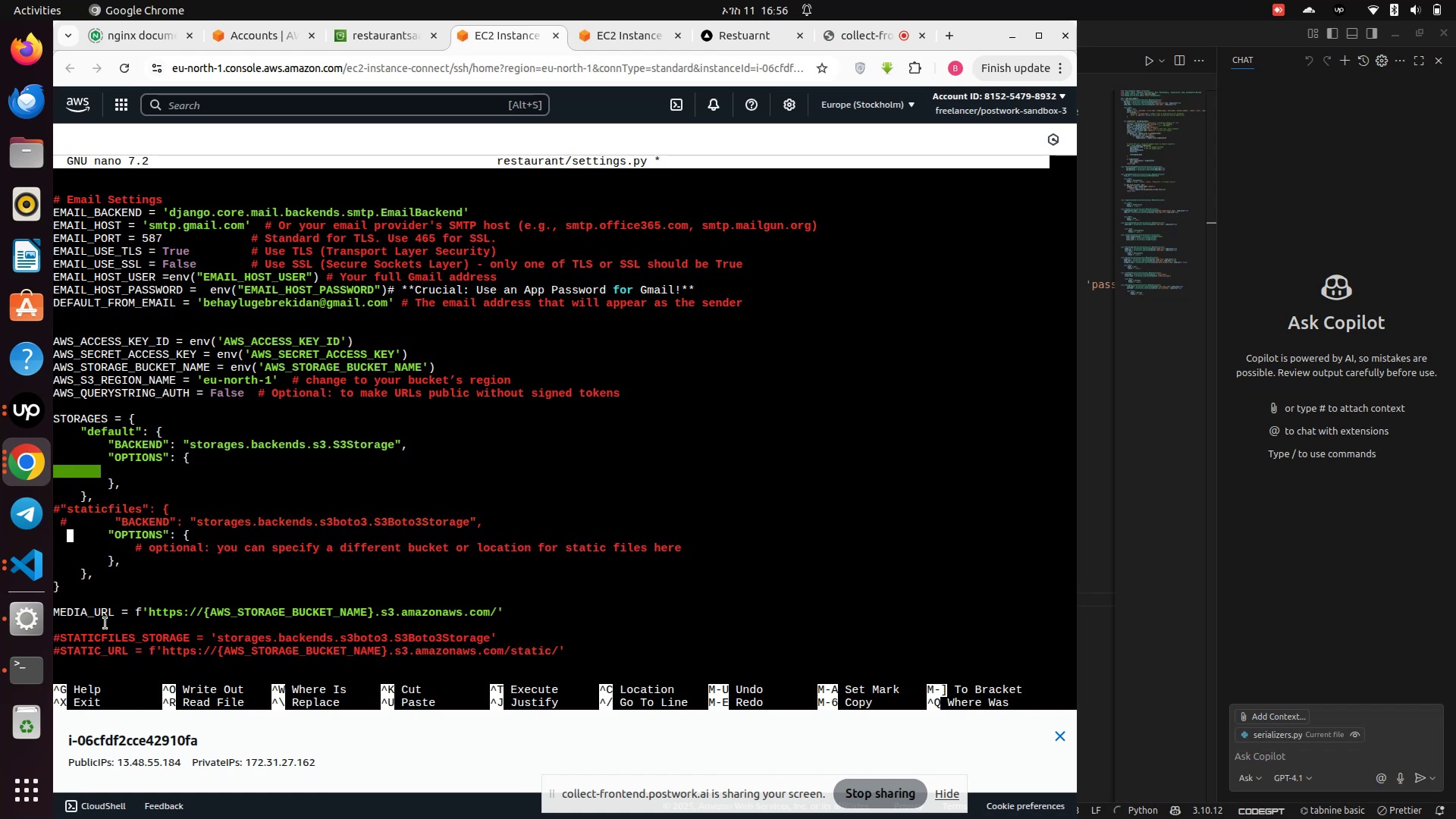 
key(Shift+3)
 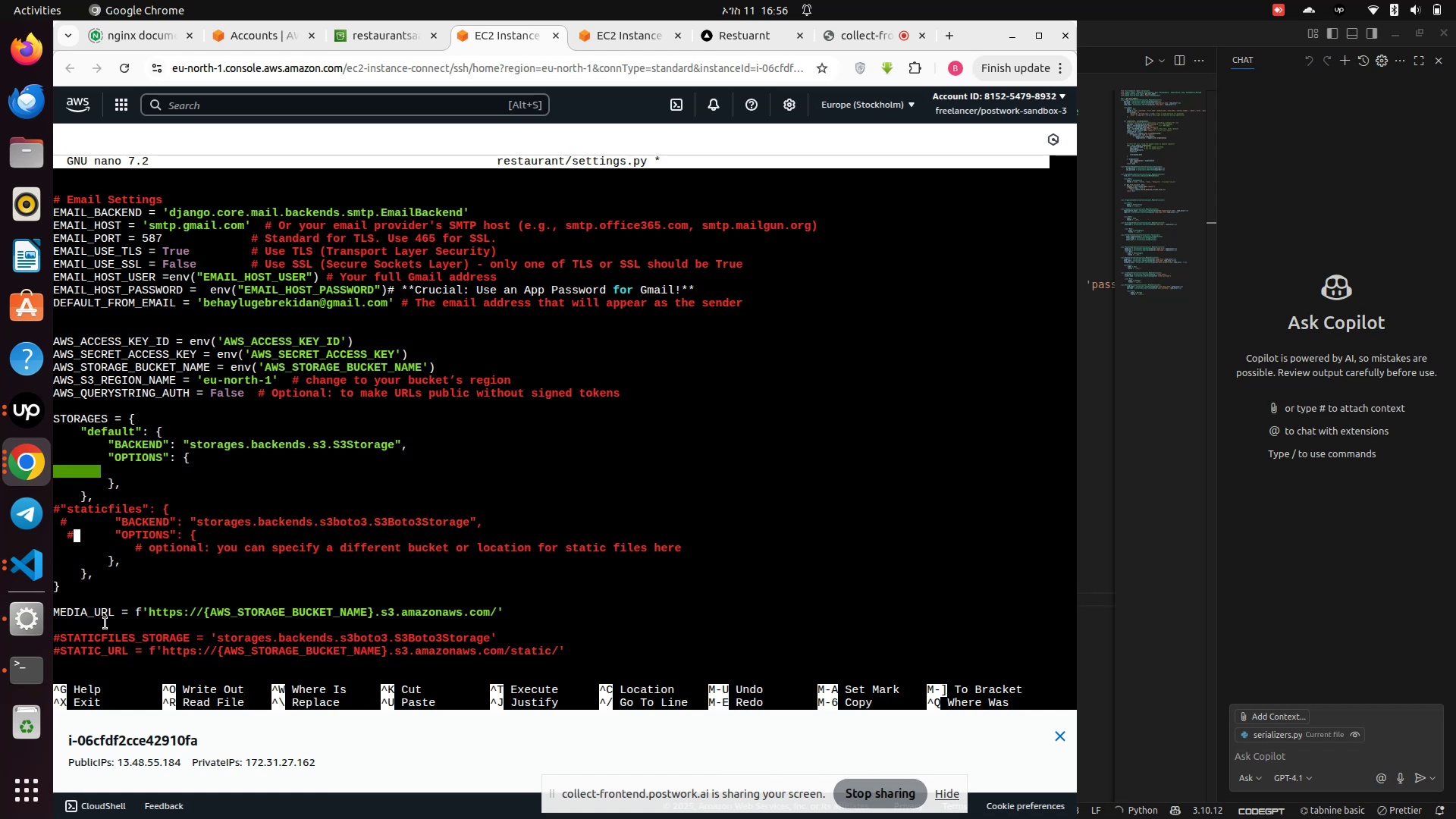 
key(ArrowDown)
 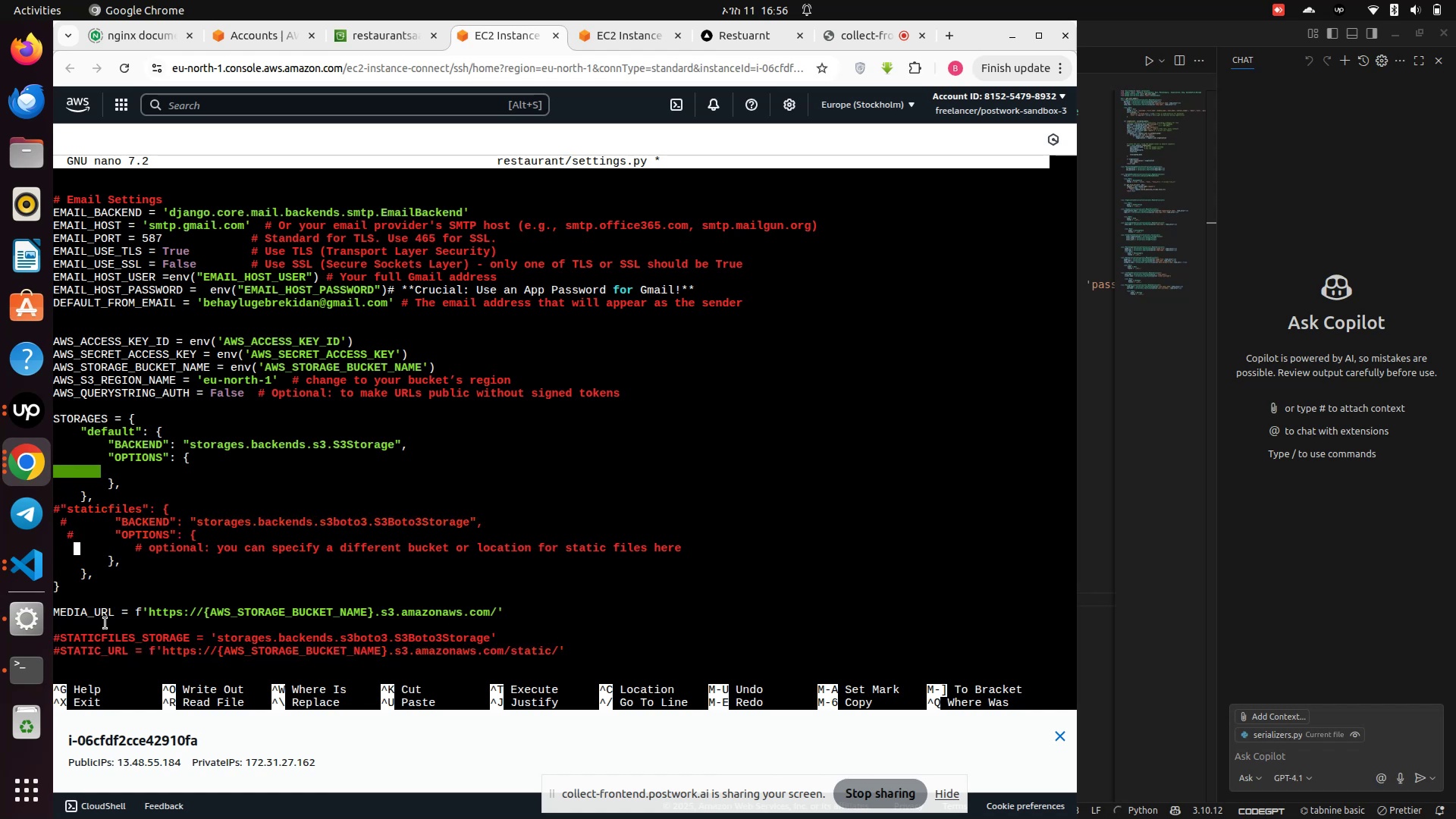 
key(Shift+ShiftRight)
 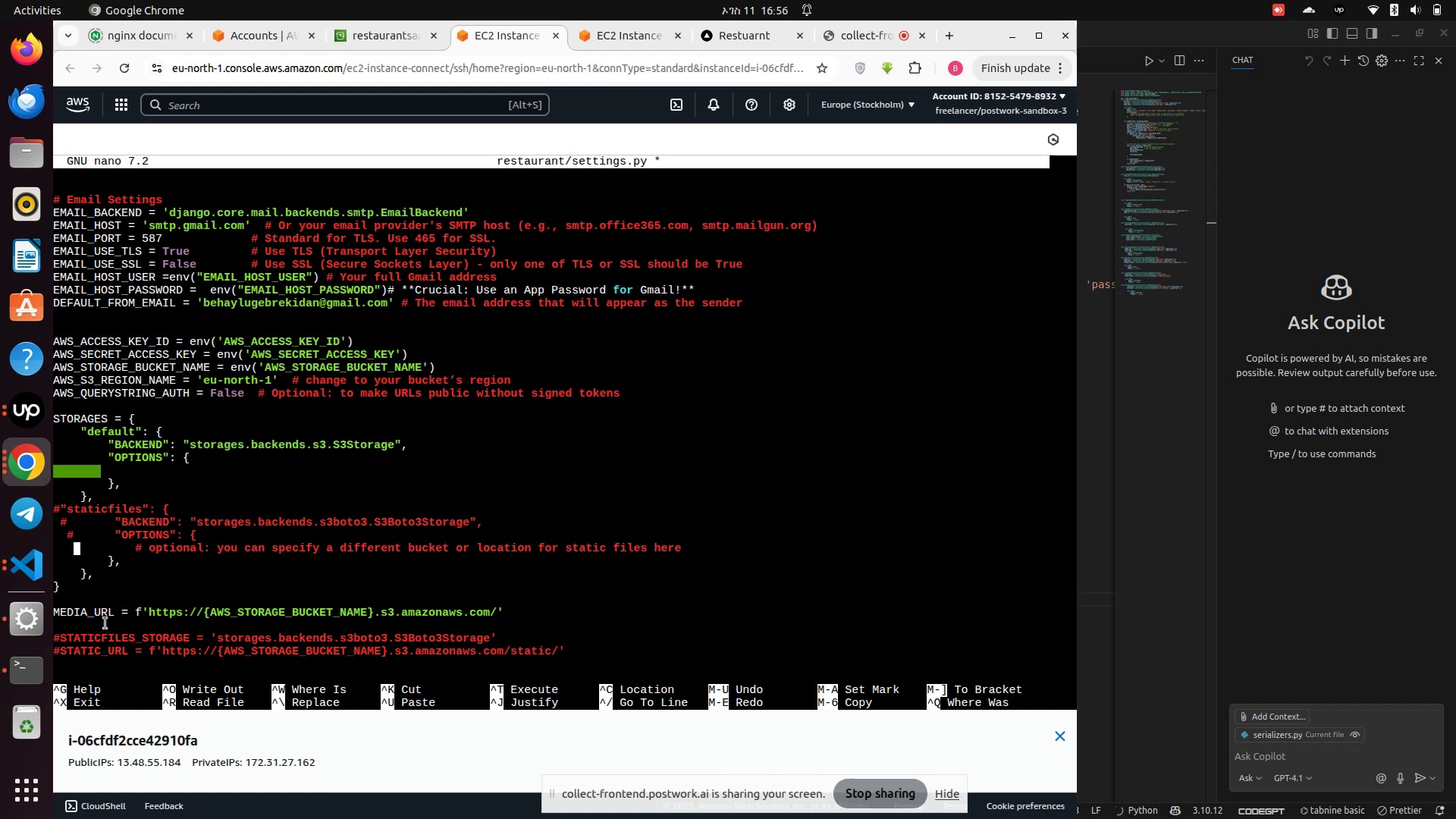 
key(ArrowDown)
 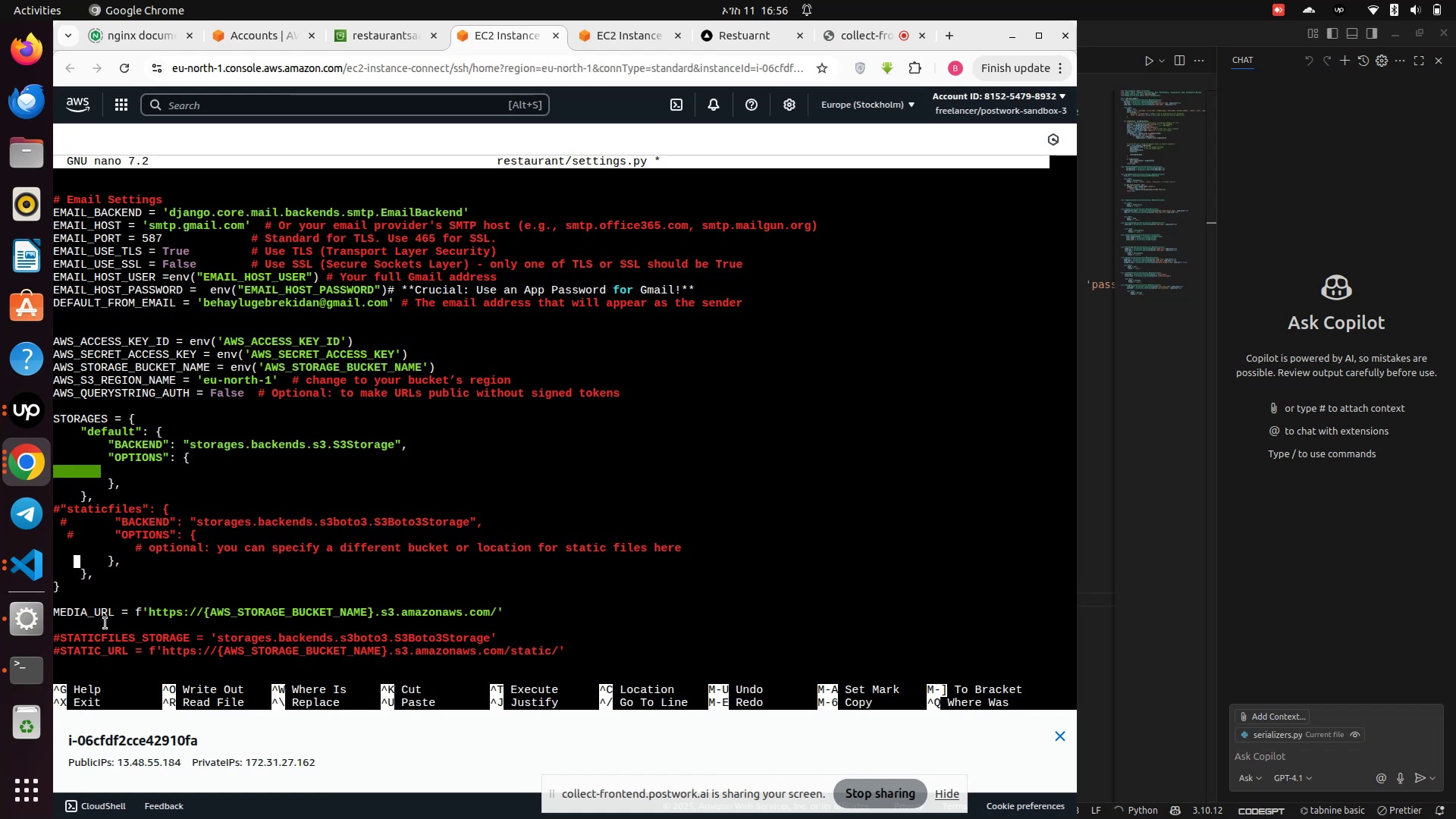 
key(Shift+ShiftRight)
 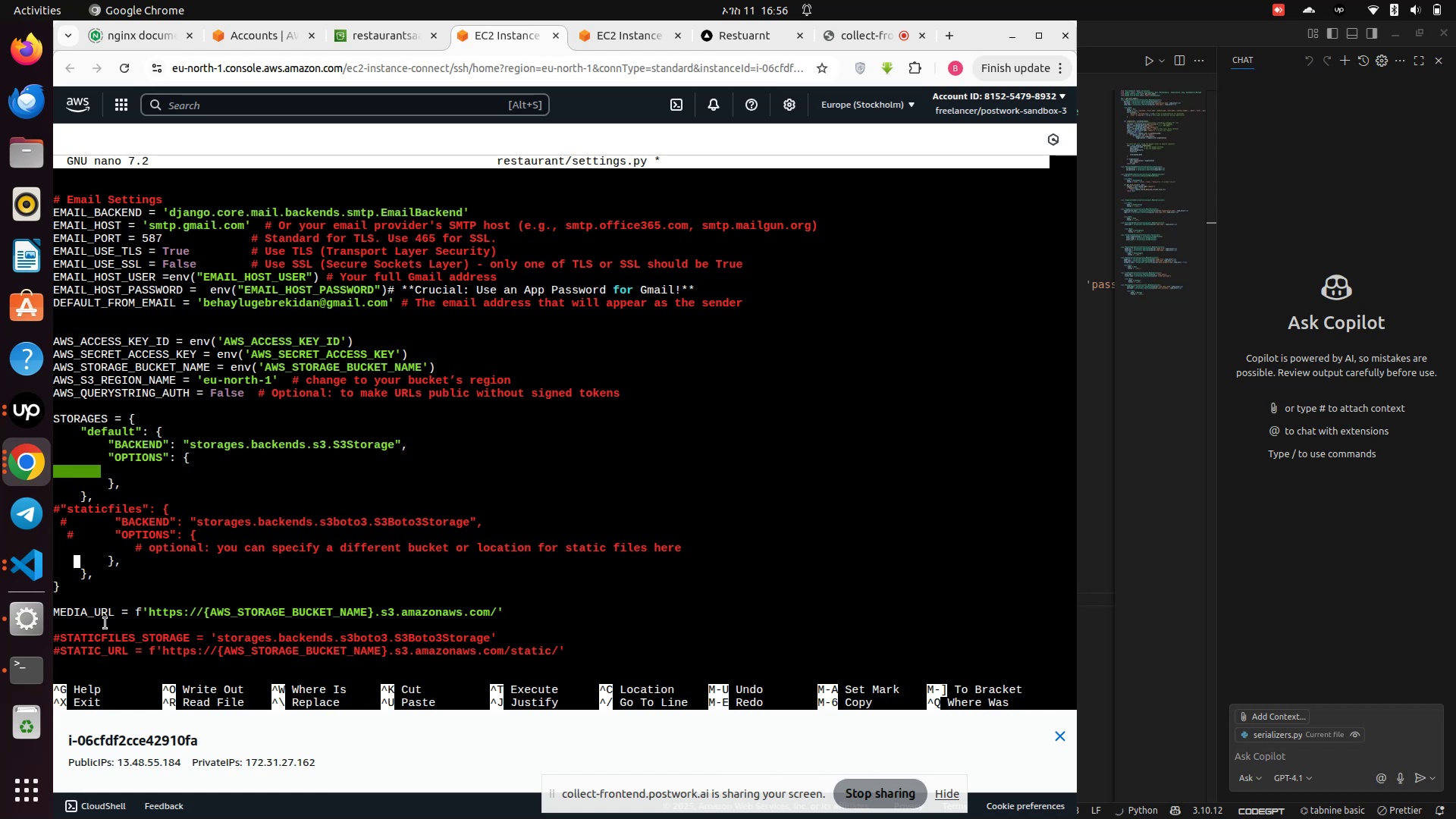 
key(Shift+3)
 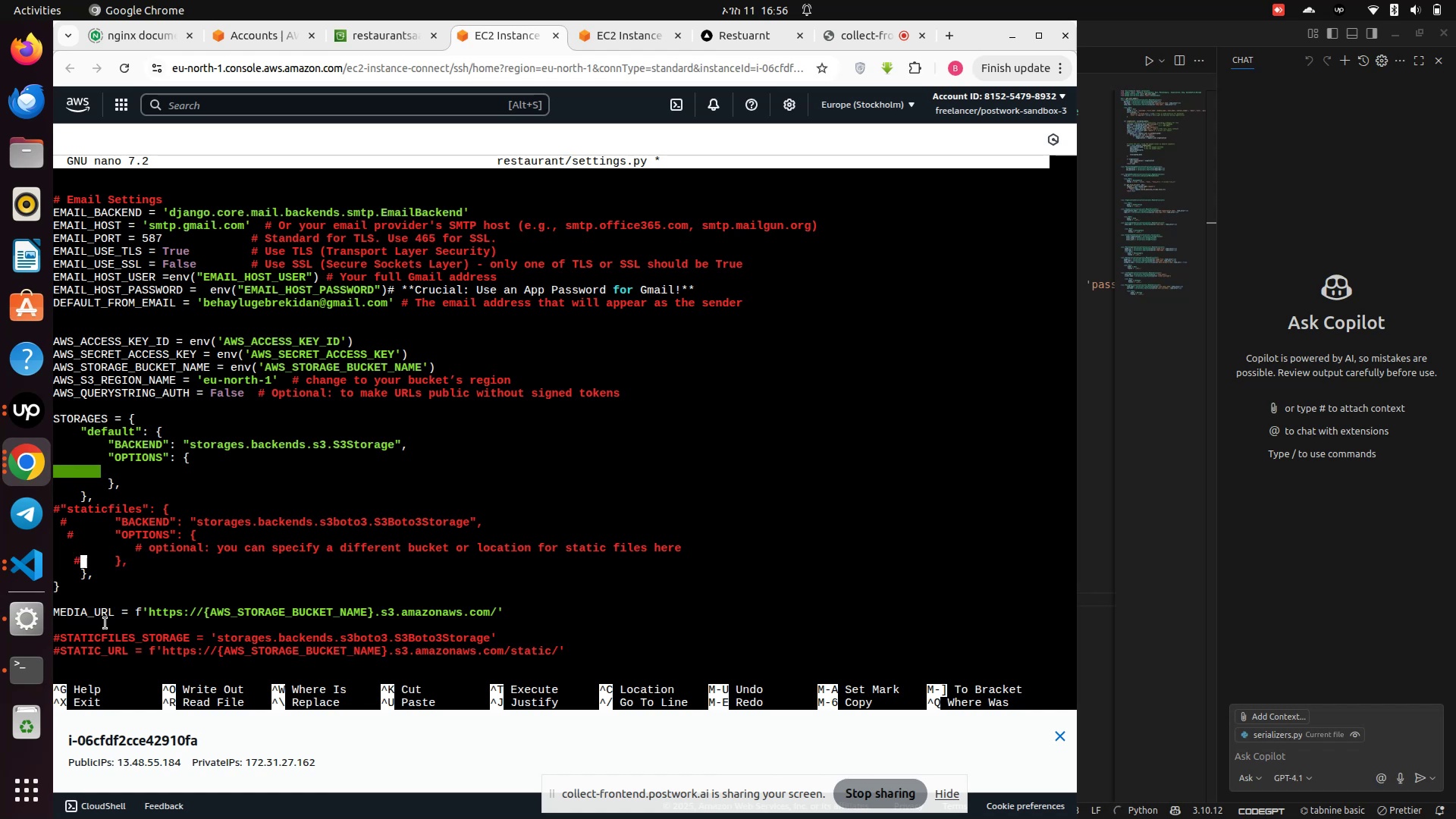 
key(ArrowDown)
 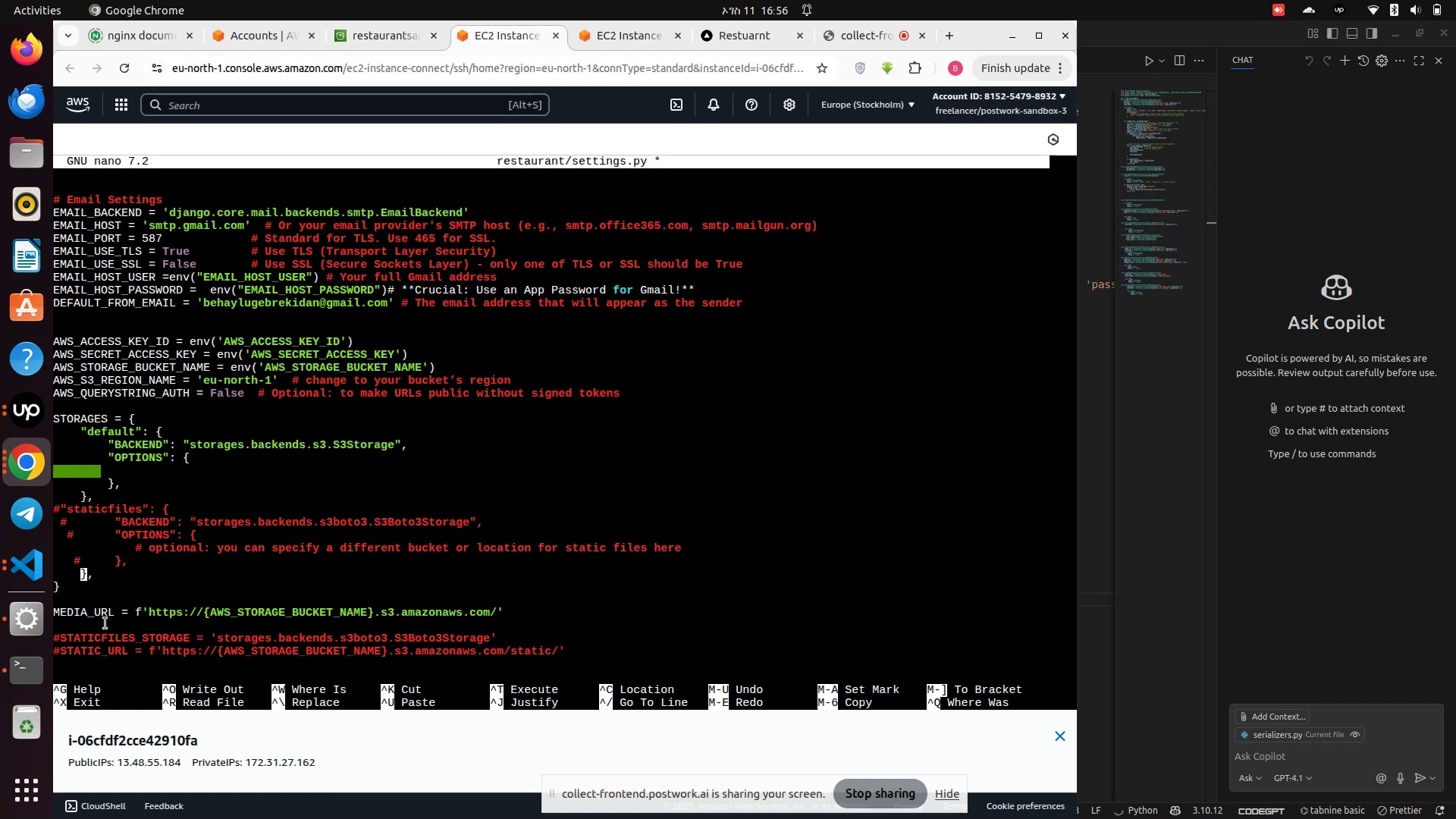 
key(ArrowLeft)
 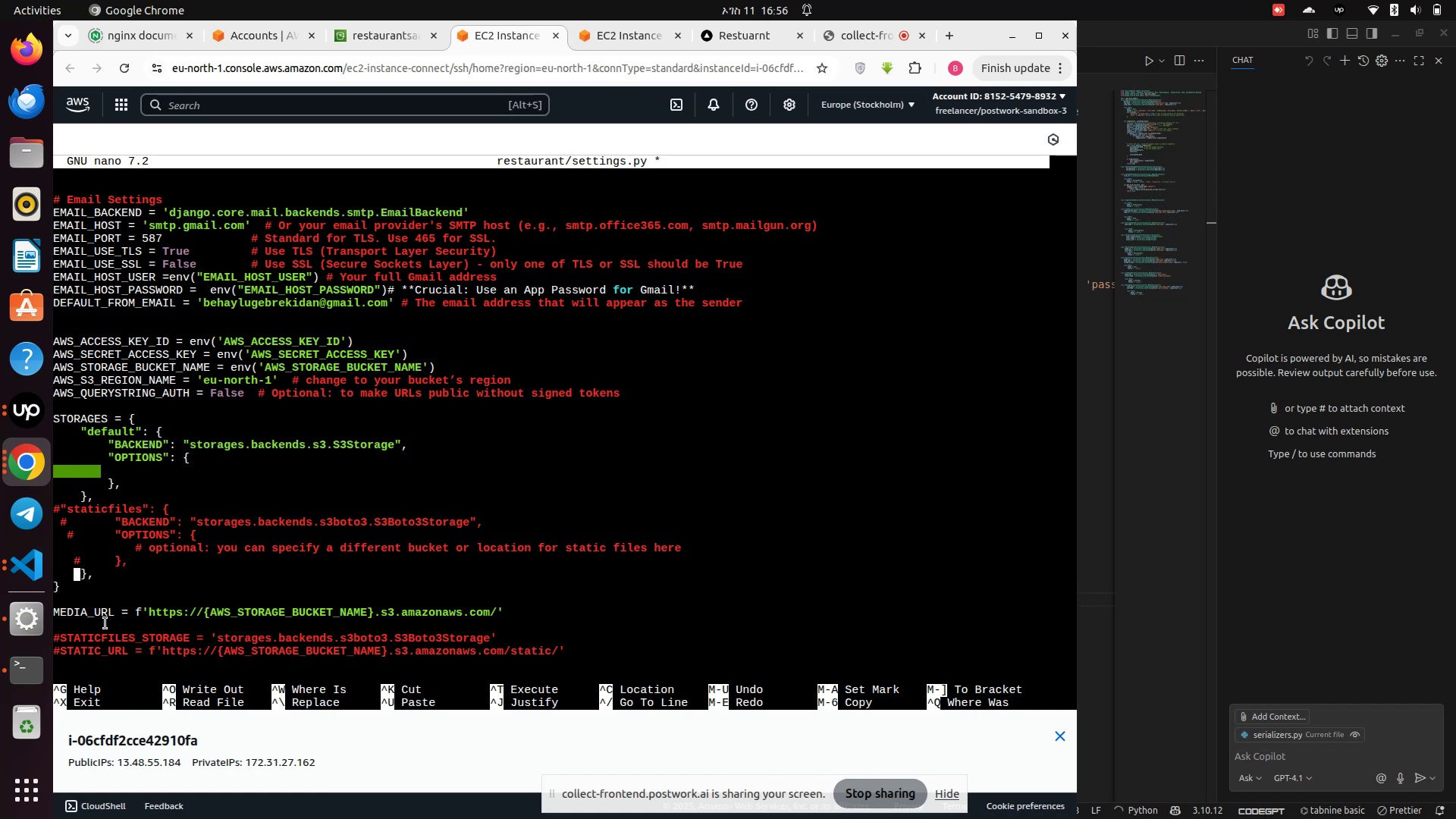 
key(Shift+3)
 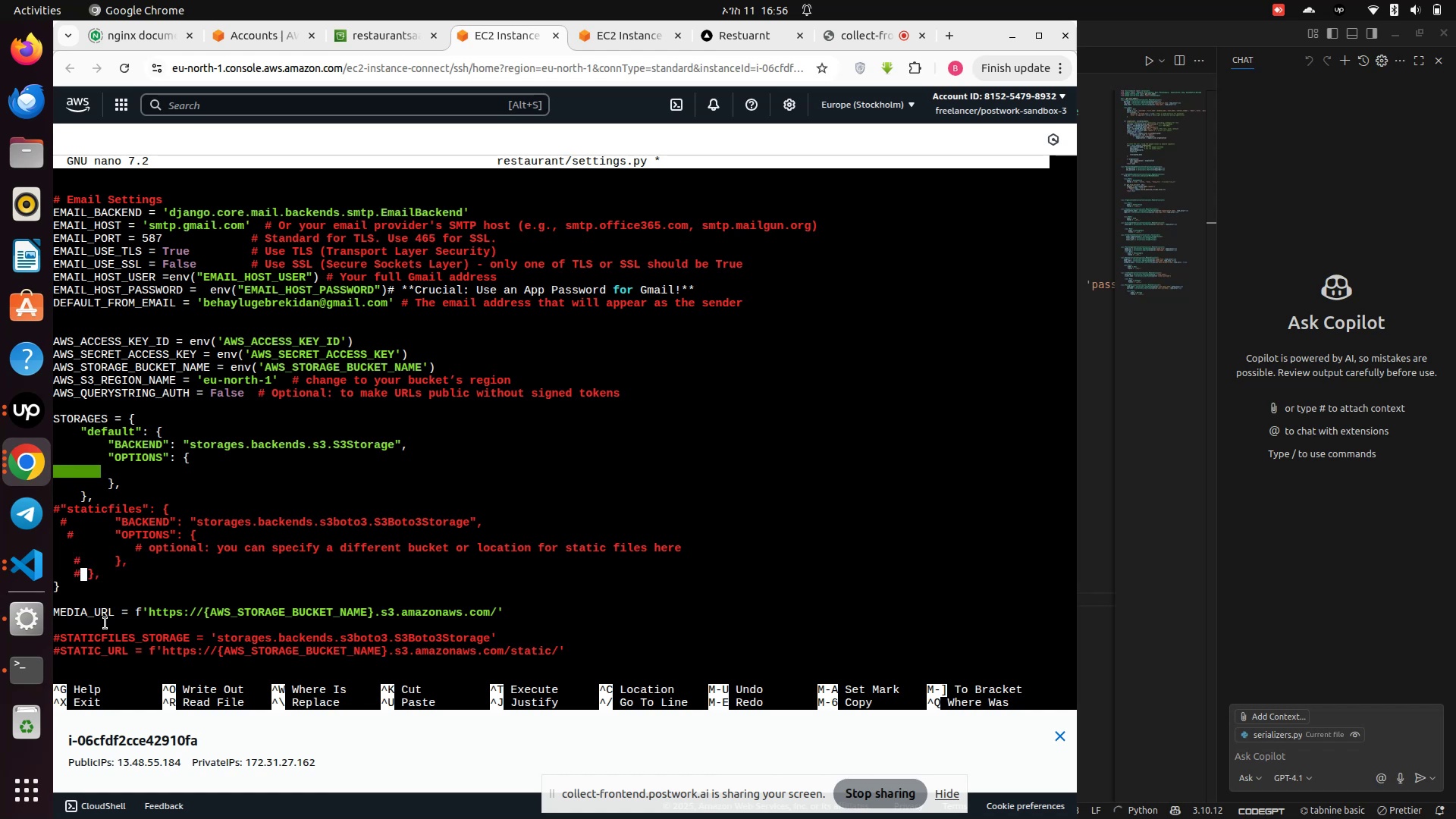 
key(ArrowDown)
 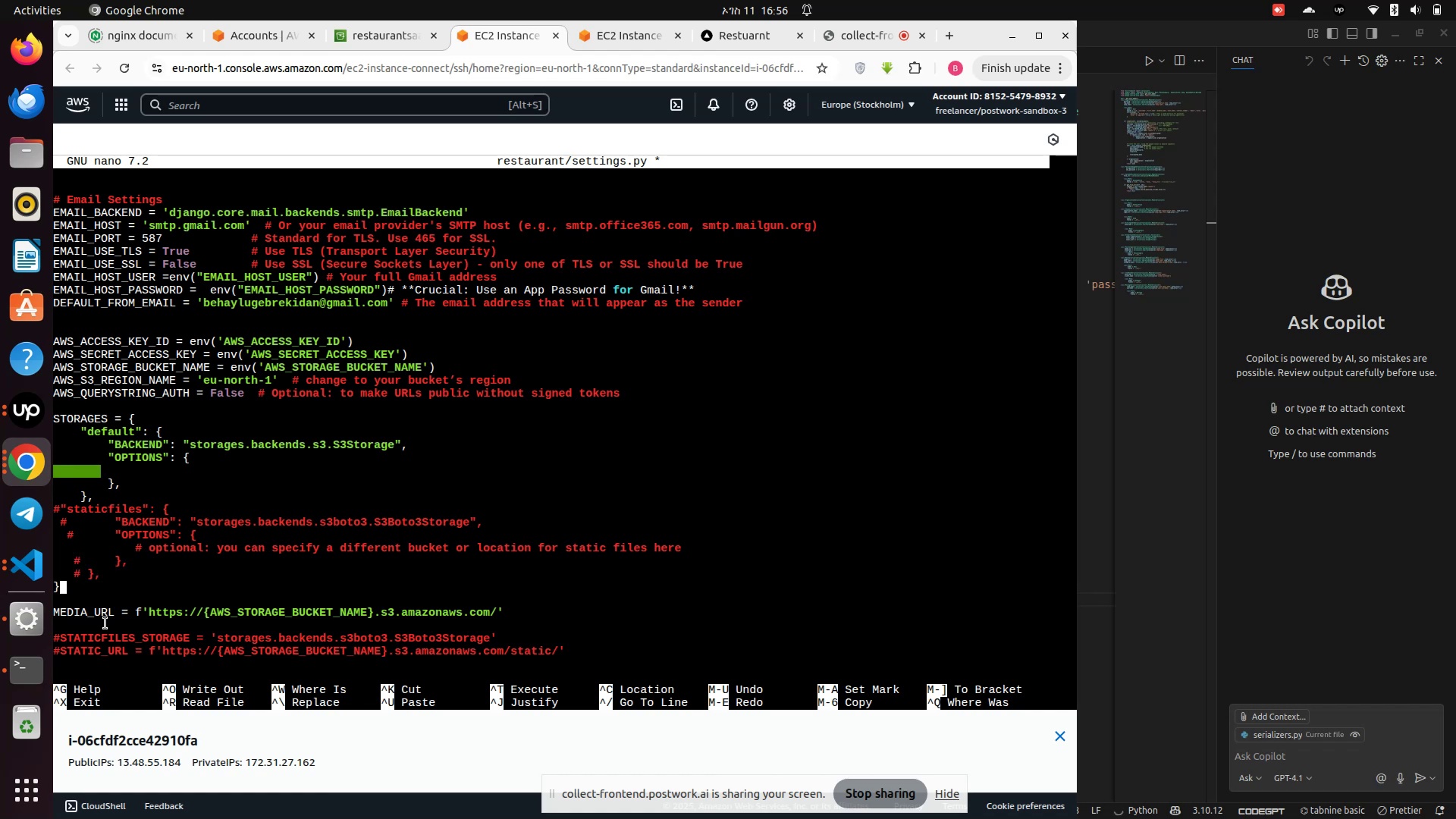 
key(ArrowUp)
 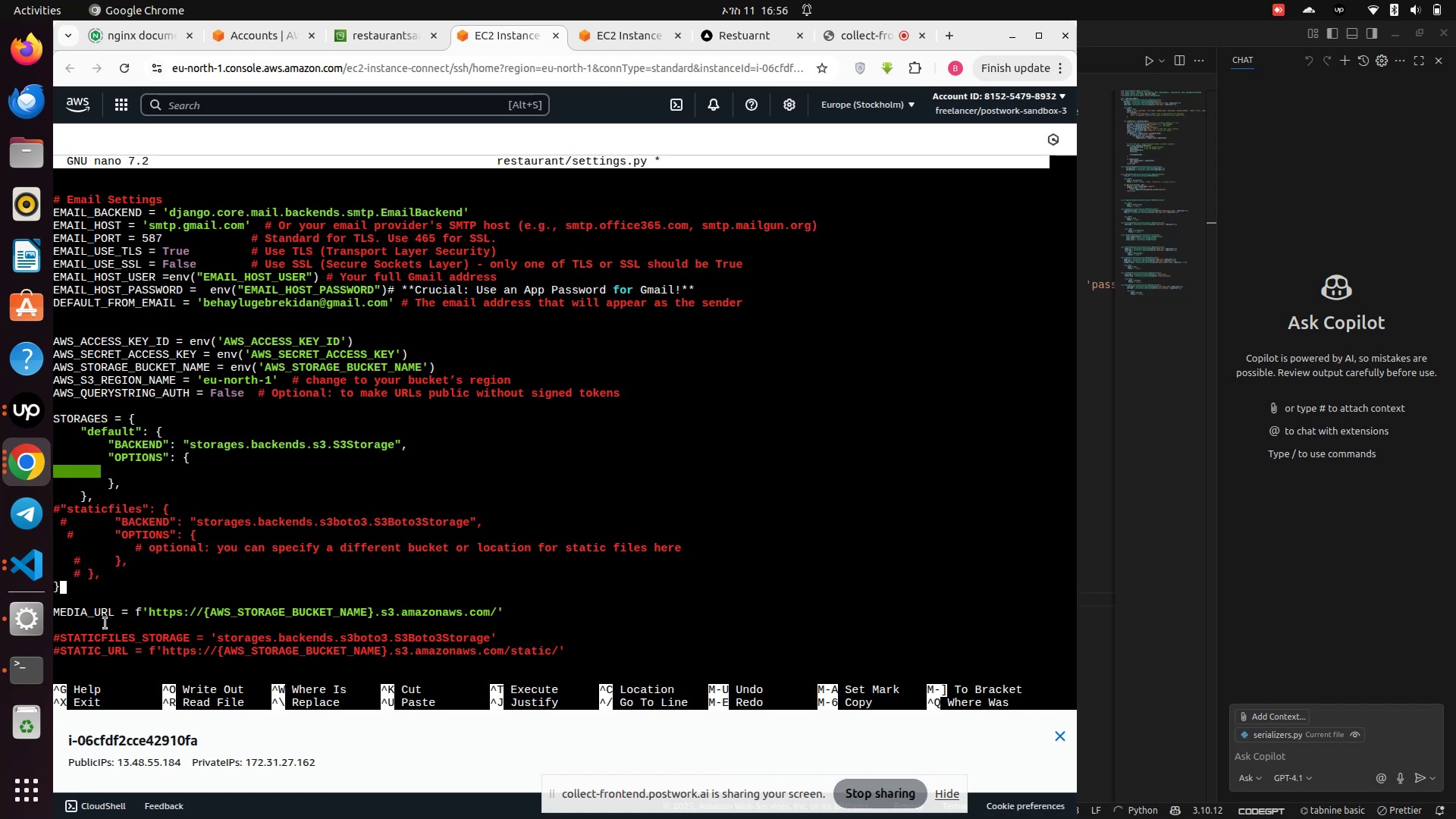 
key(ArrowUp)
 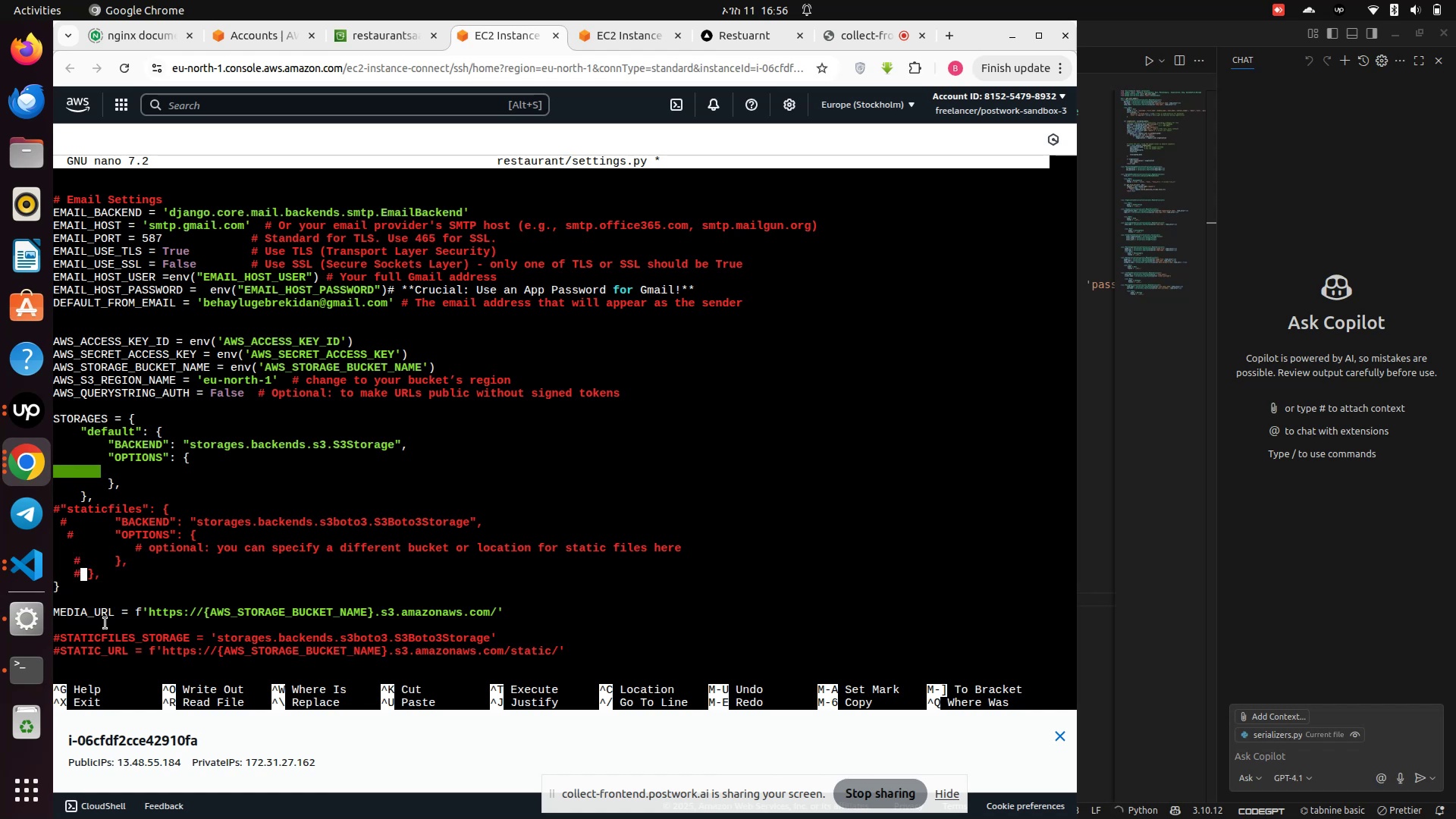 
hold_key(key=ArrowUp, duration=1.53)
 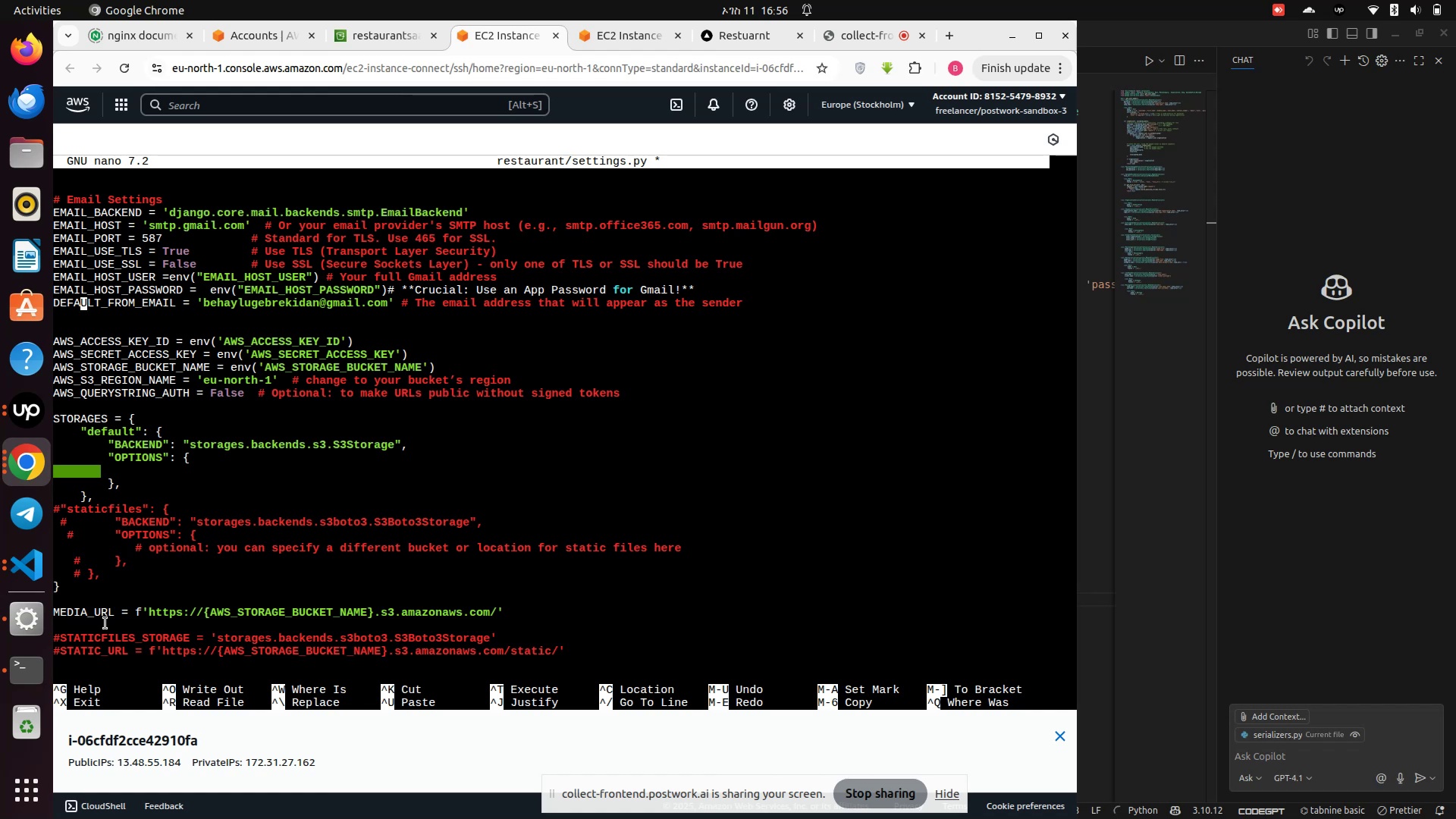 
key(ArrowUp)
 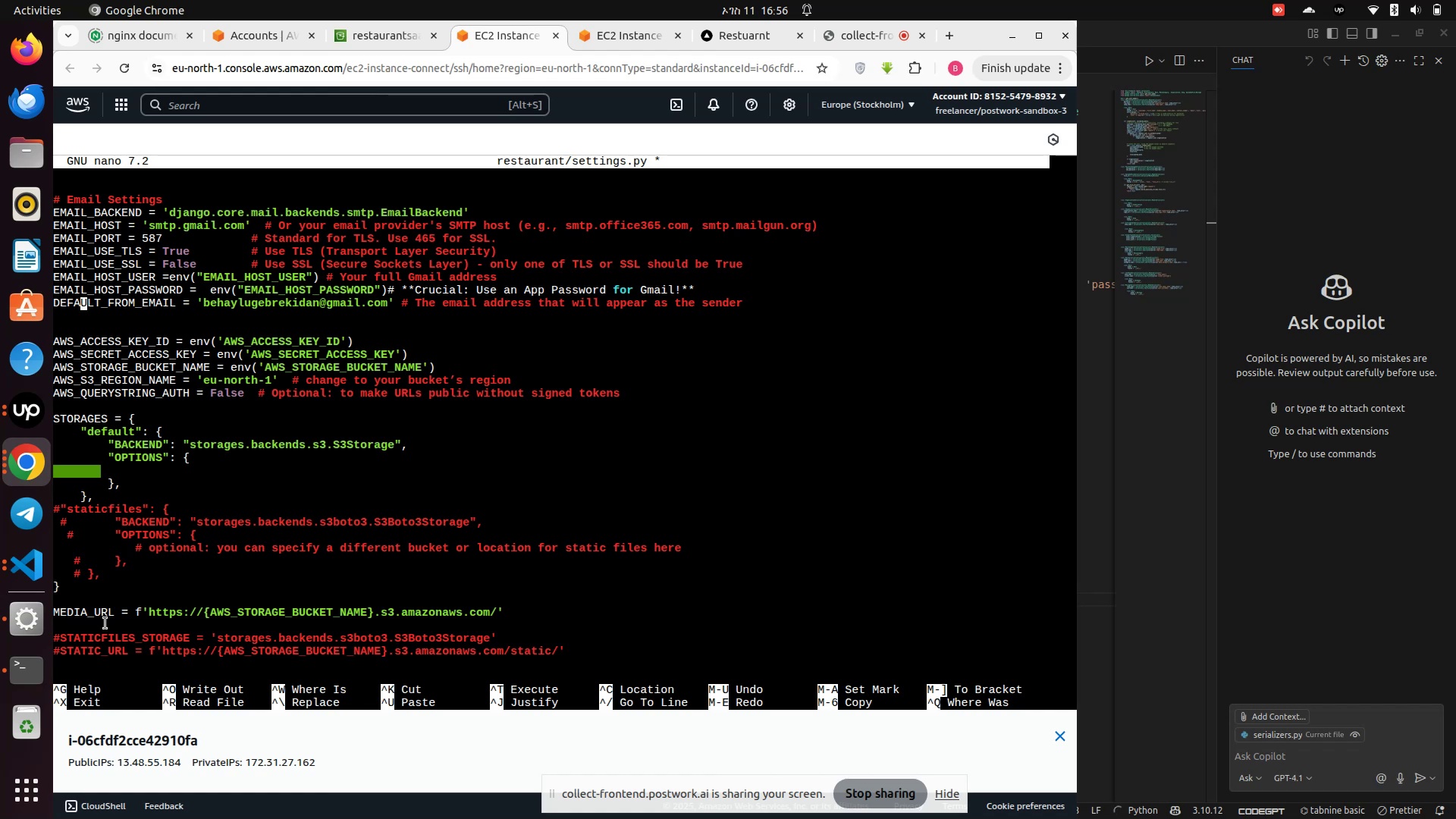 
key(ArrowUp)
 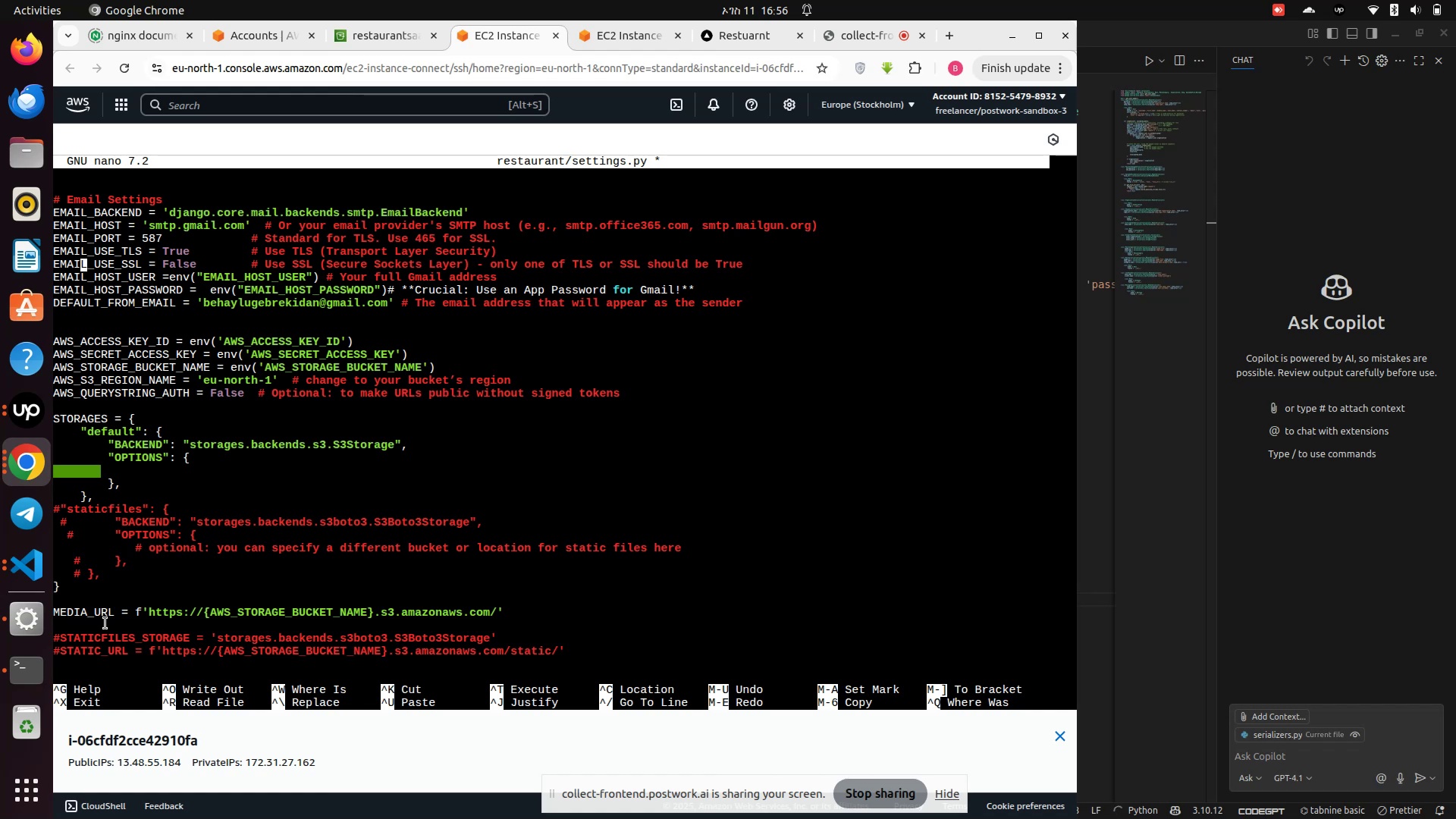 
key(ArrowUp)
 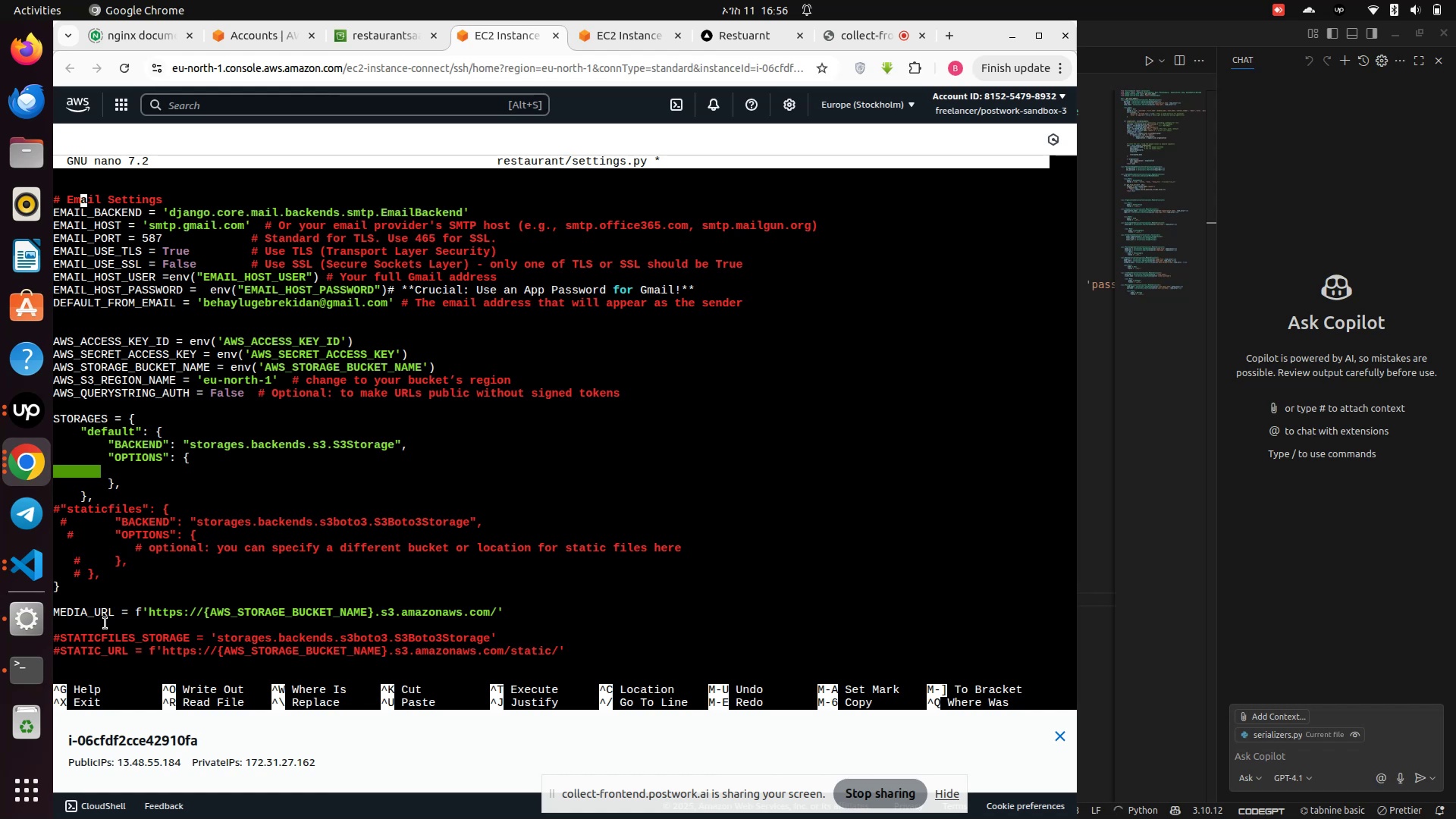 
key(ArrowUp)
 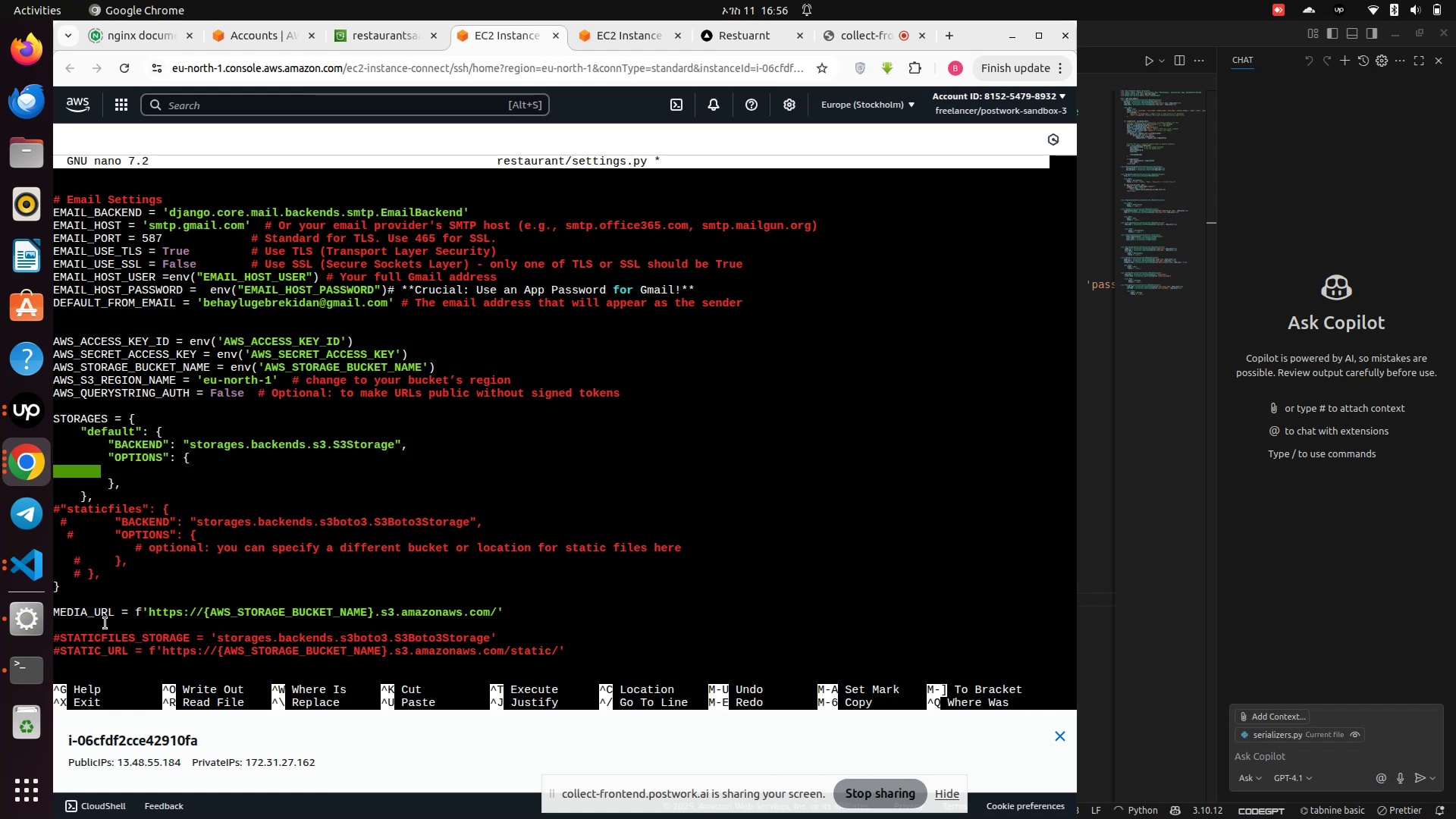 
key(ArrowUp)
 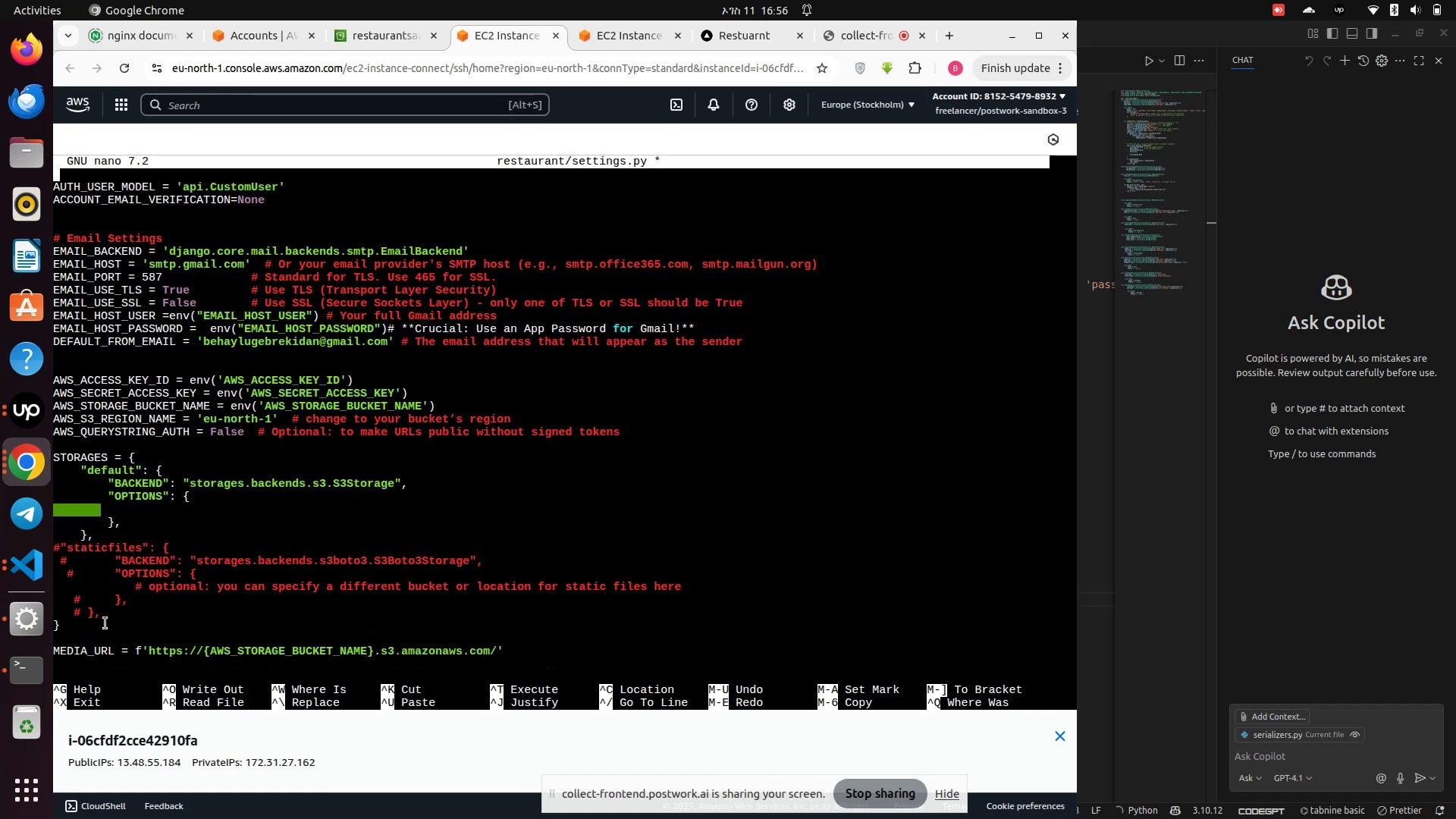 
key(ArrowUp)
 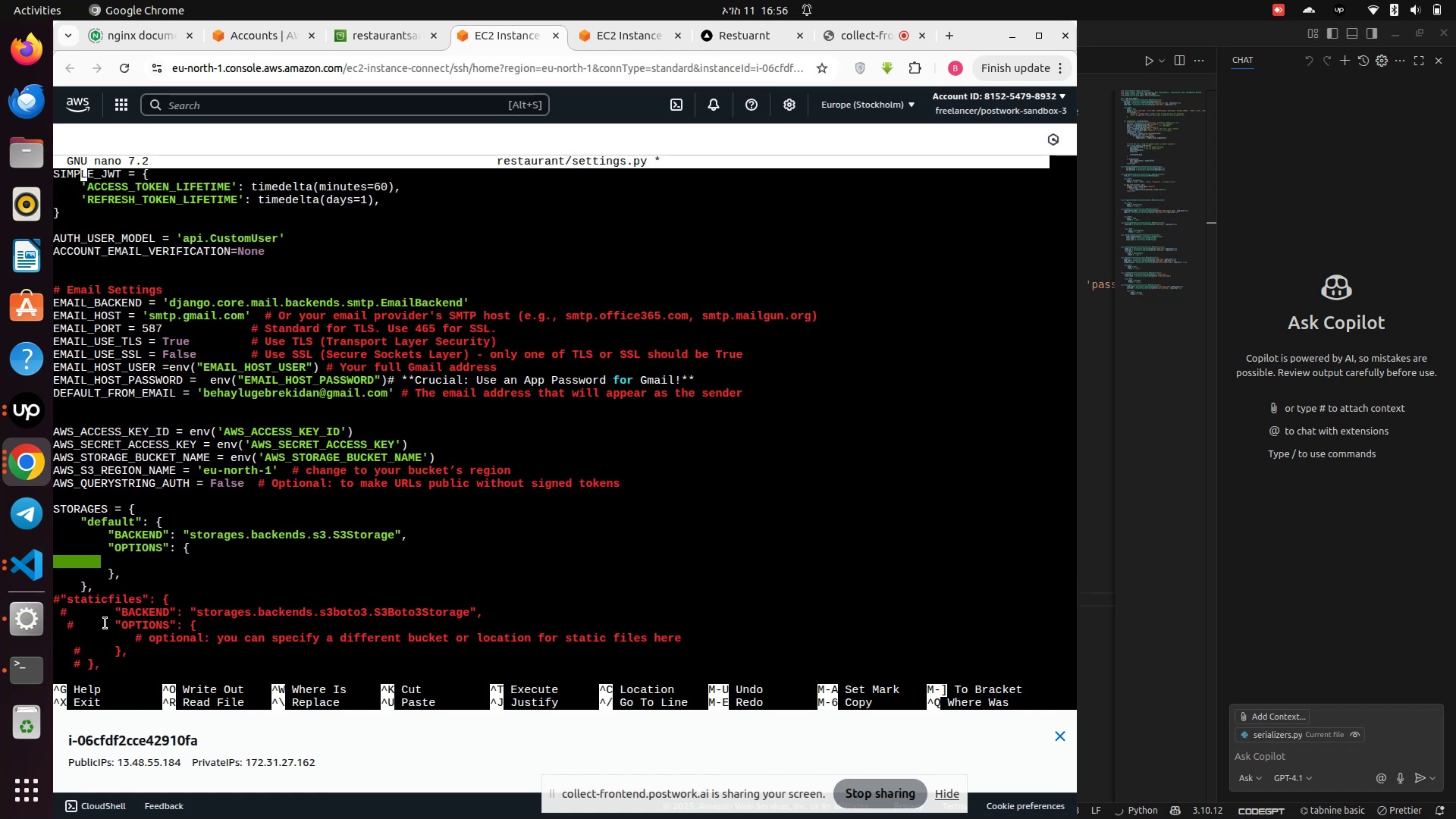 
key(ArrowUp)
 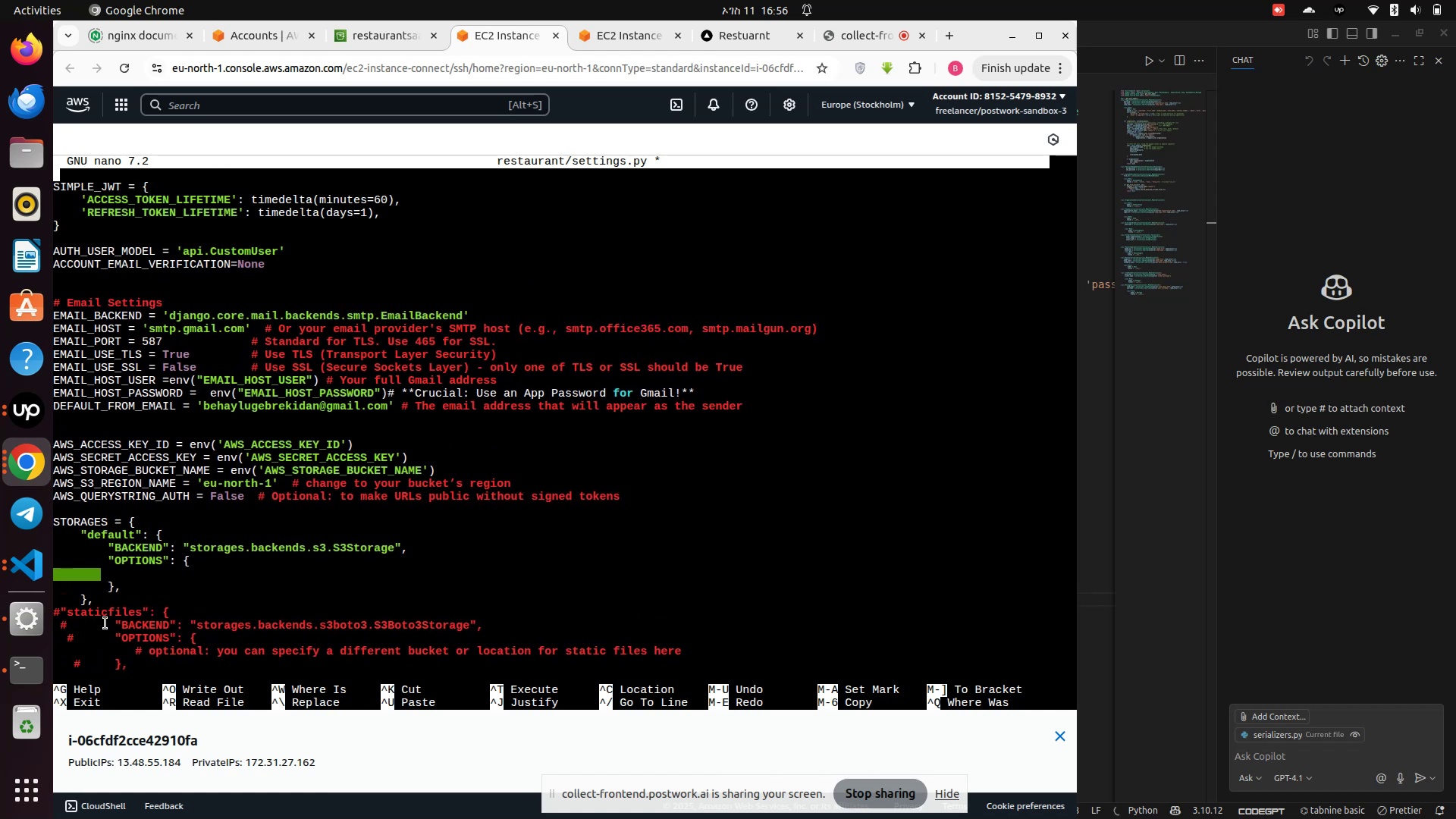 
key(ArrowUp)
 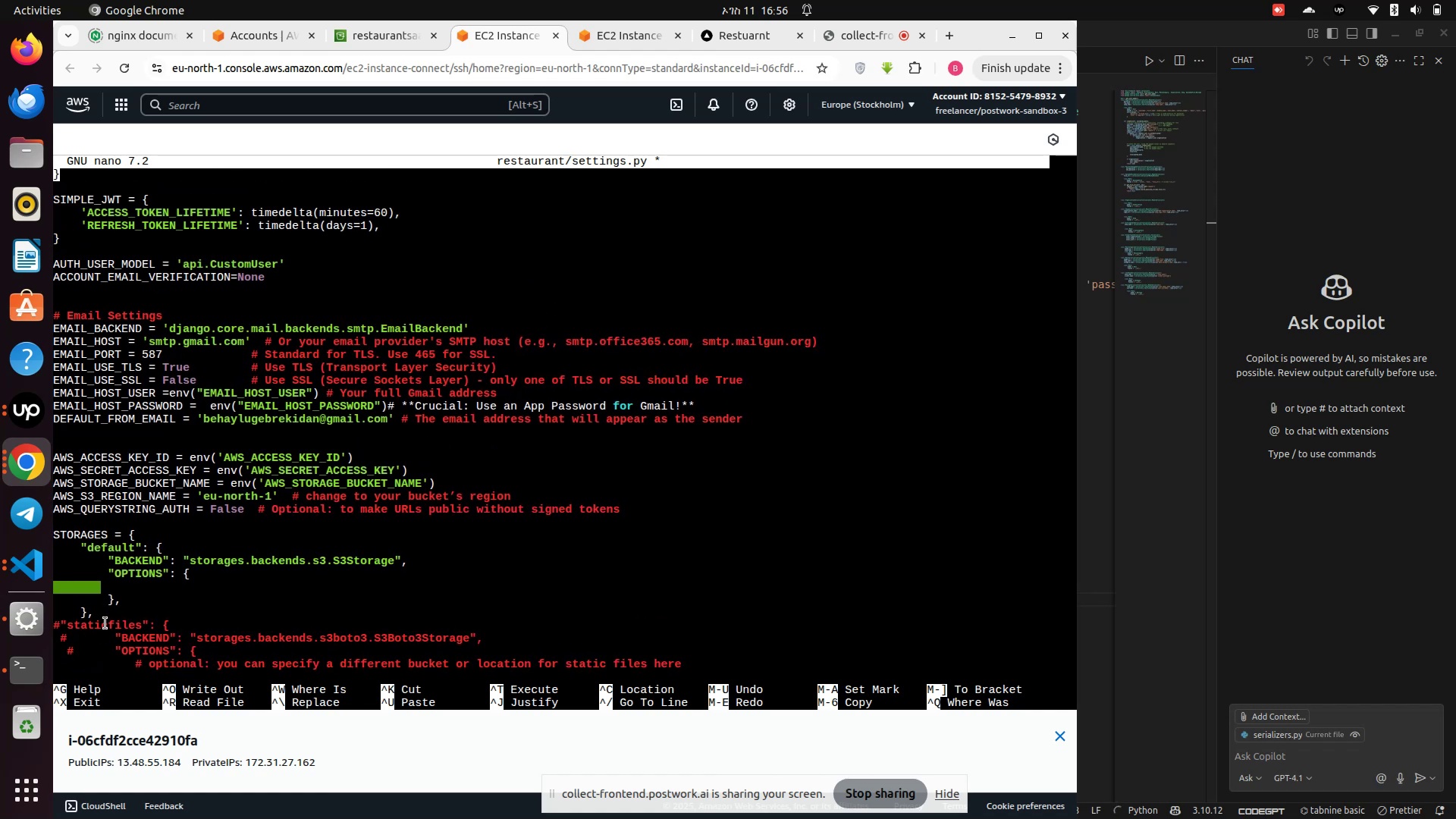 
key(ArrowUp)
 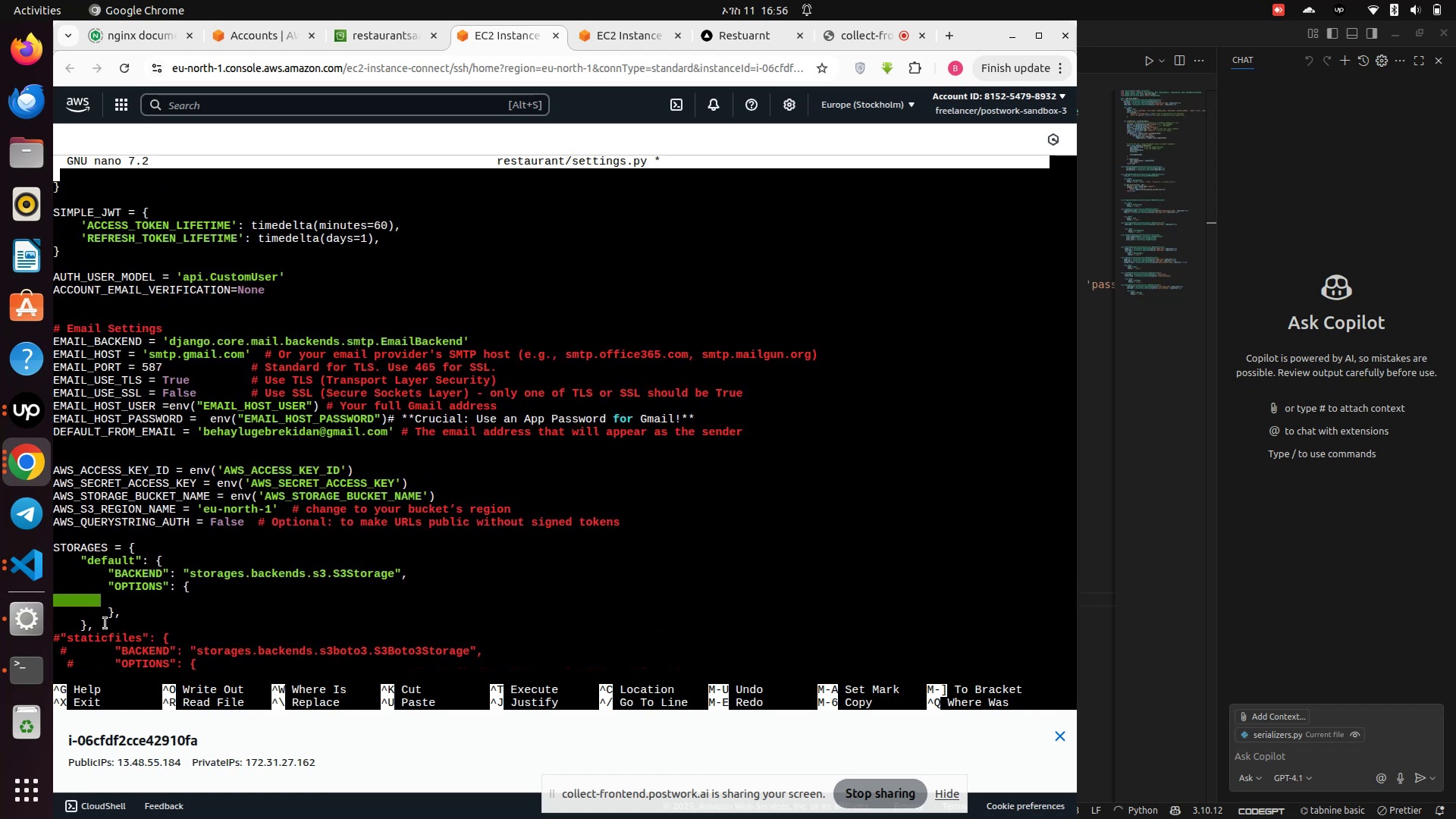 
key(ArrowUp)
 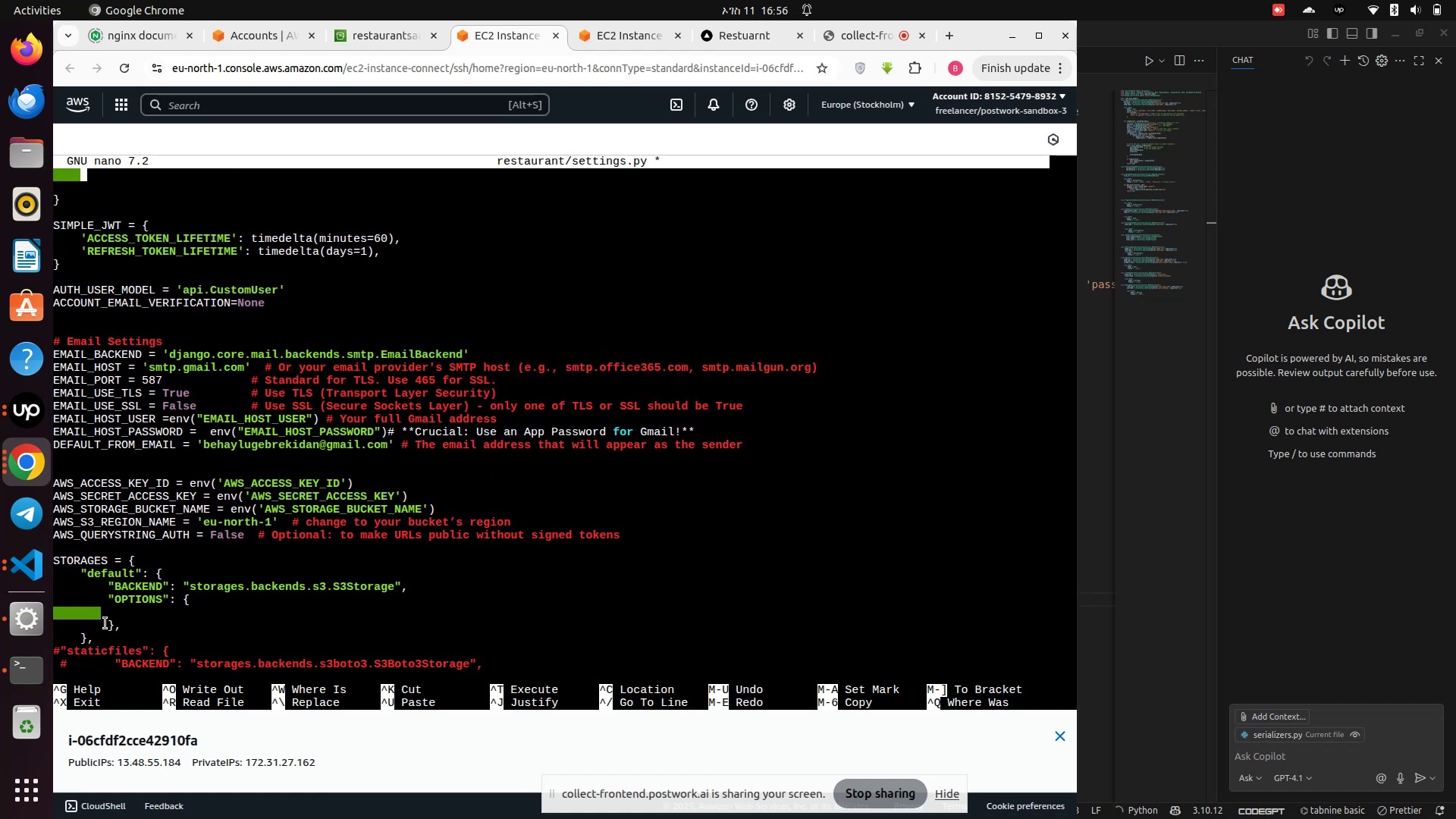 
key(ArrowUp)
 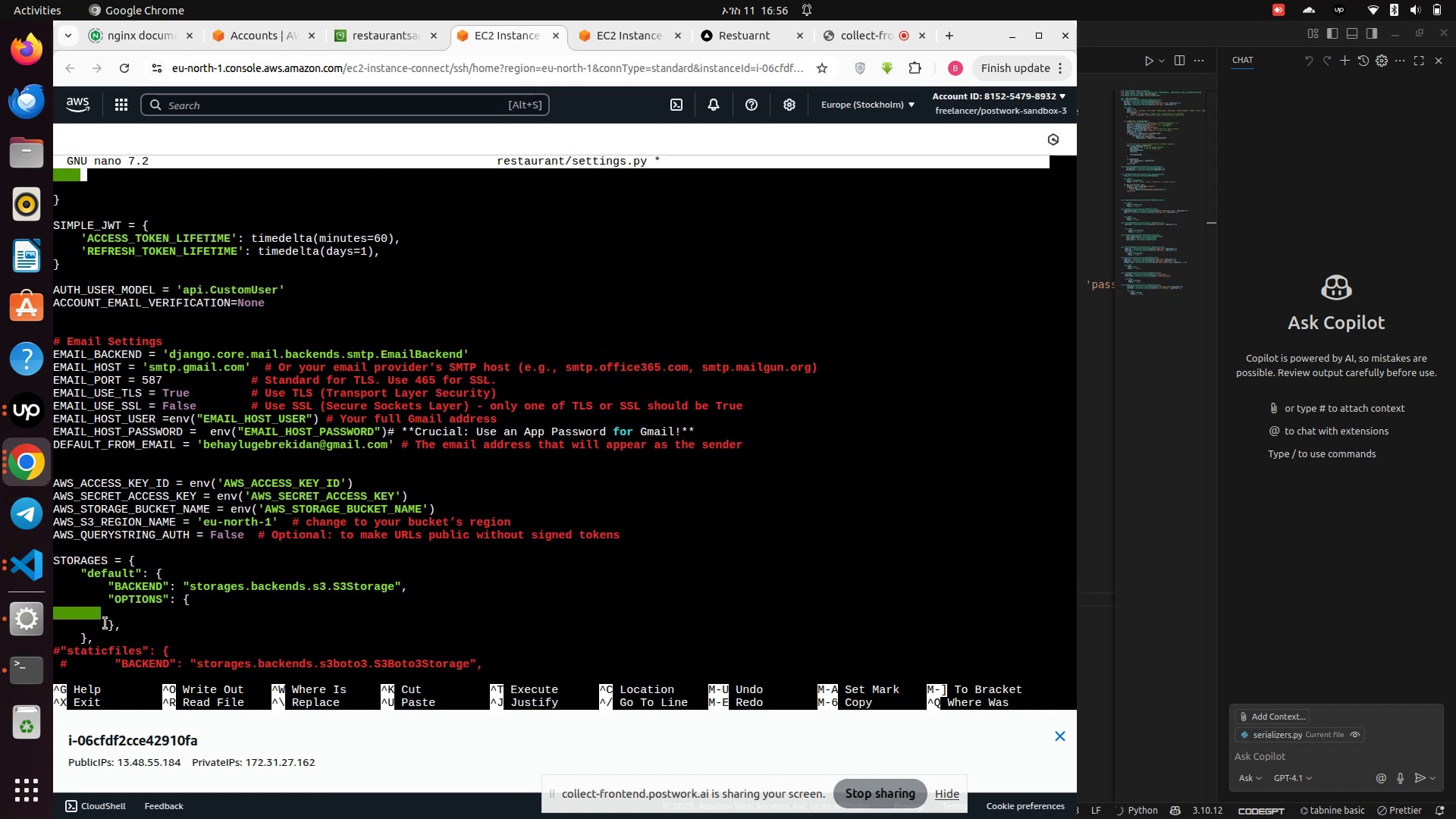 
key(ArrowUp)
 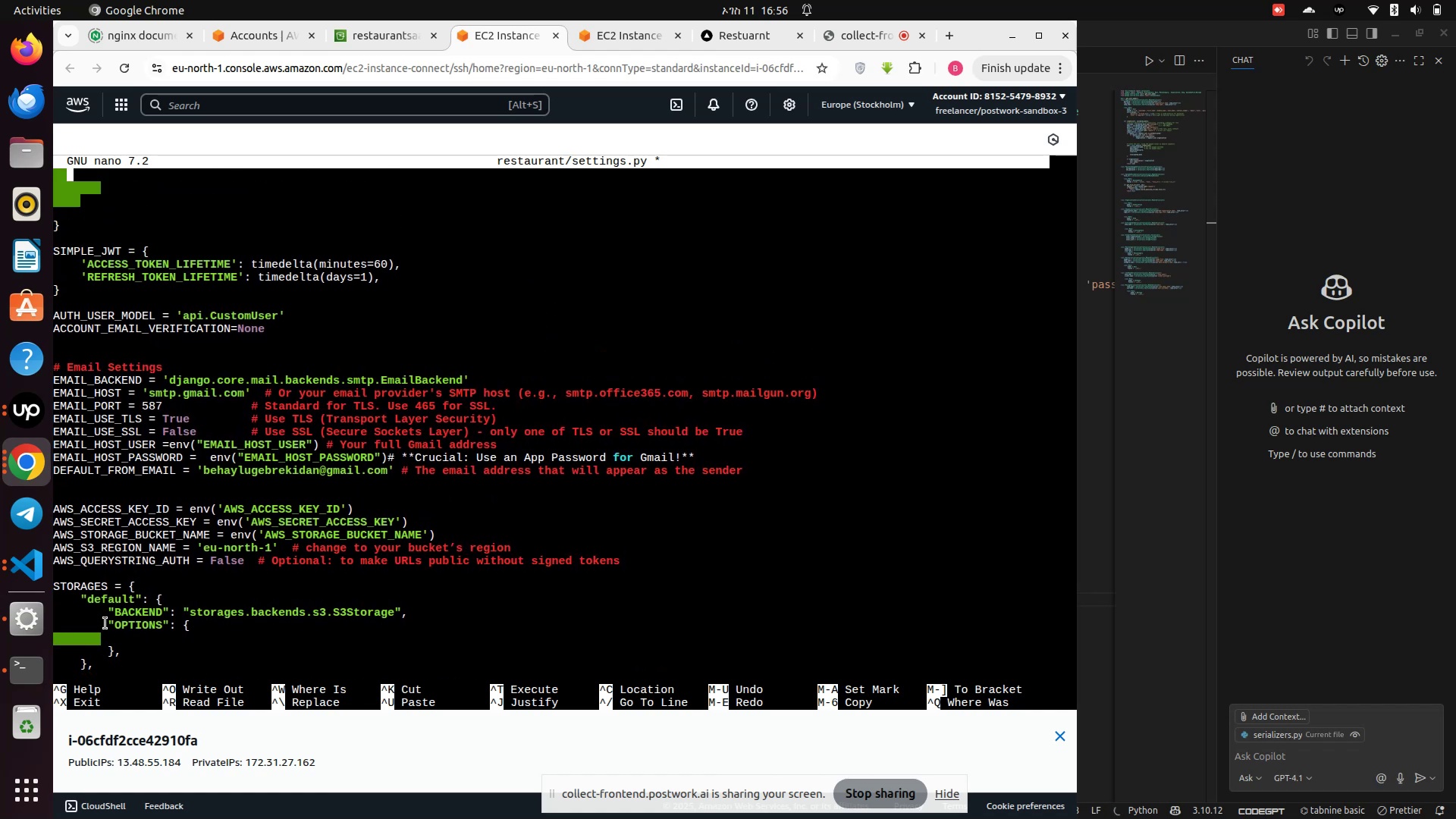 
key(ArrowUp)
 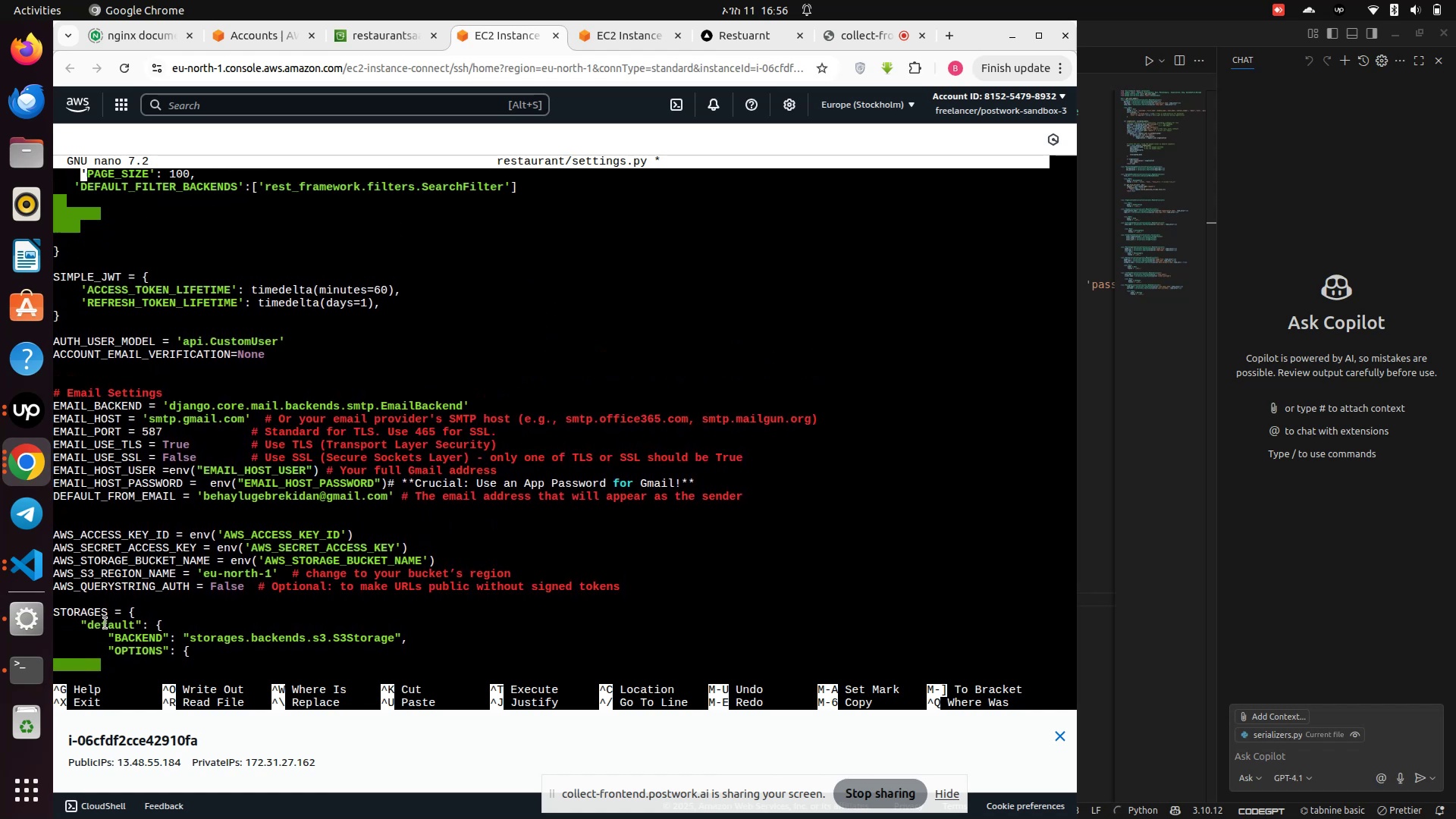 
key(ArrowUp)
 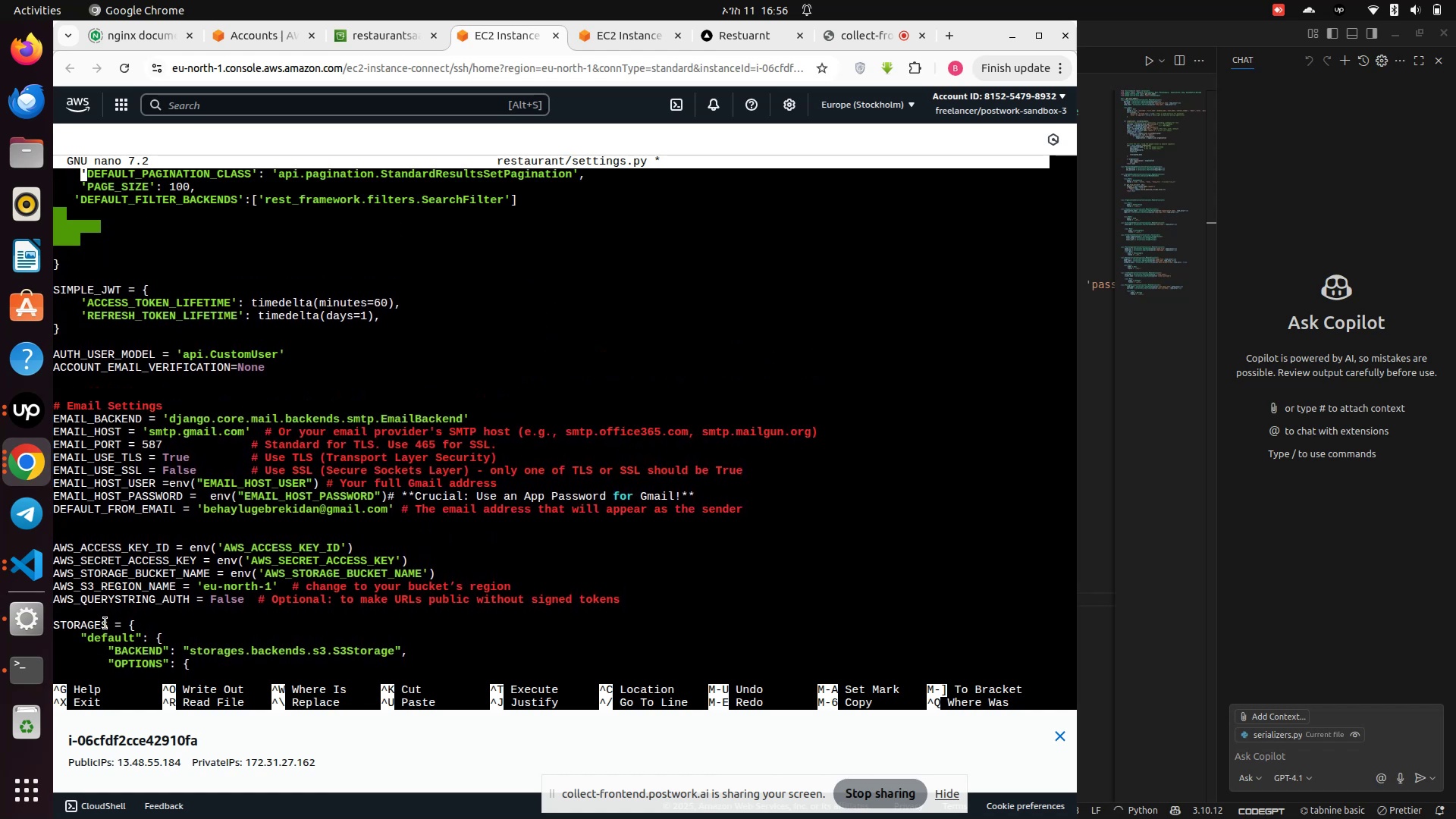 
key(ArrowUp)
 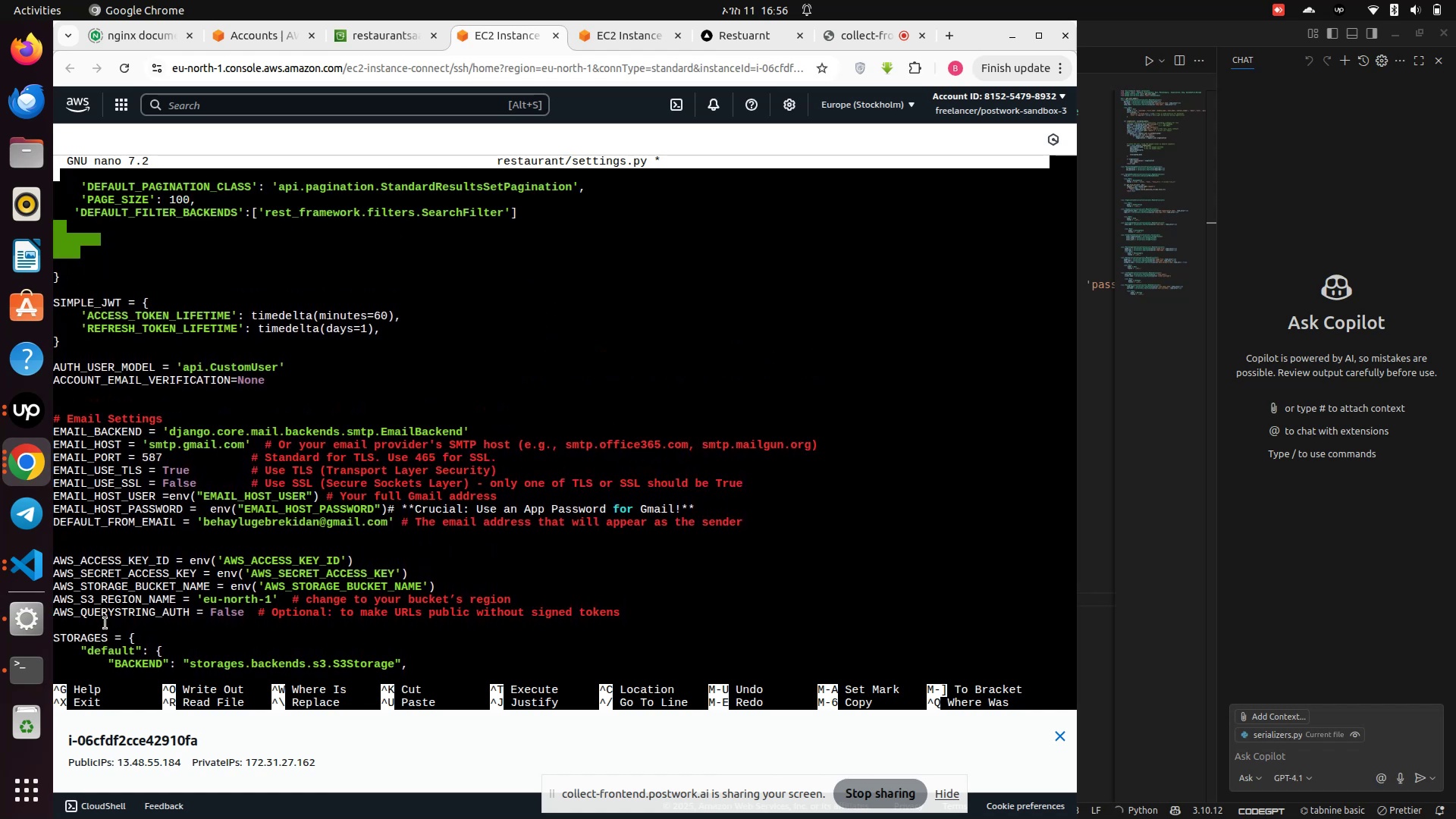 
key(ArrowUp)
 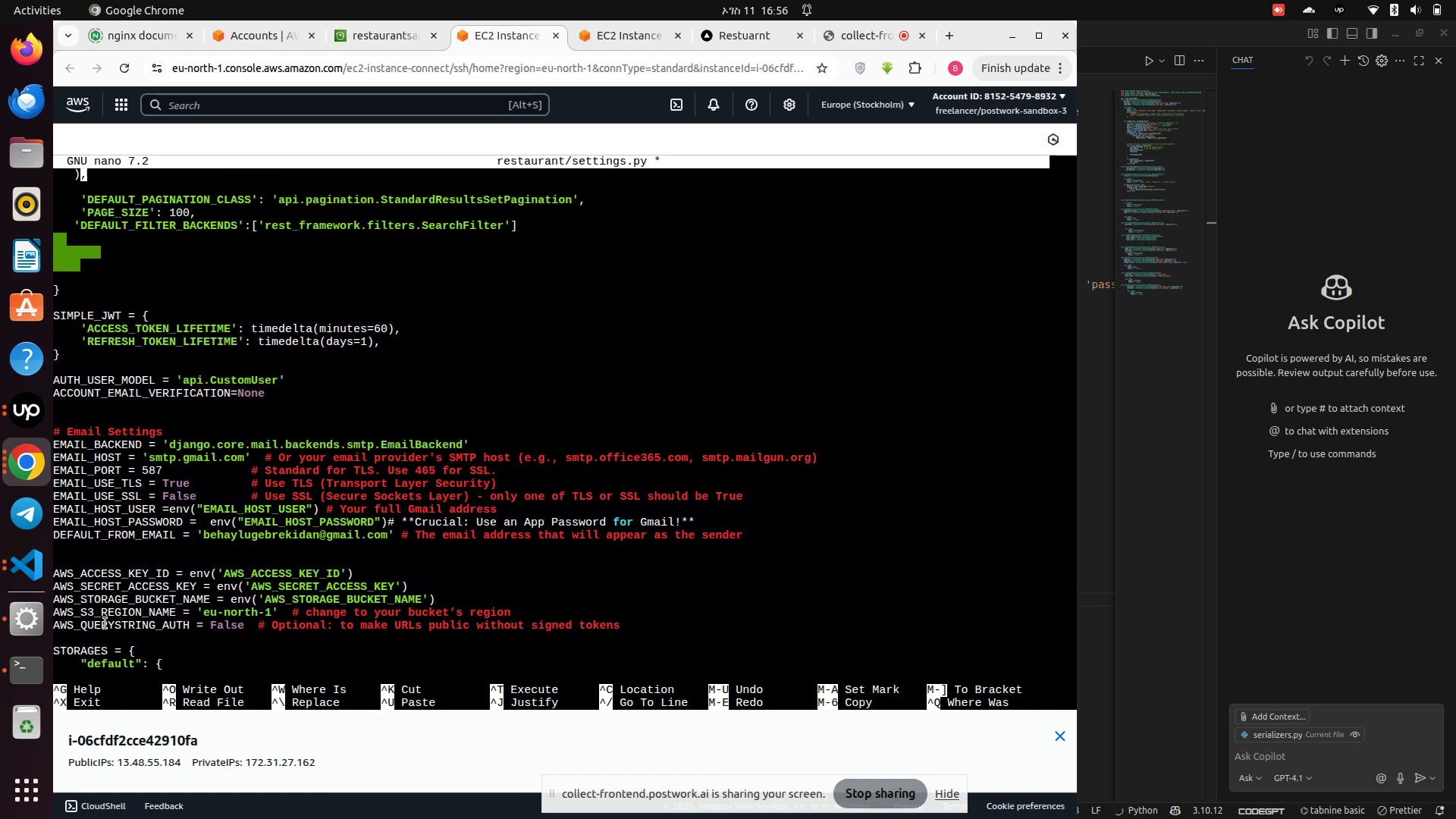 
key(ArrowUp)
 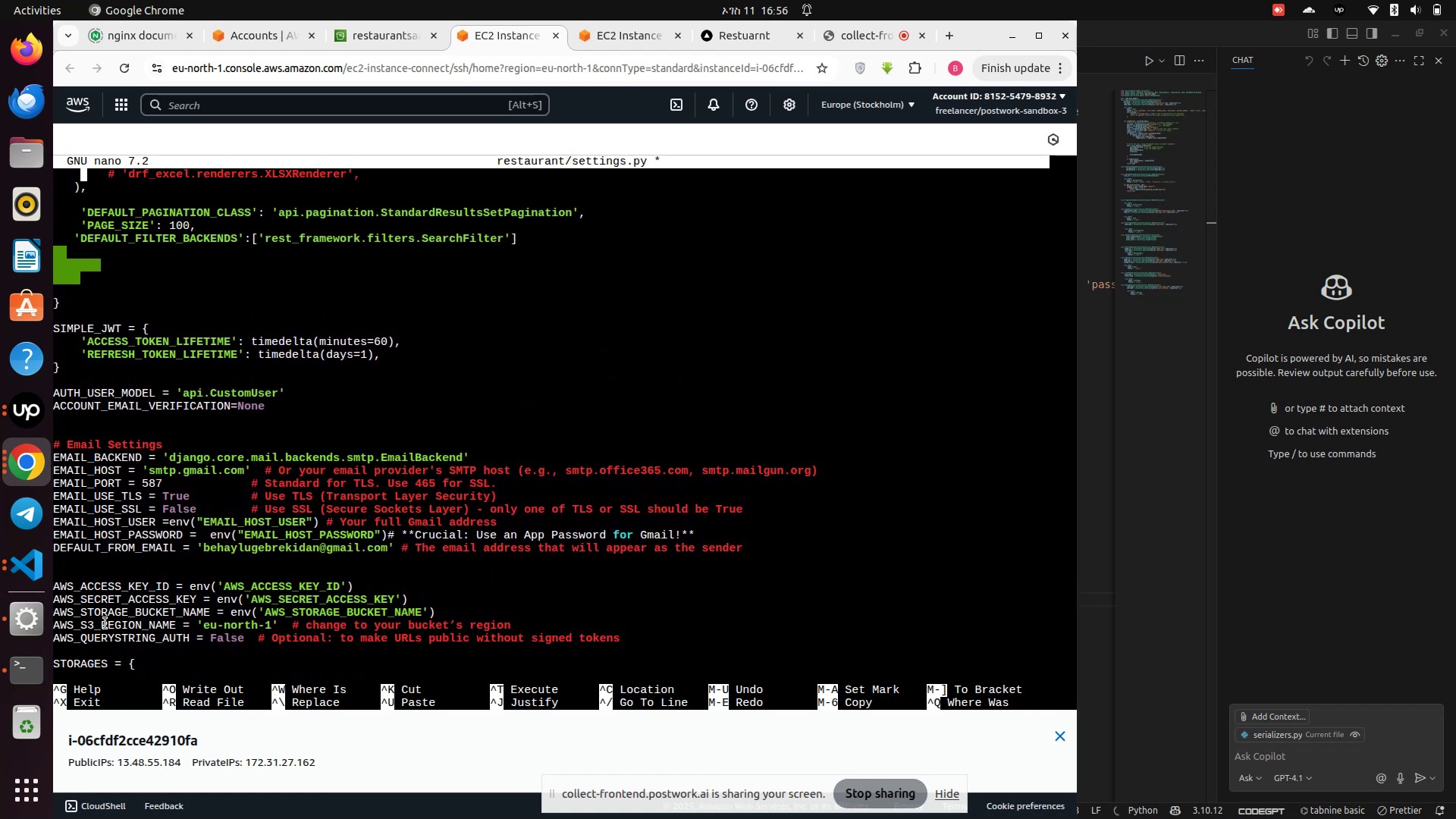 
key(ArrowUp)
 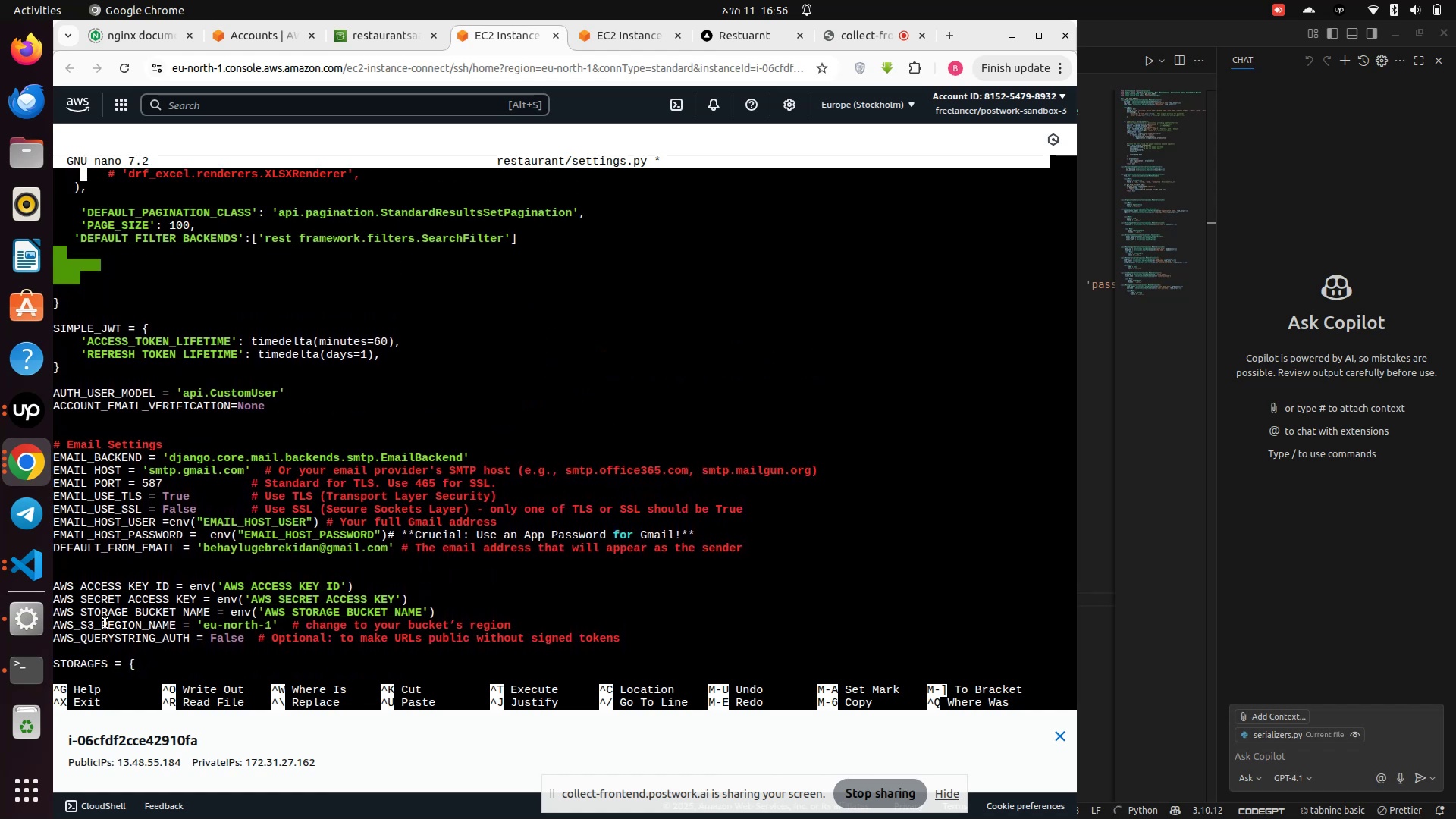 
key(ArrowUp)
 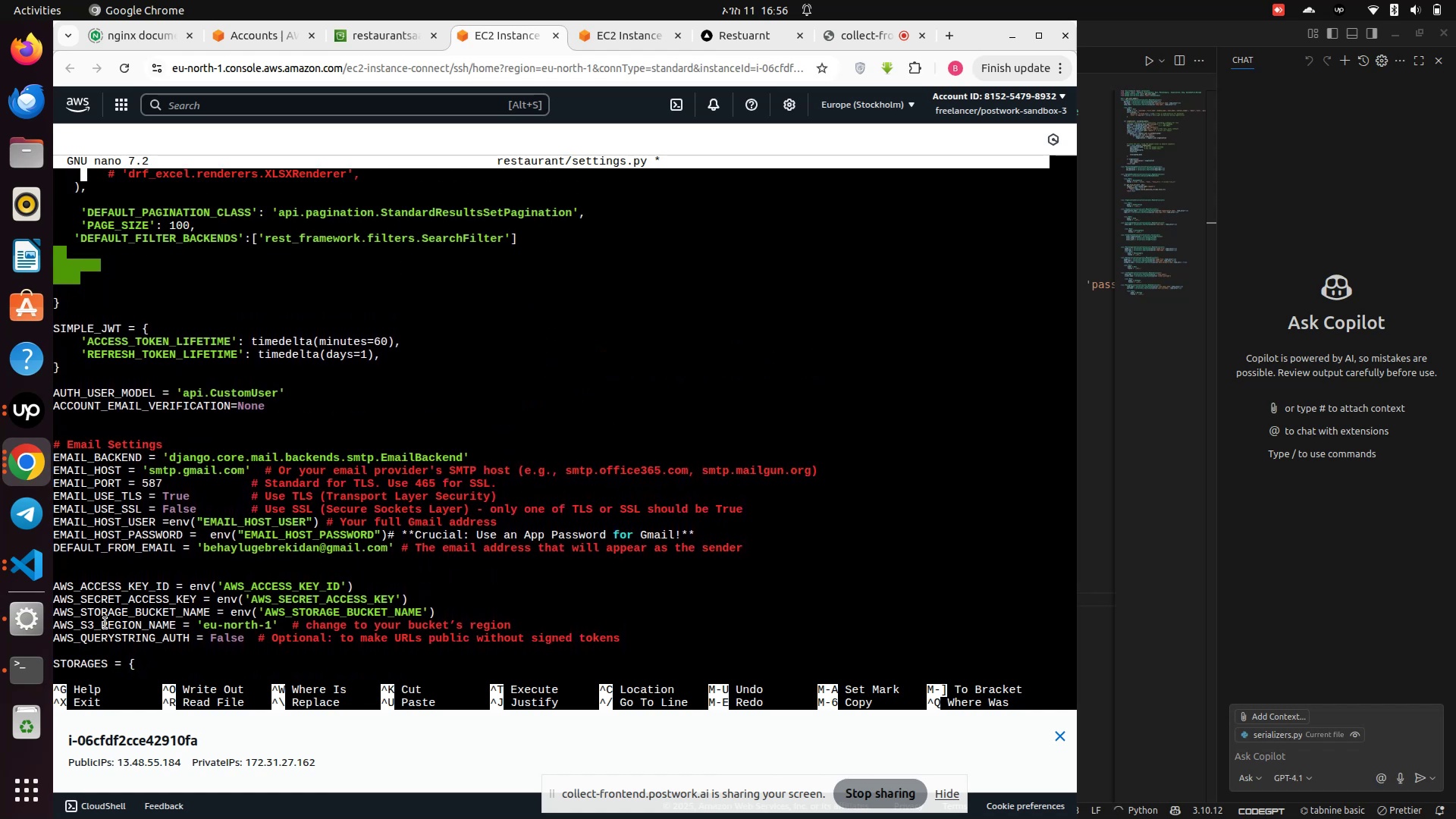 
key(ArrowUp)
 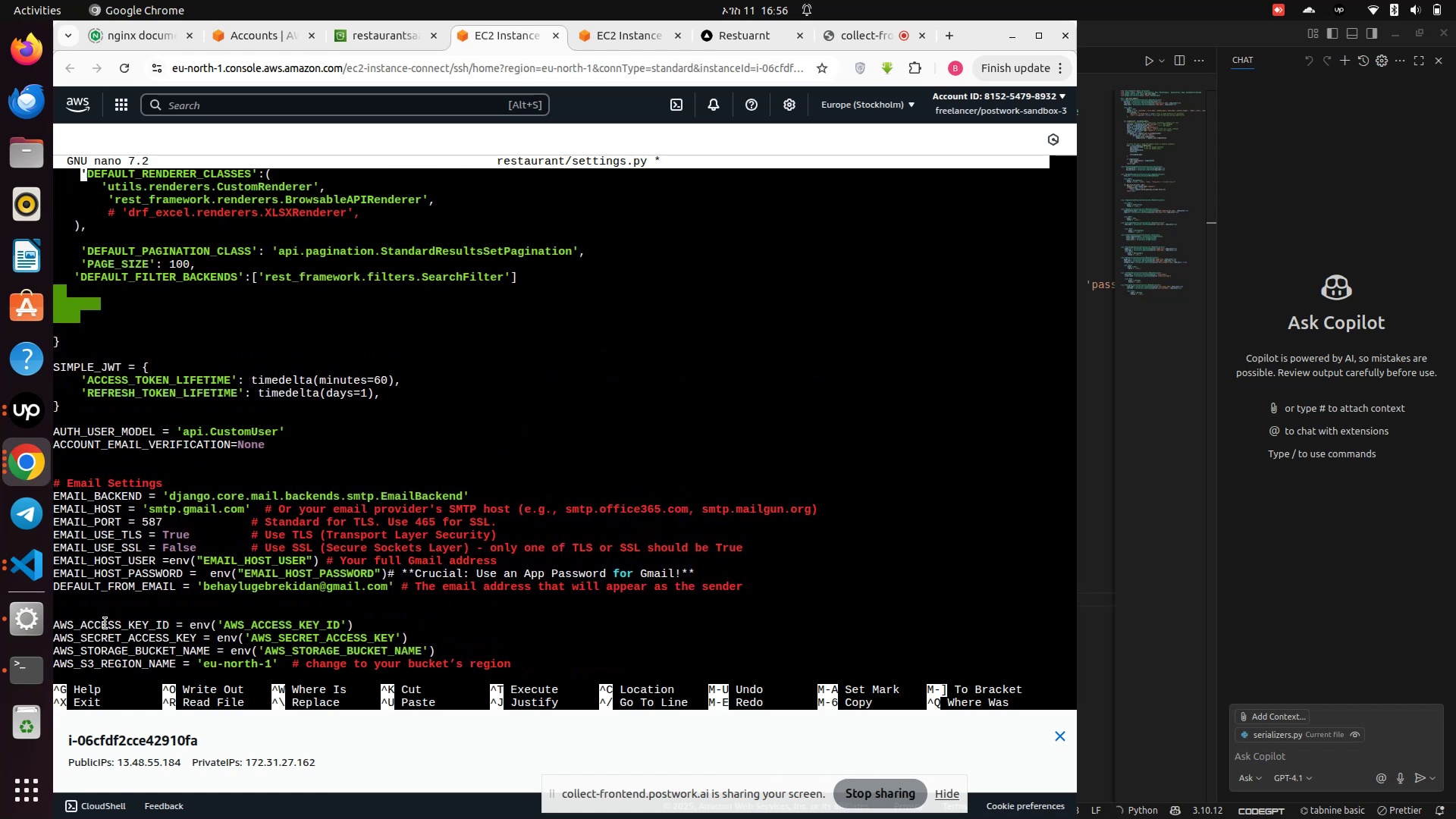 
key(ArrowUp)
 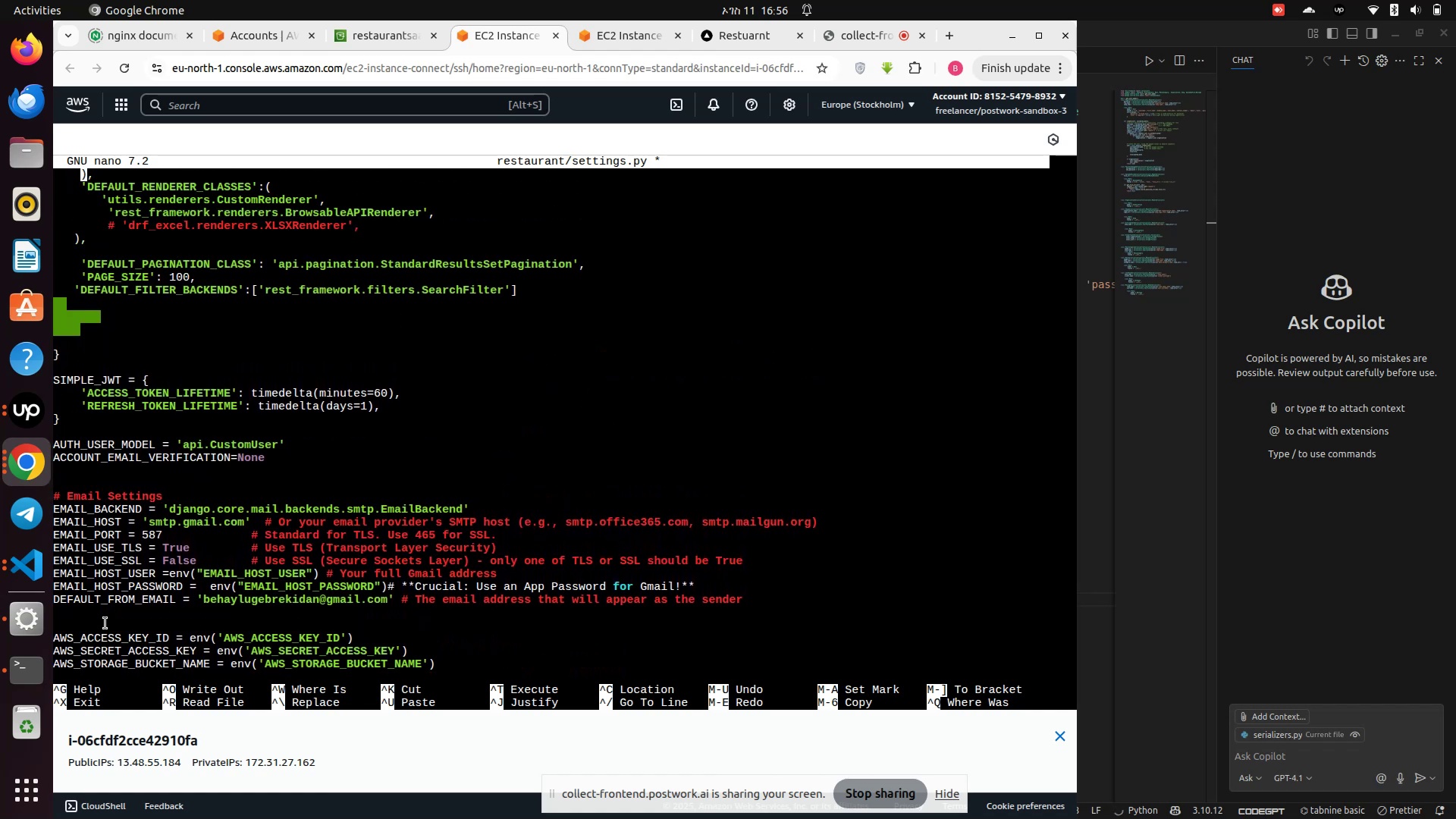 
key(ArrowUp)
 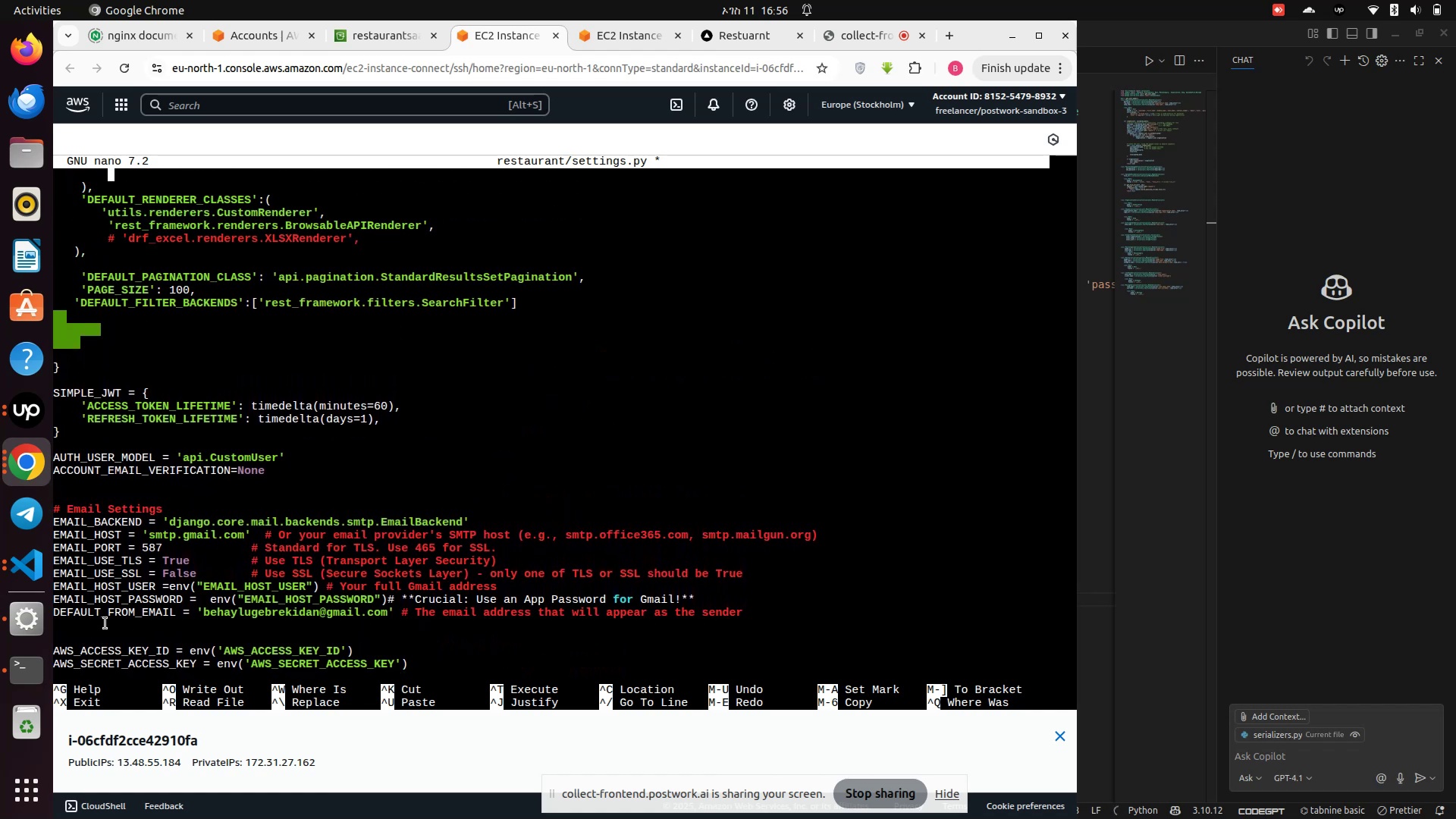 
key(ArrowUp)
 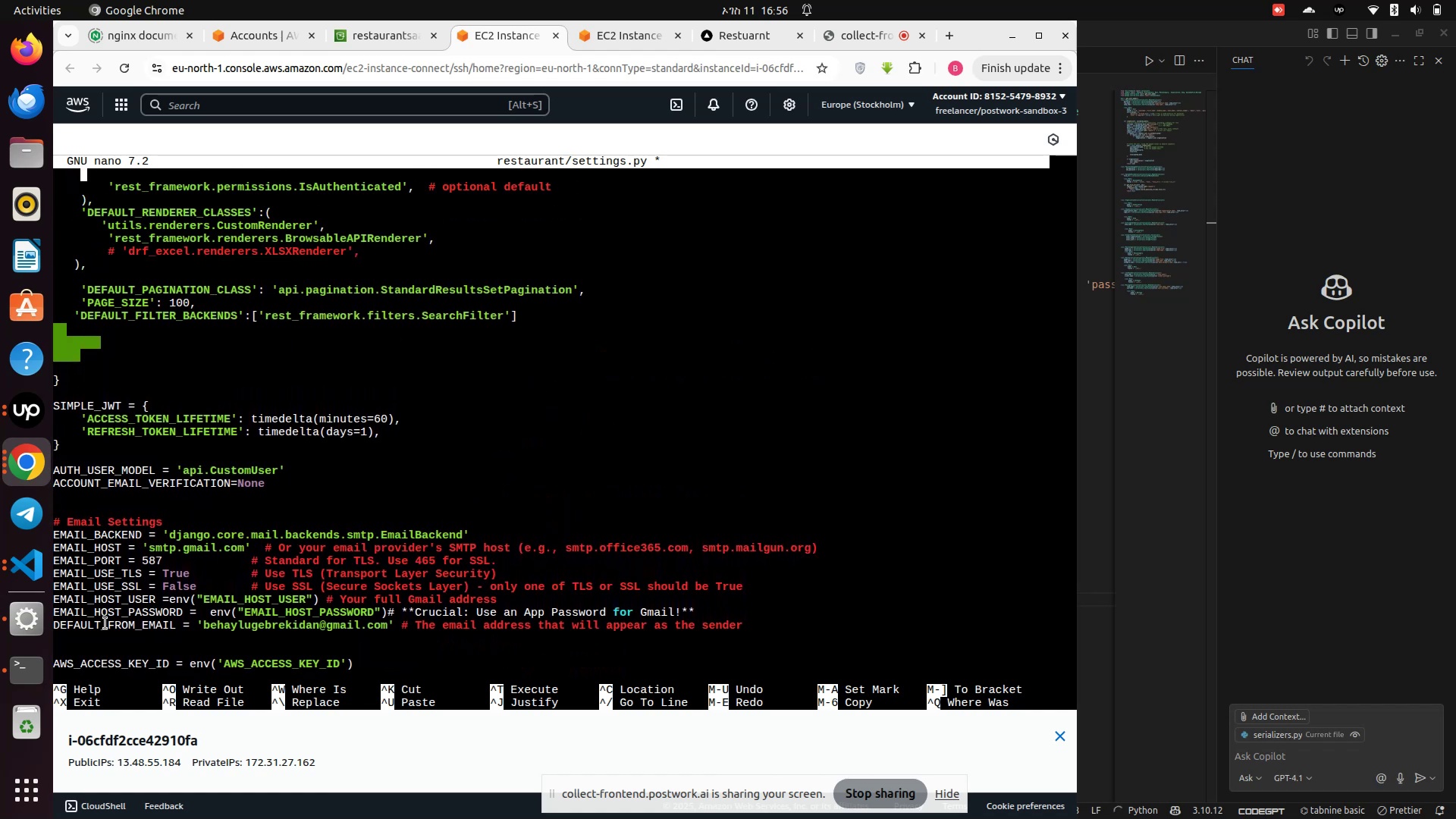 
key(ArrowUp)
 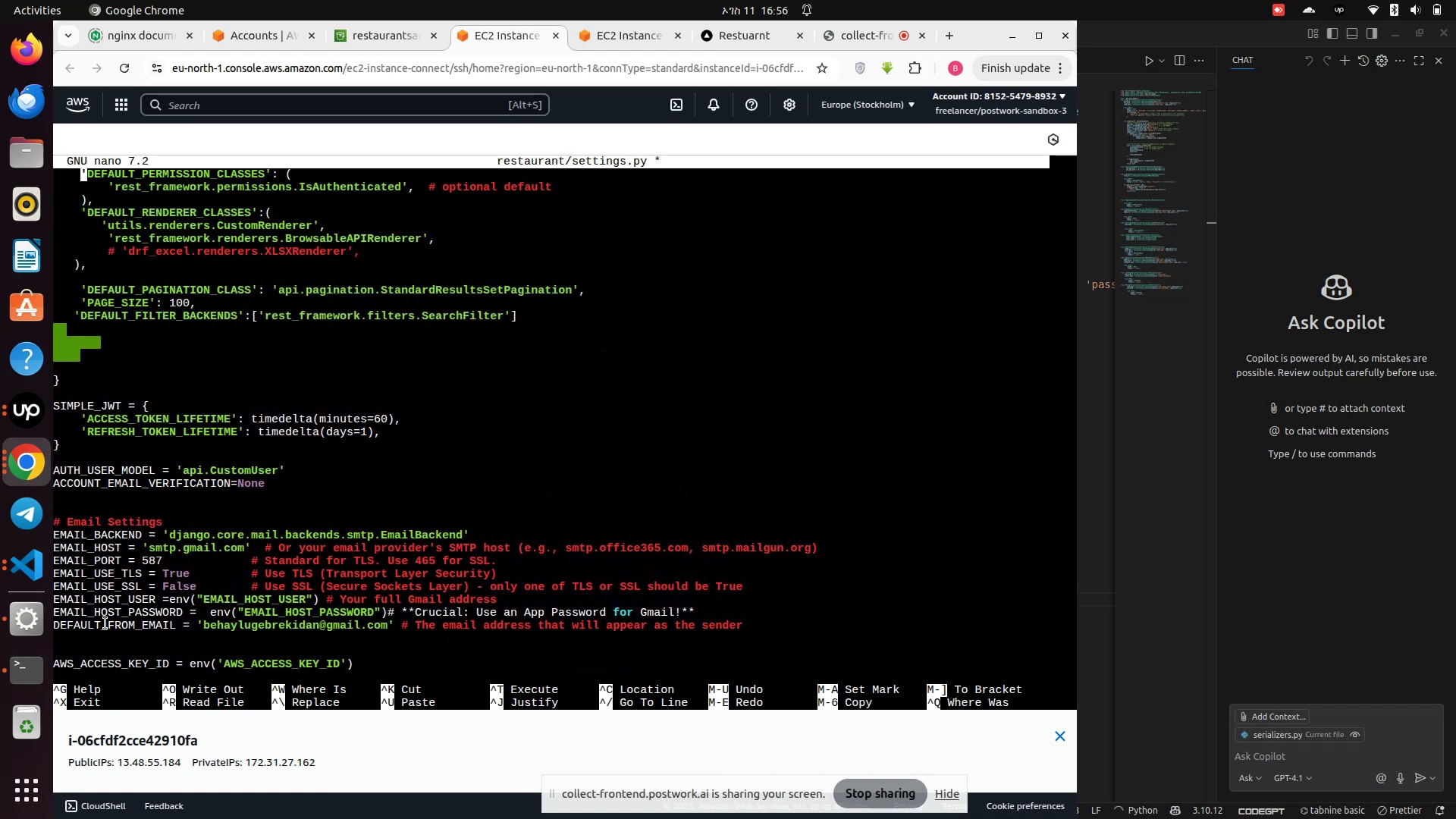 
key(ArrowUp)
 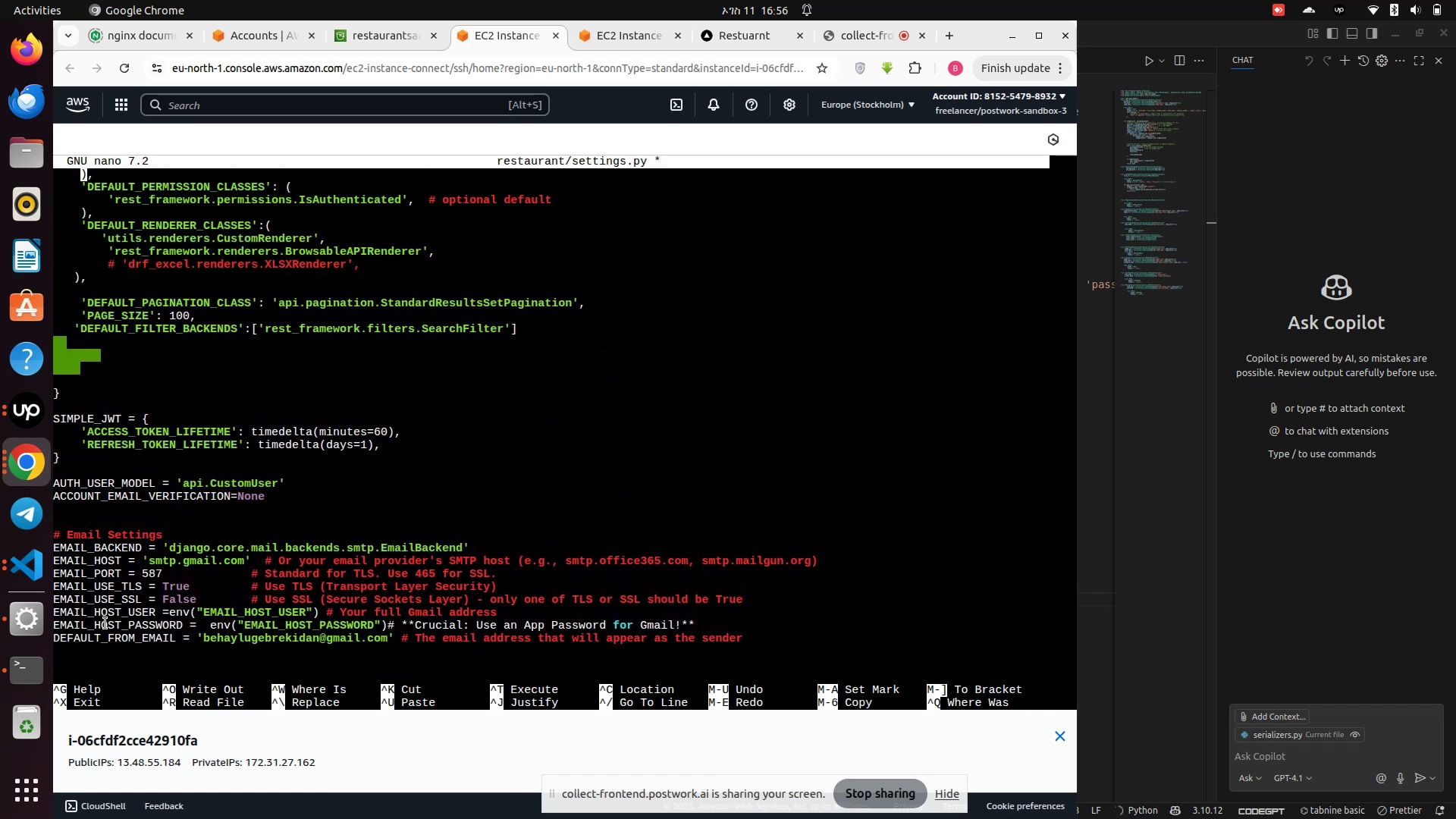 
key(ArrowUp)
 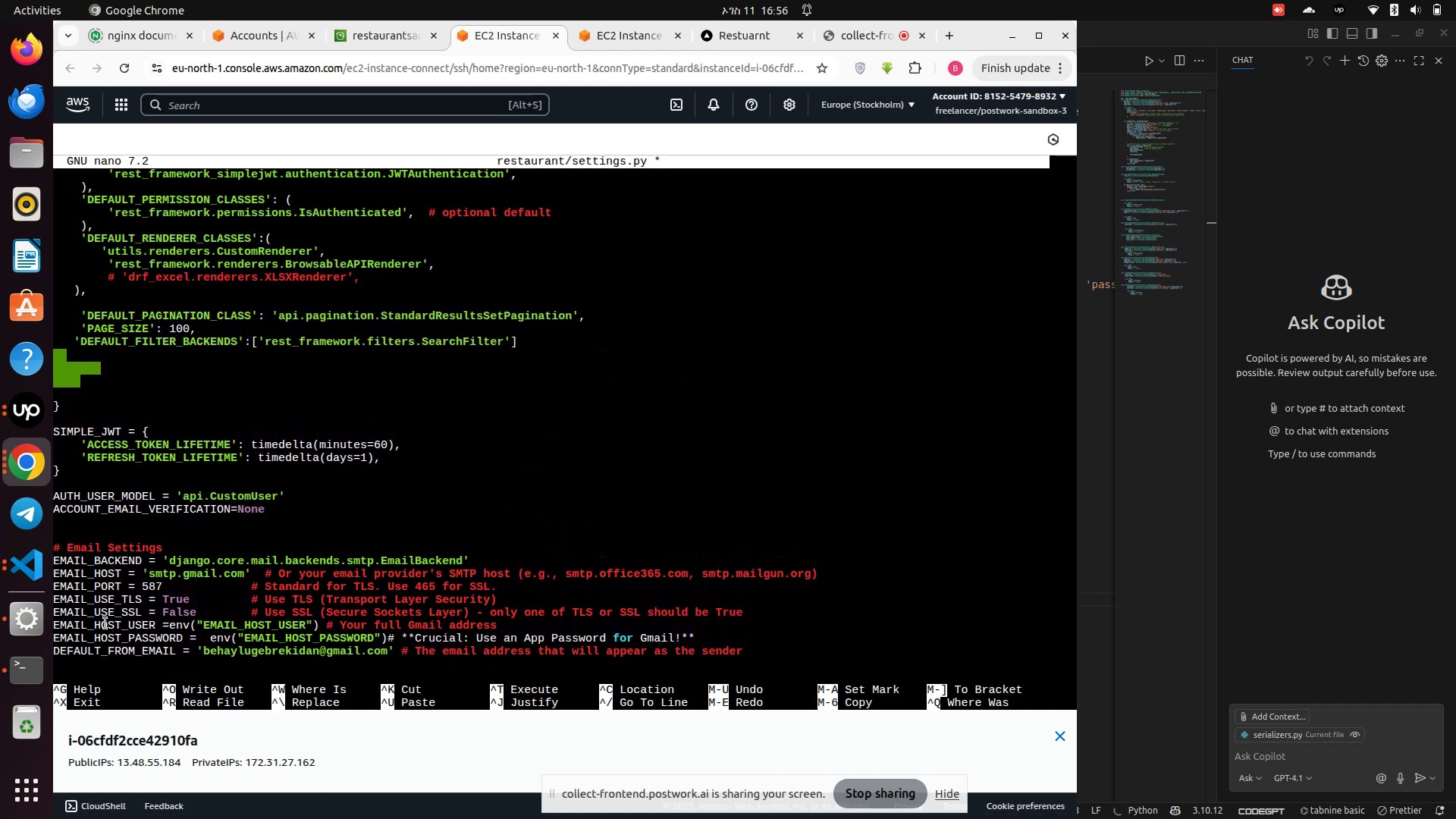 
key(ArrowUp)
 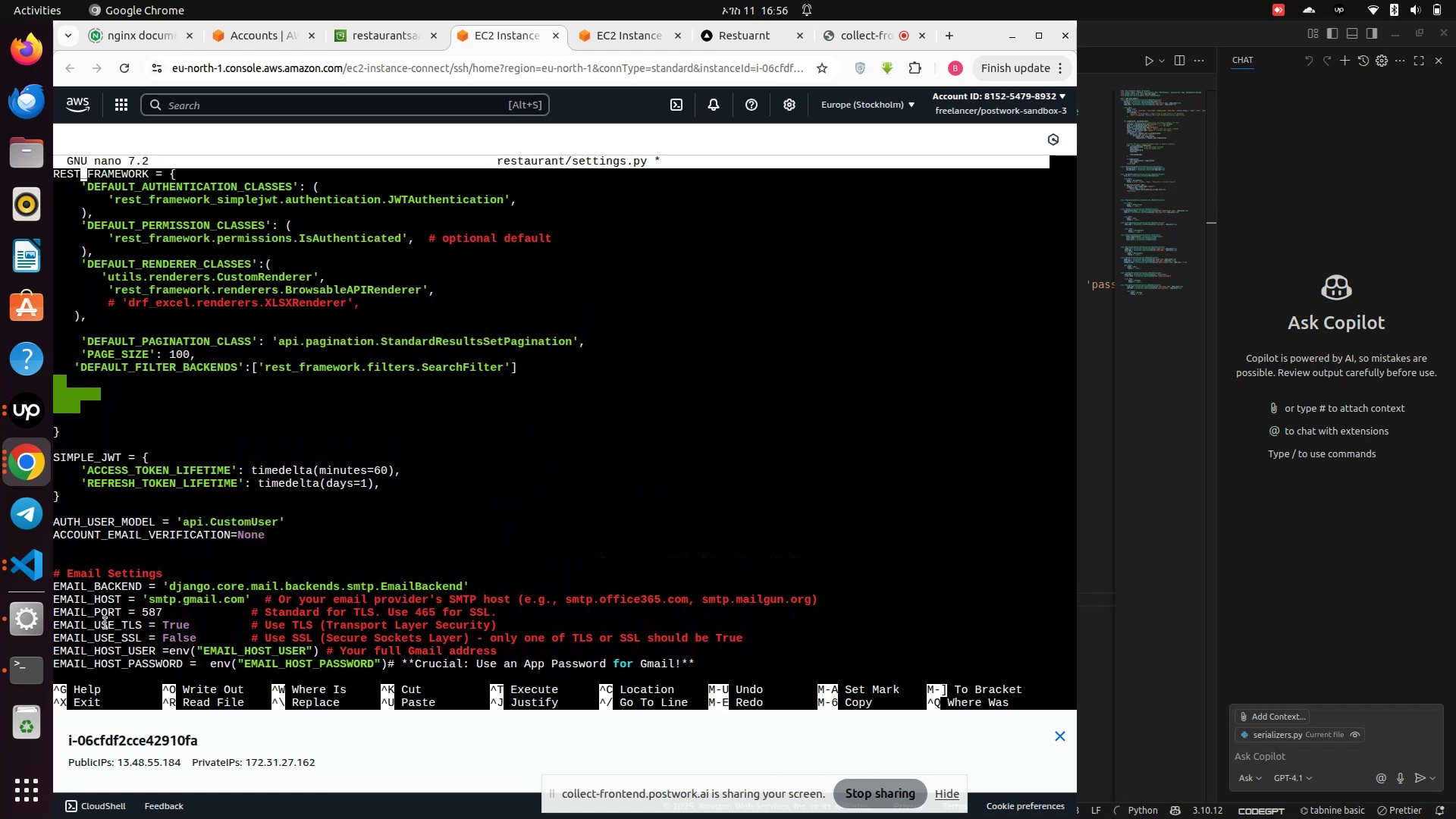 
key(ArrowUp)
 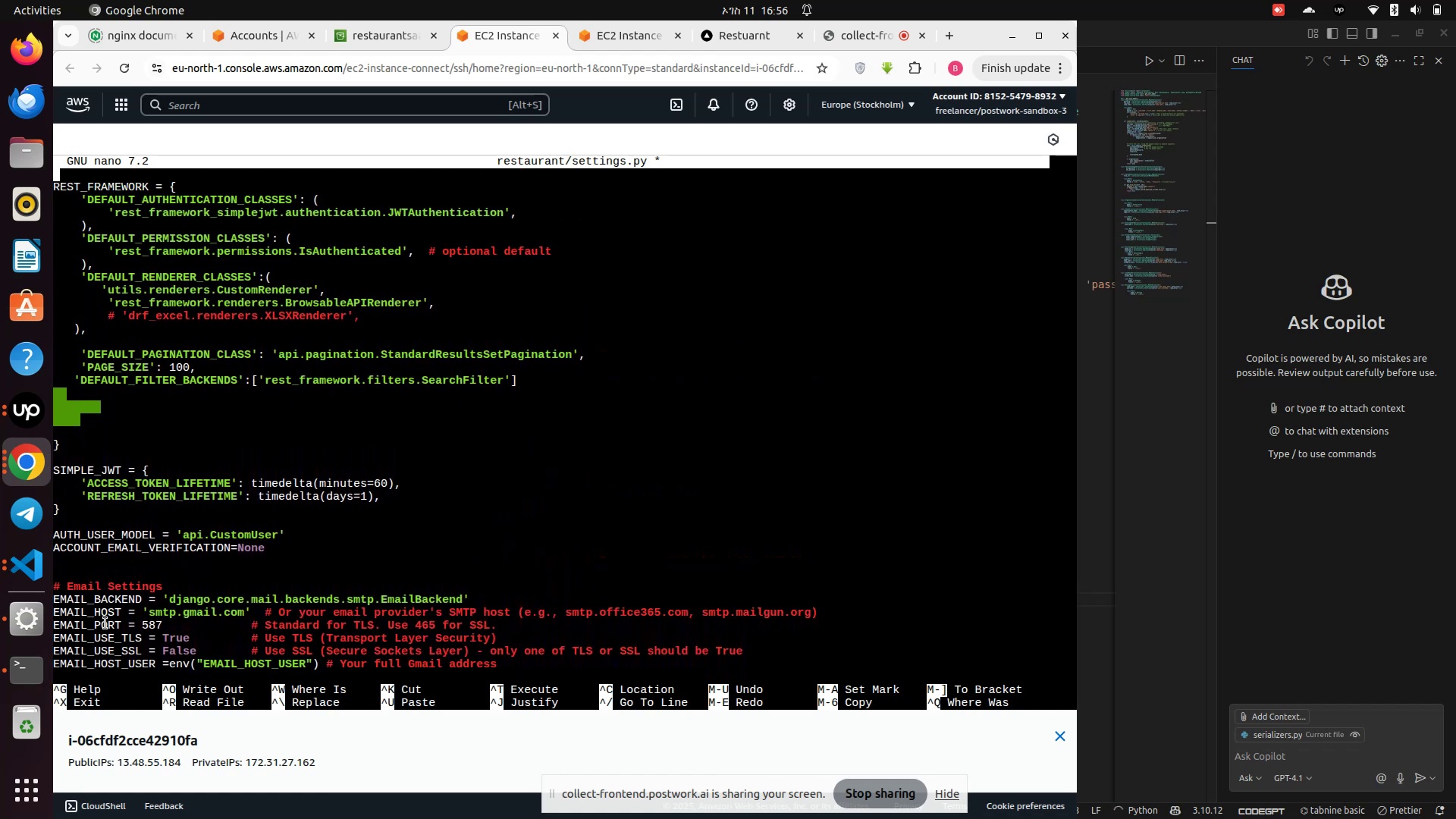 
key(ArrowUp)
 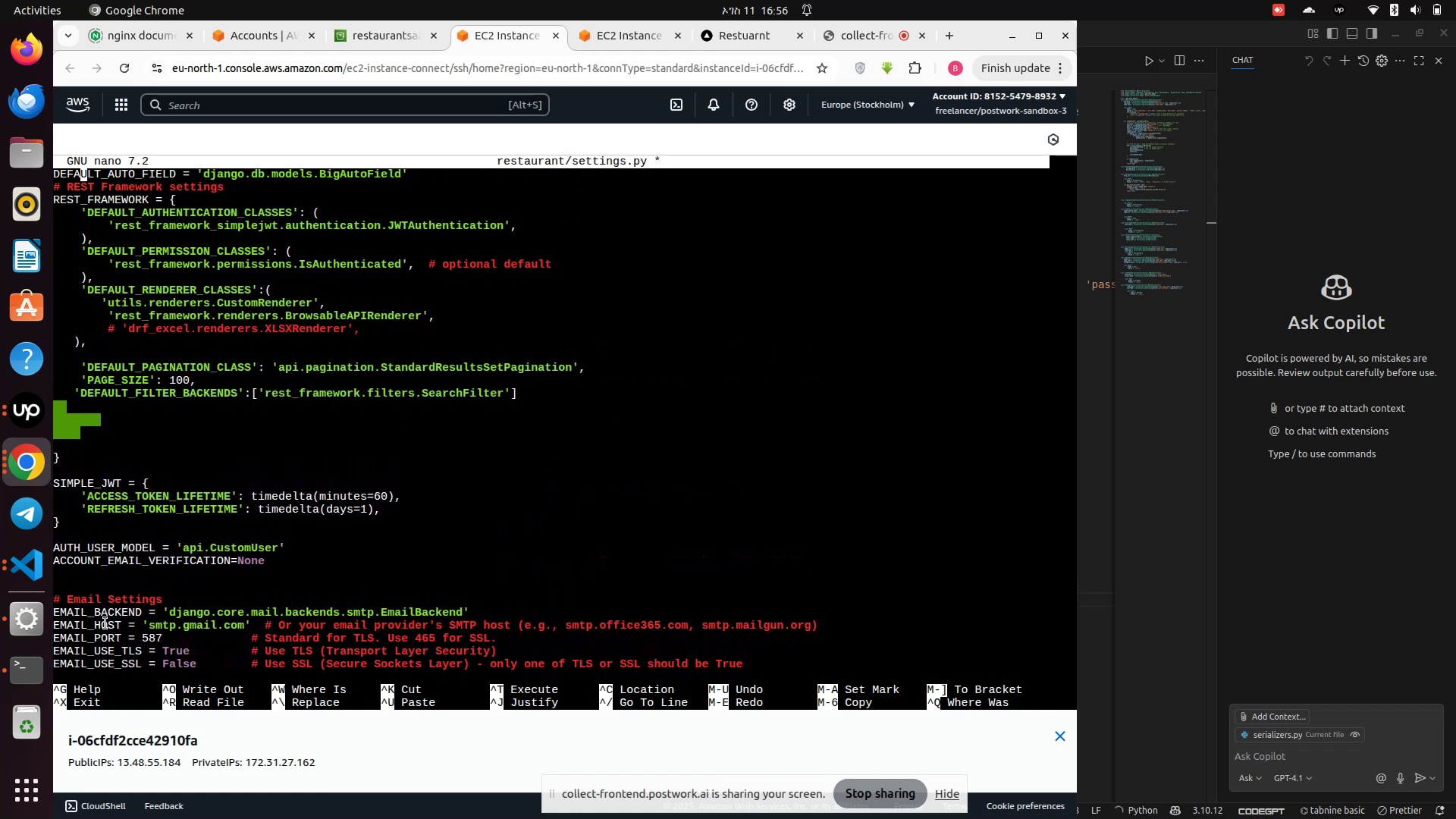 
key(ArrowUp)
 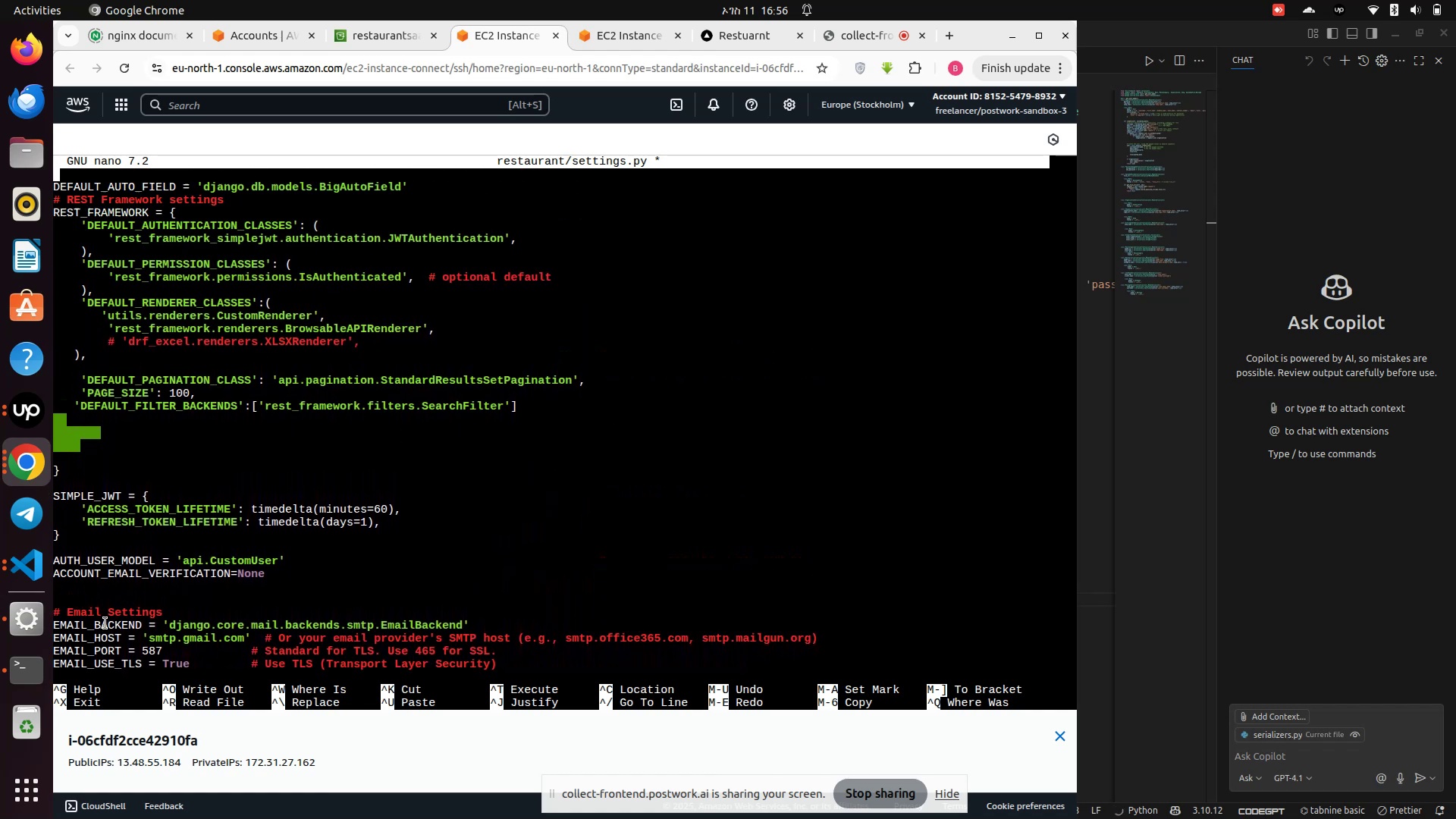 
key(ArrowUp)
 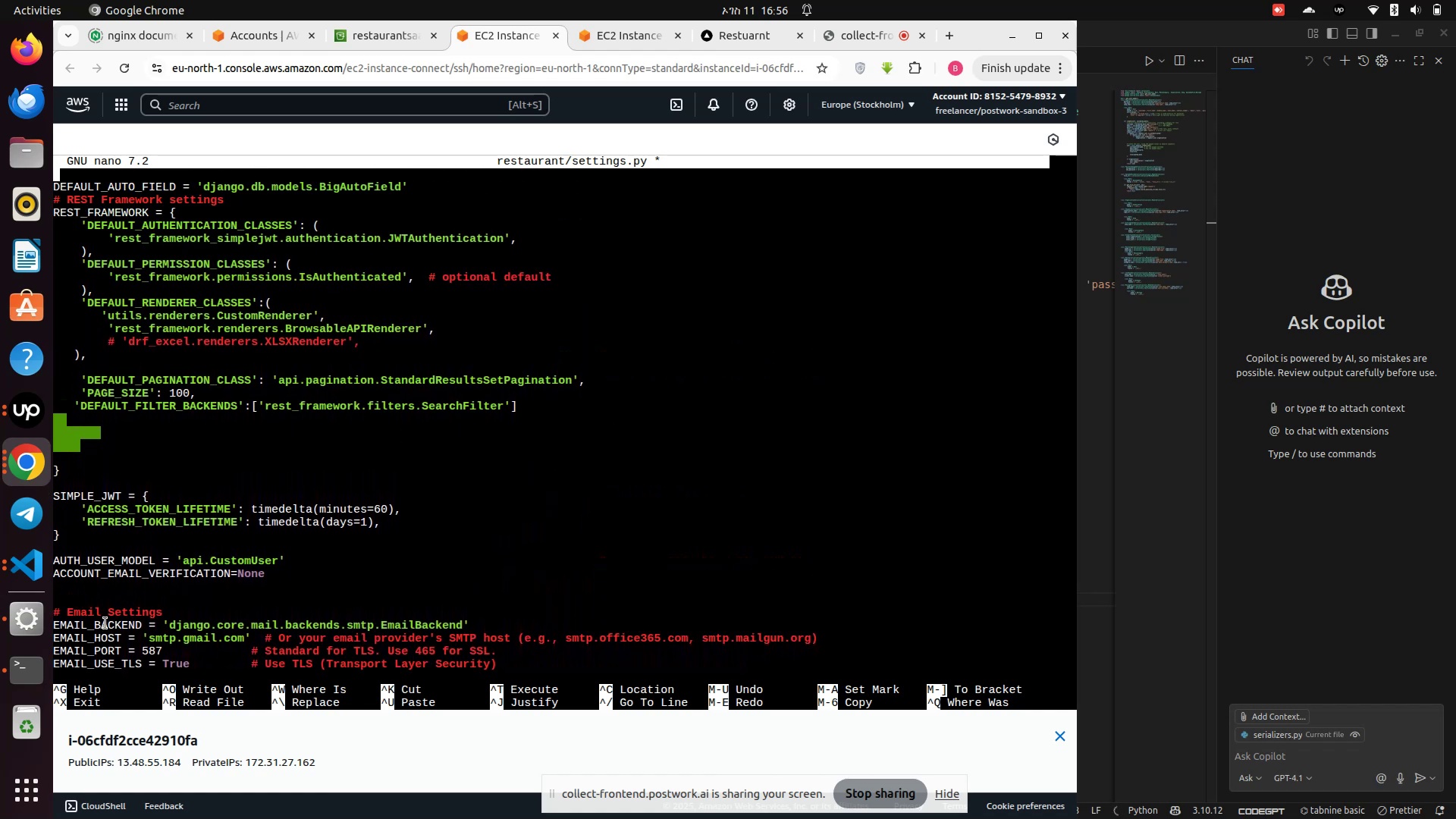 
key(ArrowUp)
 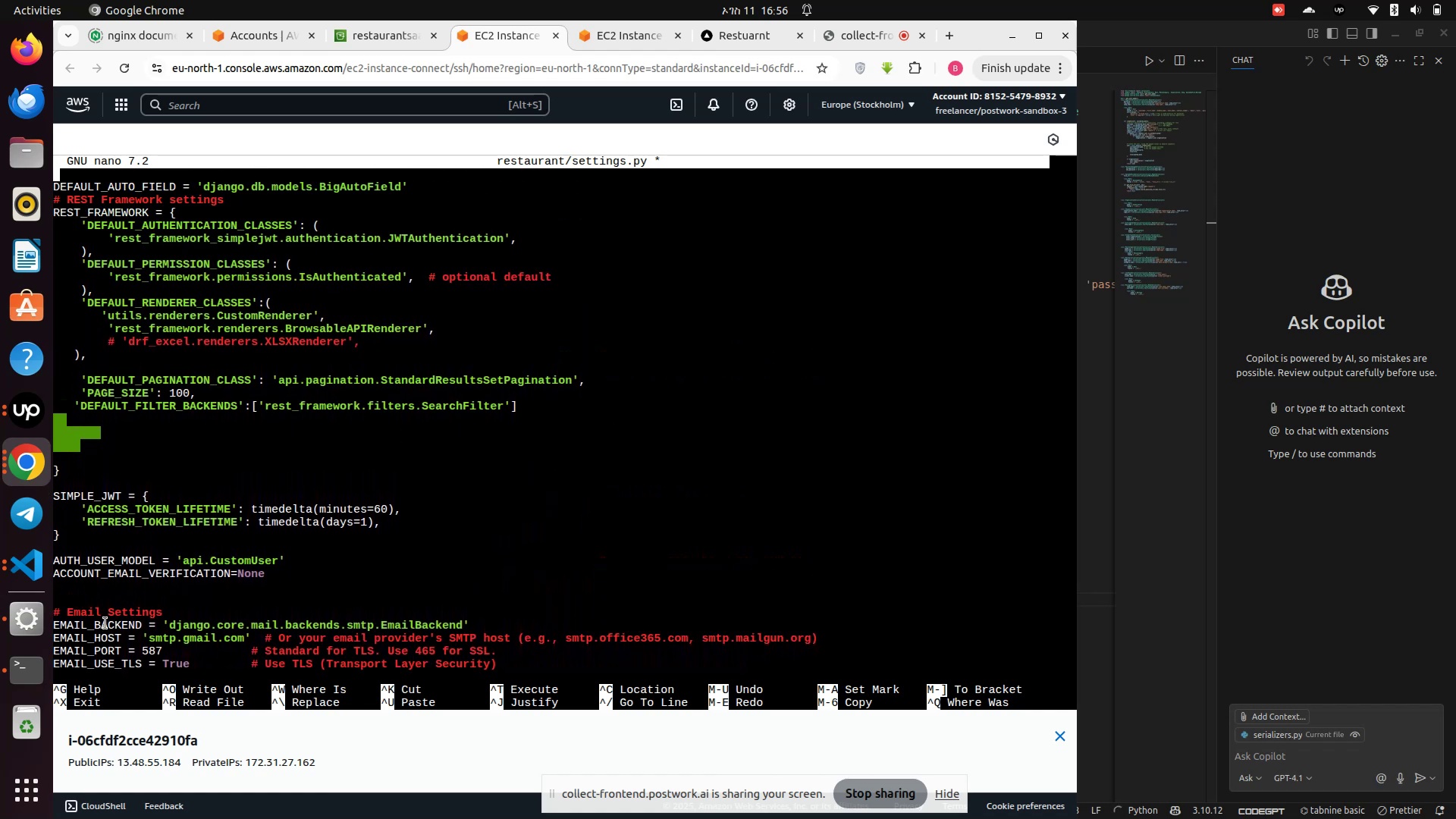 
key(ArrowUp)
 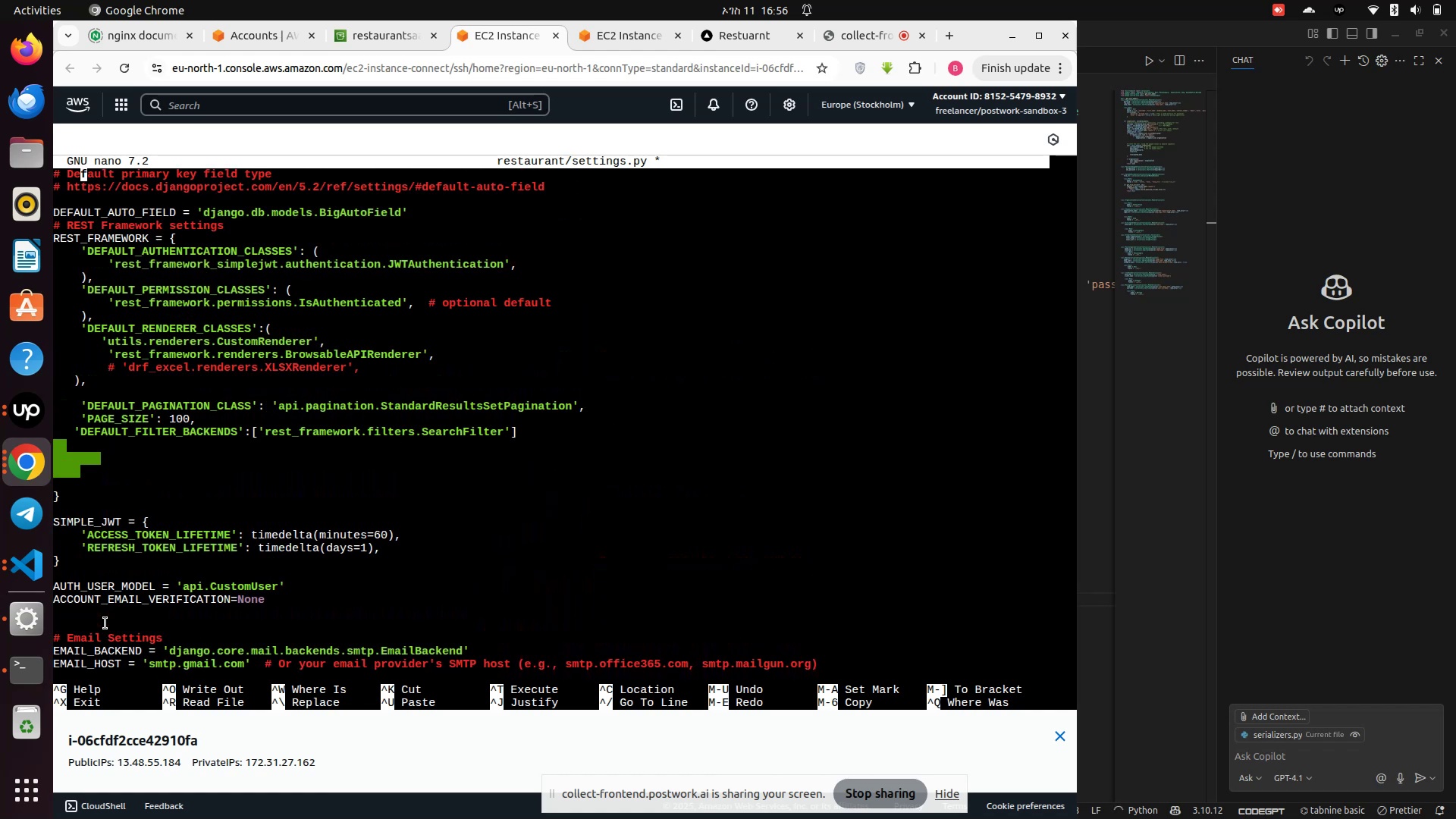 
key(ArrowUp)
 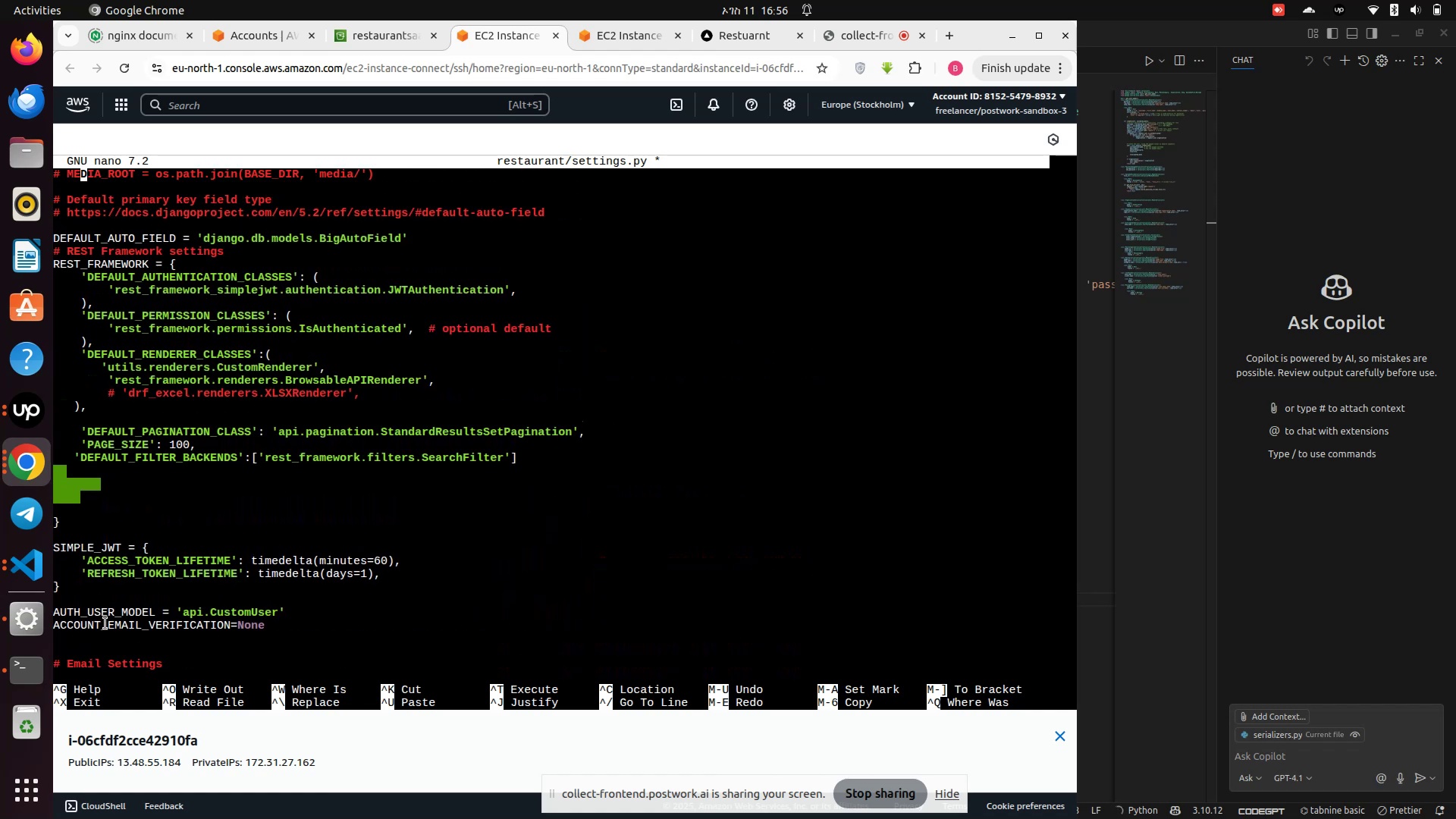 
key(ArrowUp)
 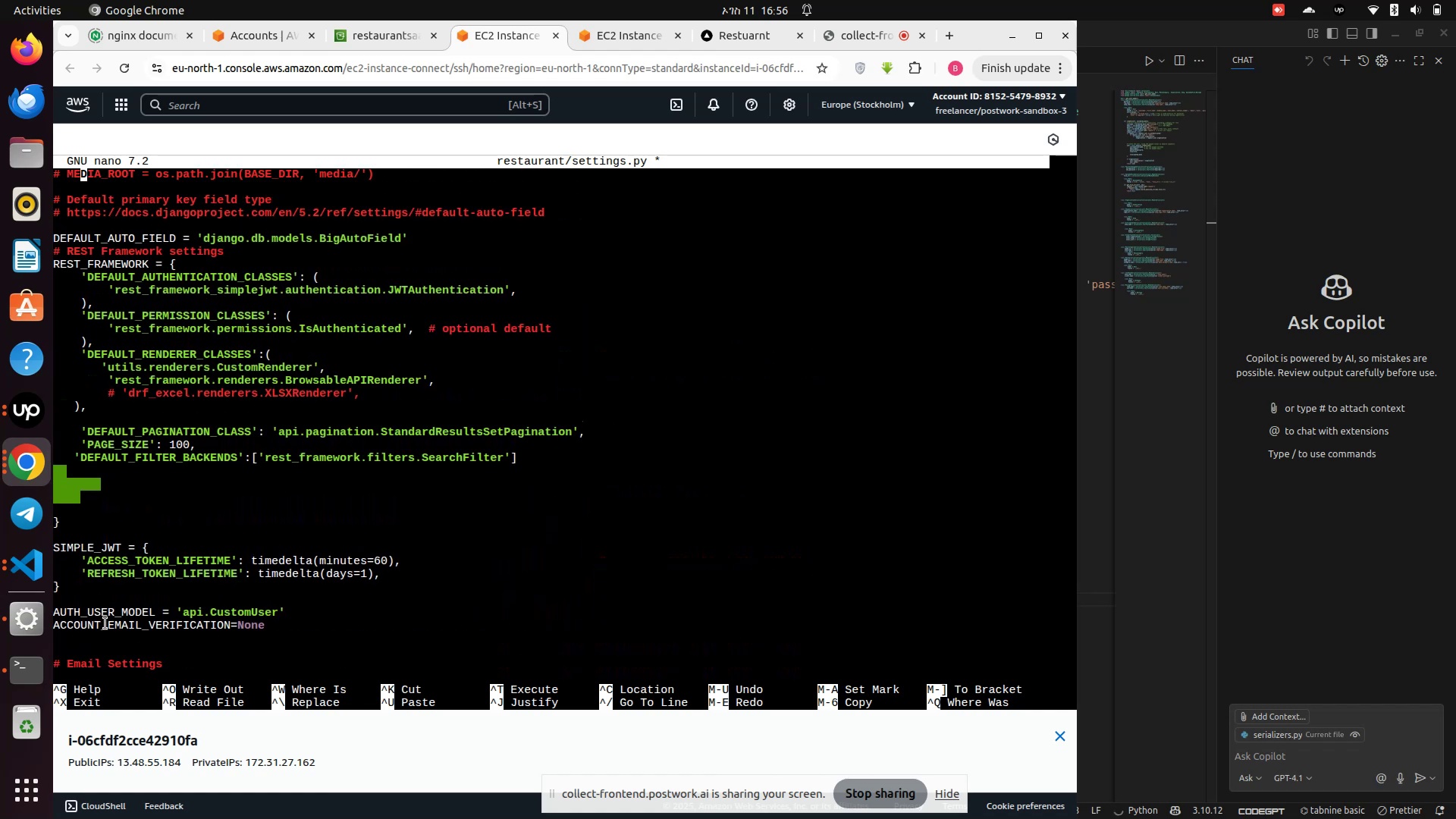 
key(ArrowUp)
 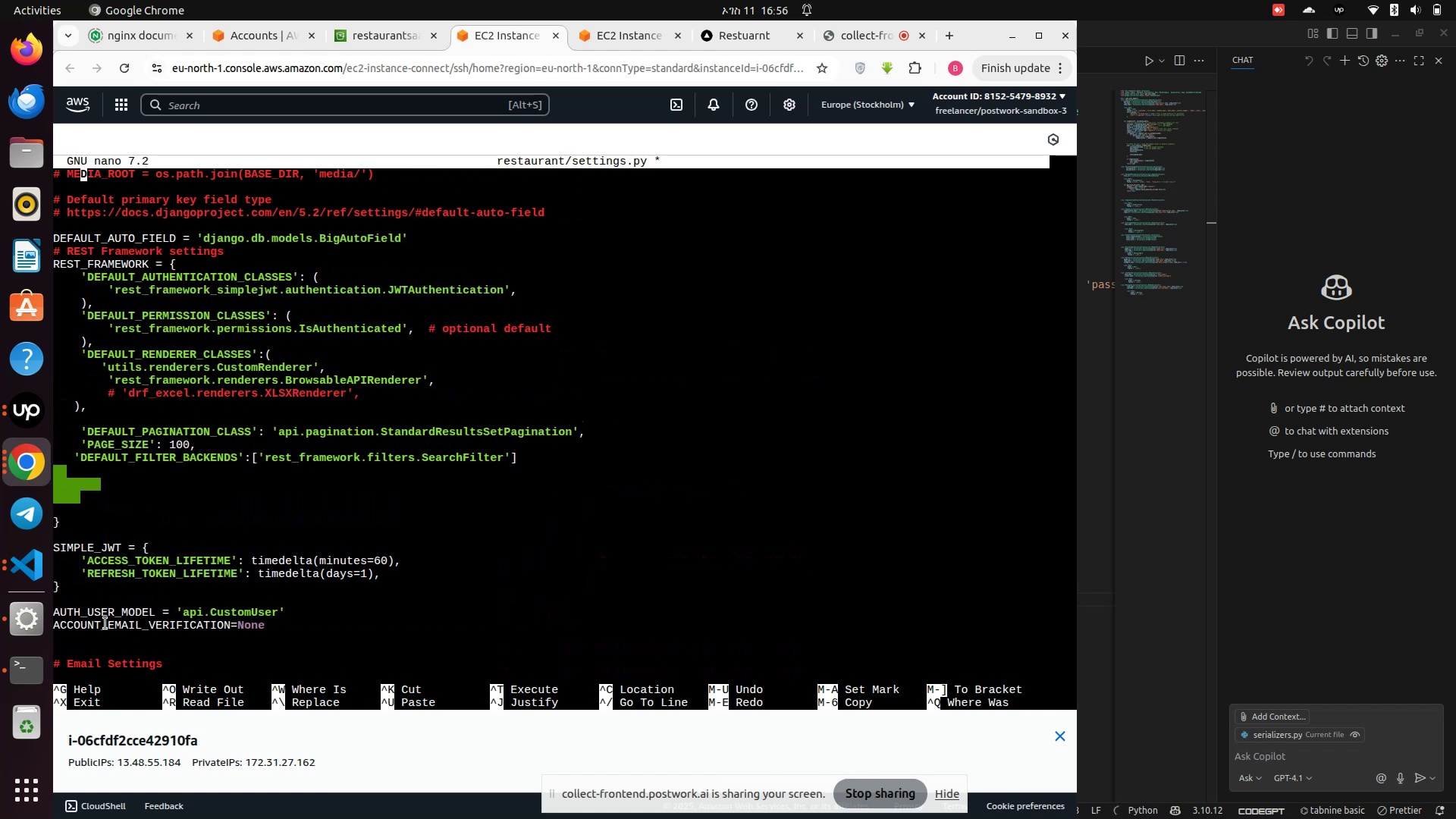 
key(ArrowUp)
 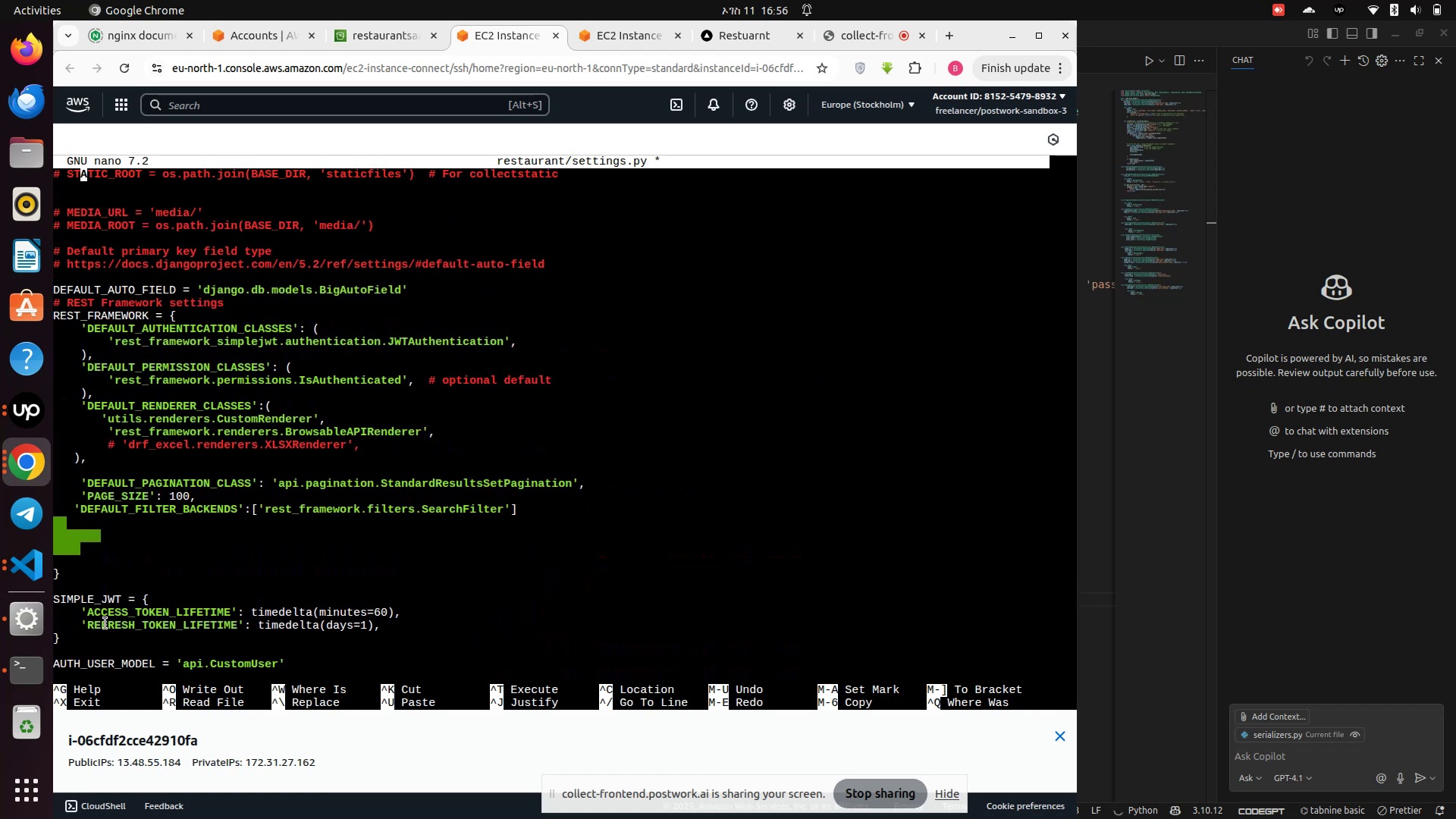 
key(ArrowUp)
 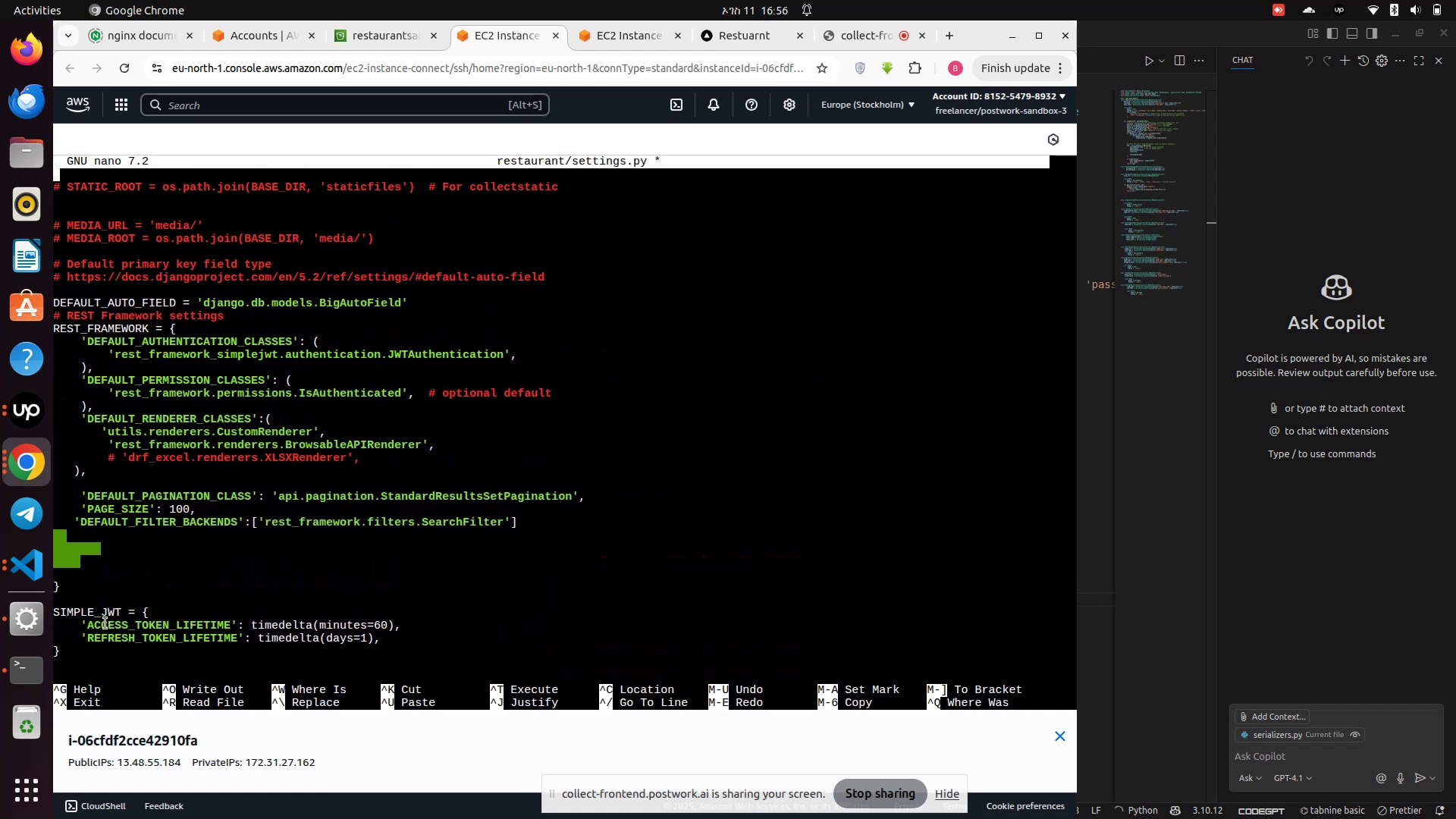 
key(ArrowUp)
 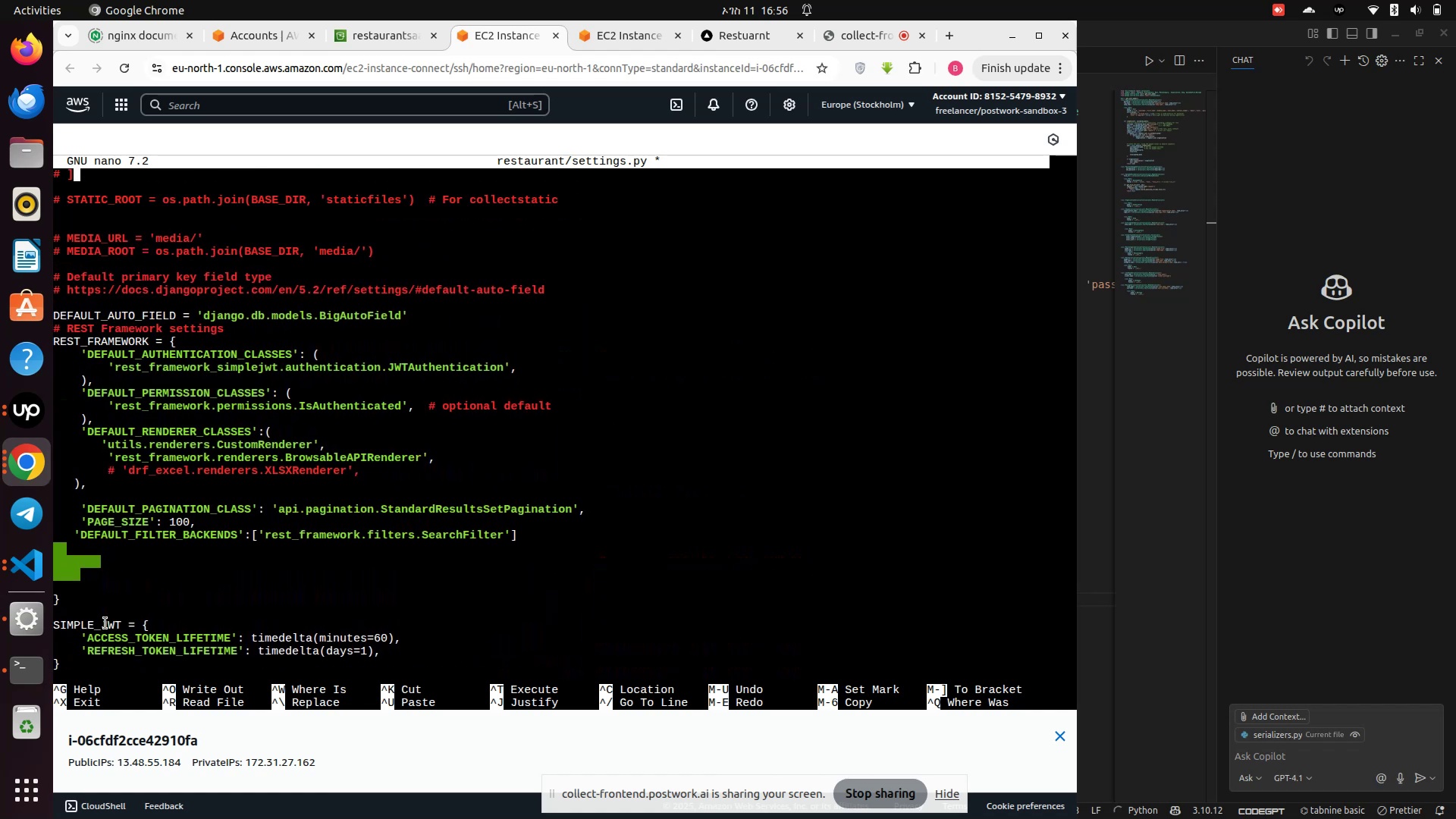 
key(ArrowUp)
 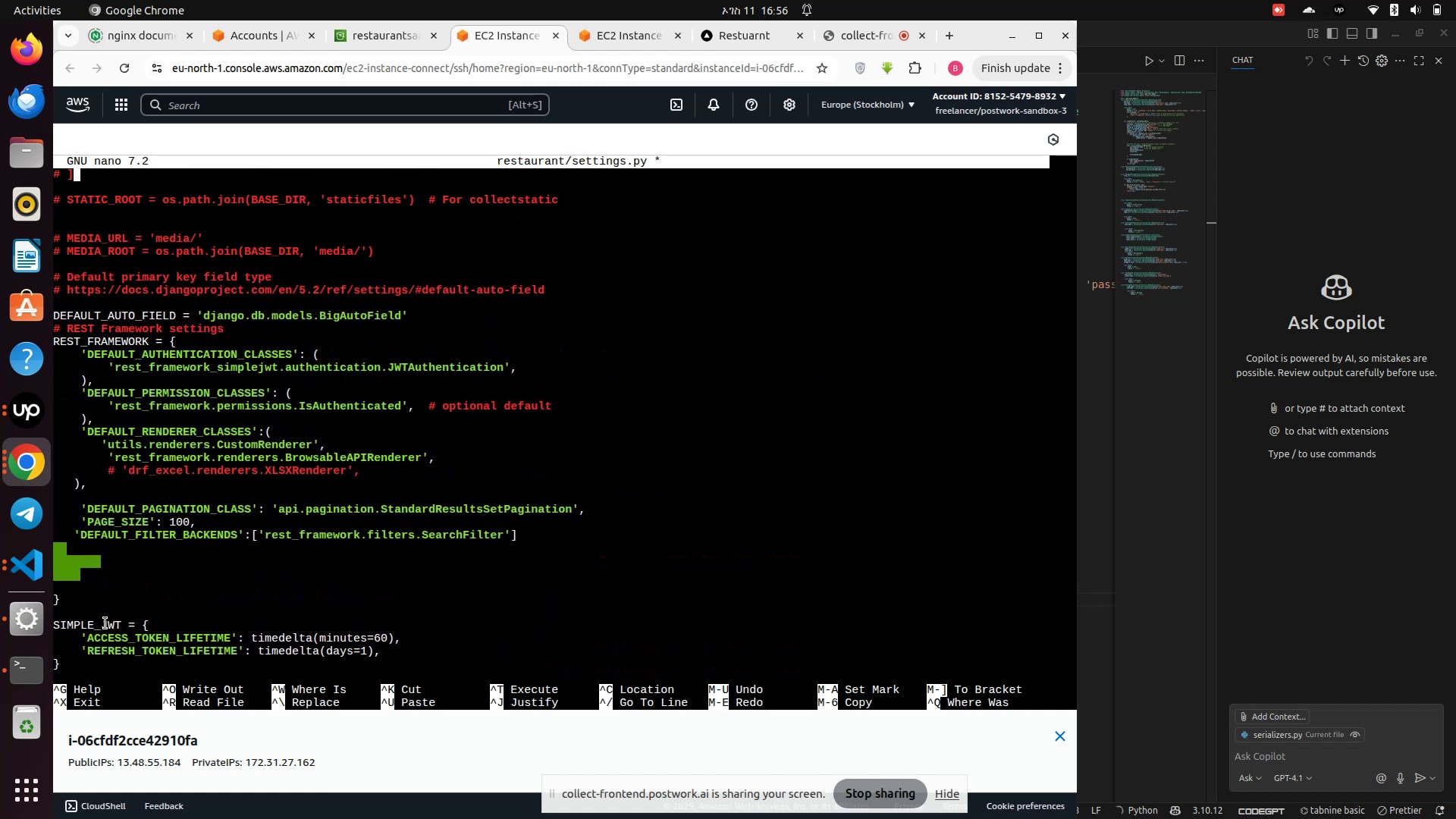 
key(ArrowUp)
 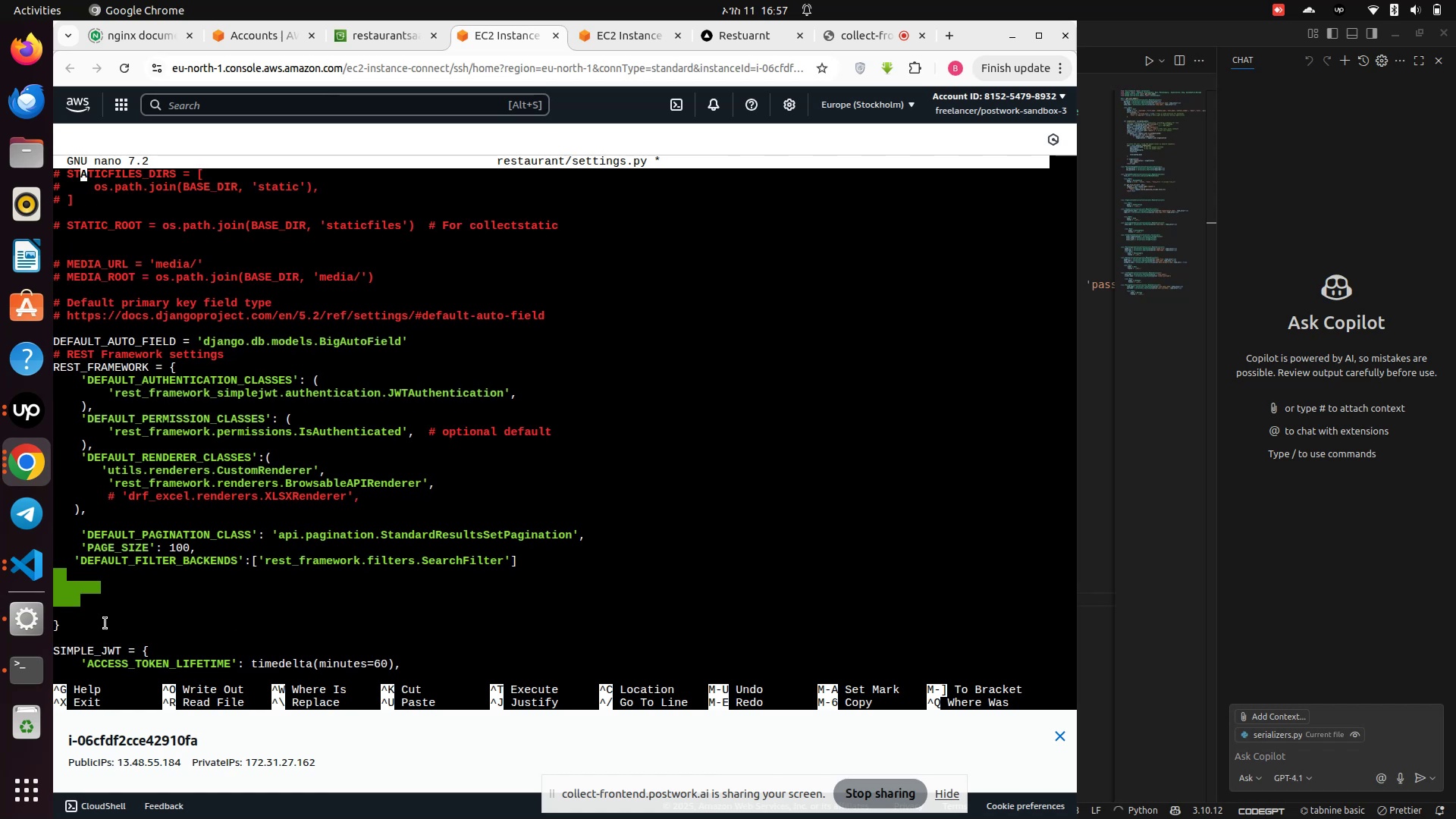 
key(ArrowUp)
 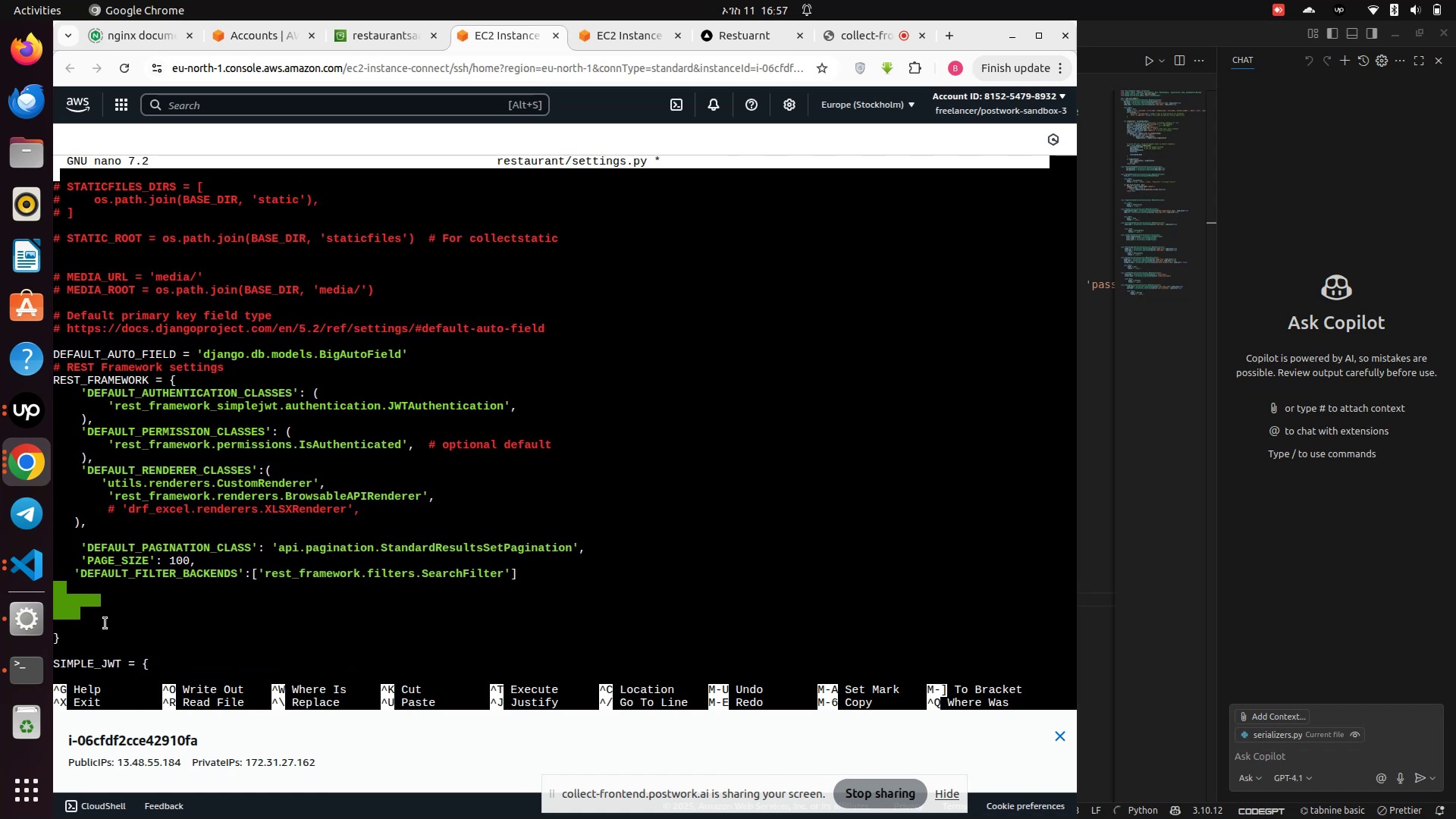 
key(ArrowUp)
 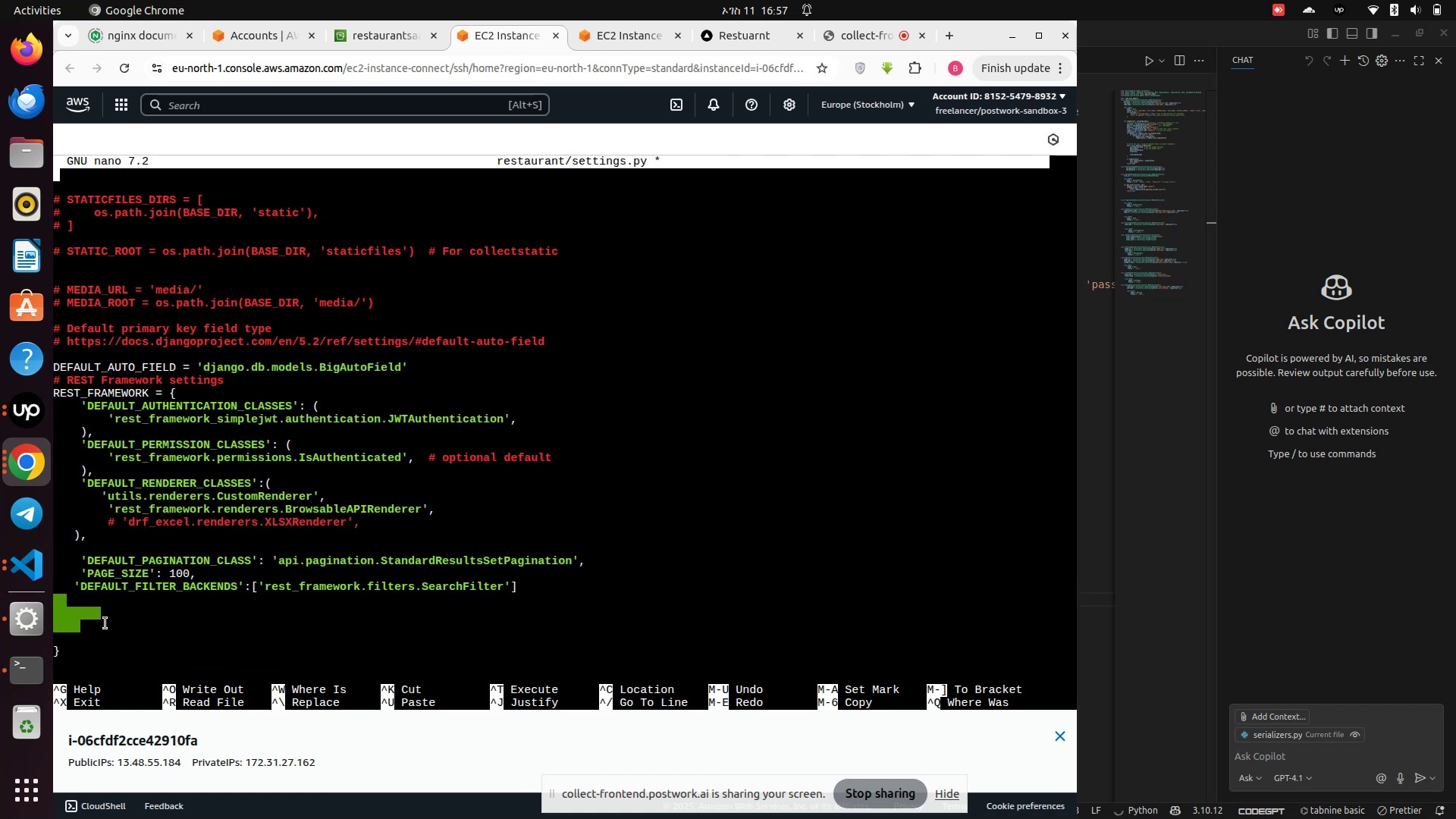 
key(ArrowUp)
 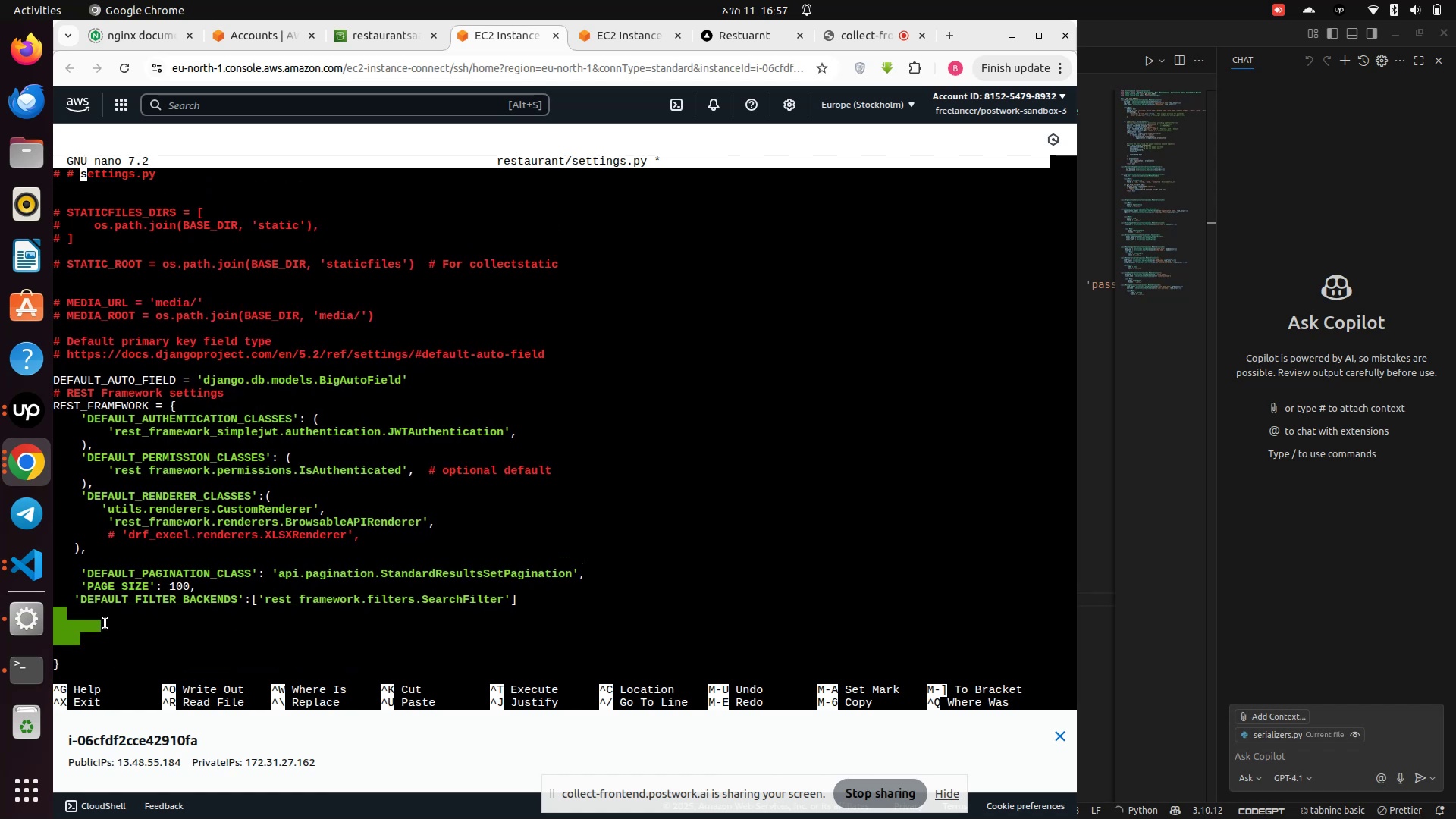 
key(ArrowDown)
 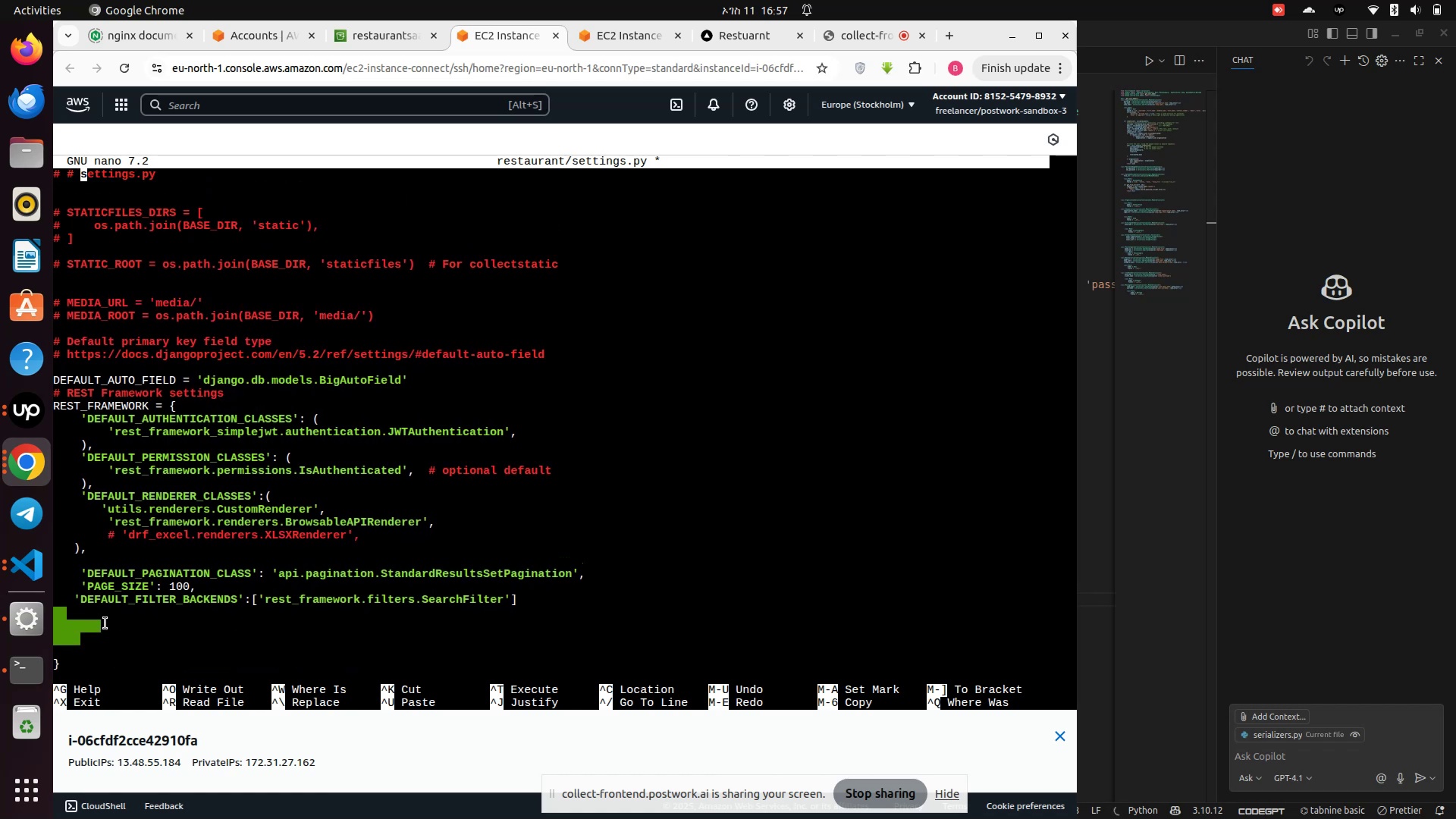 
key(ArrowDown)
 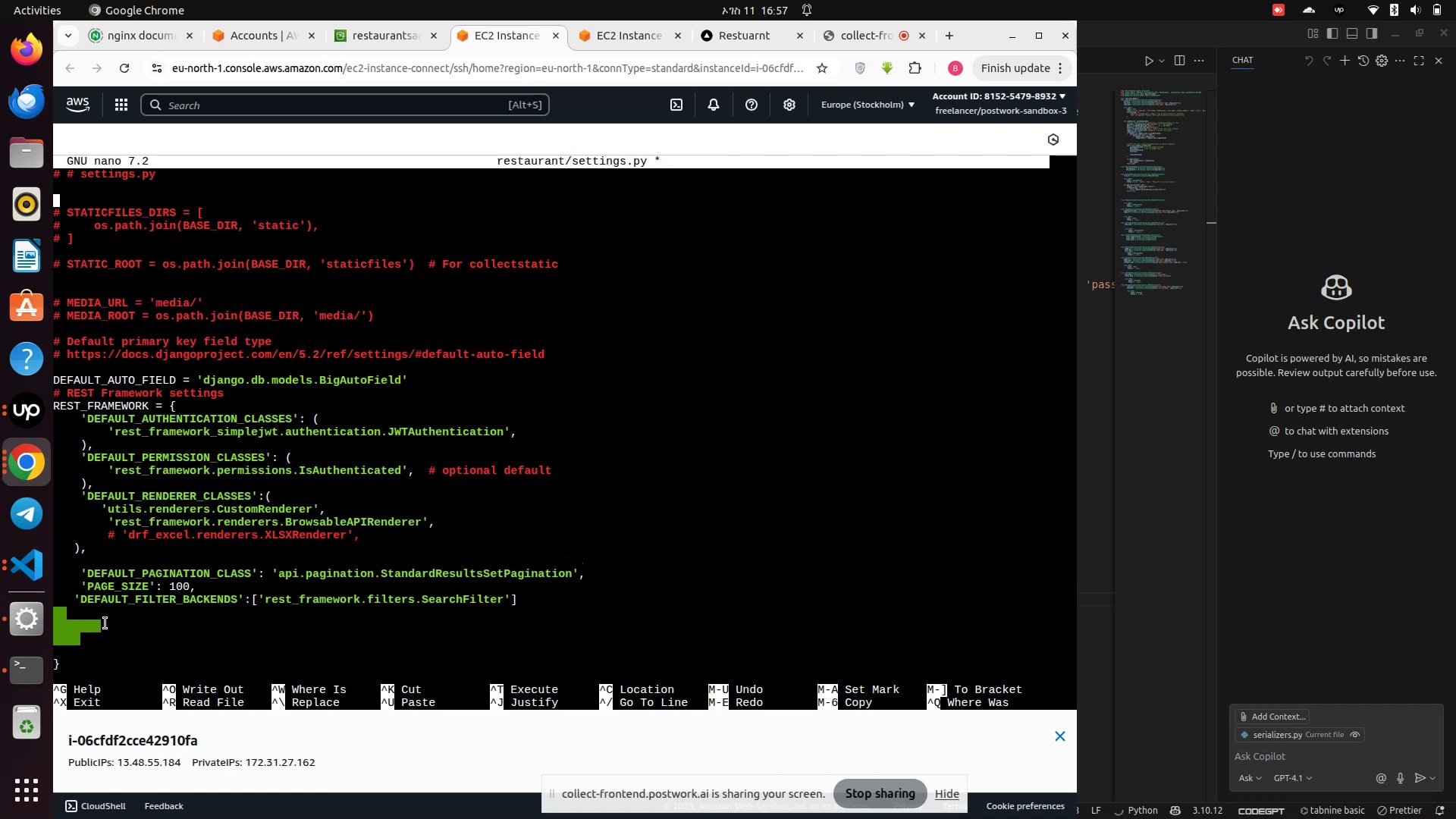 
key(ArrowDown)
 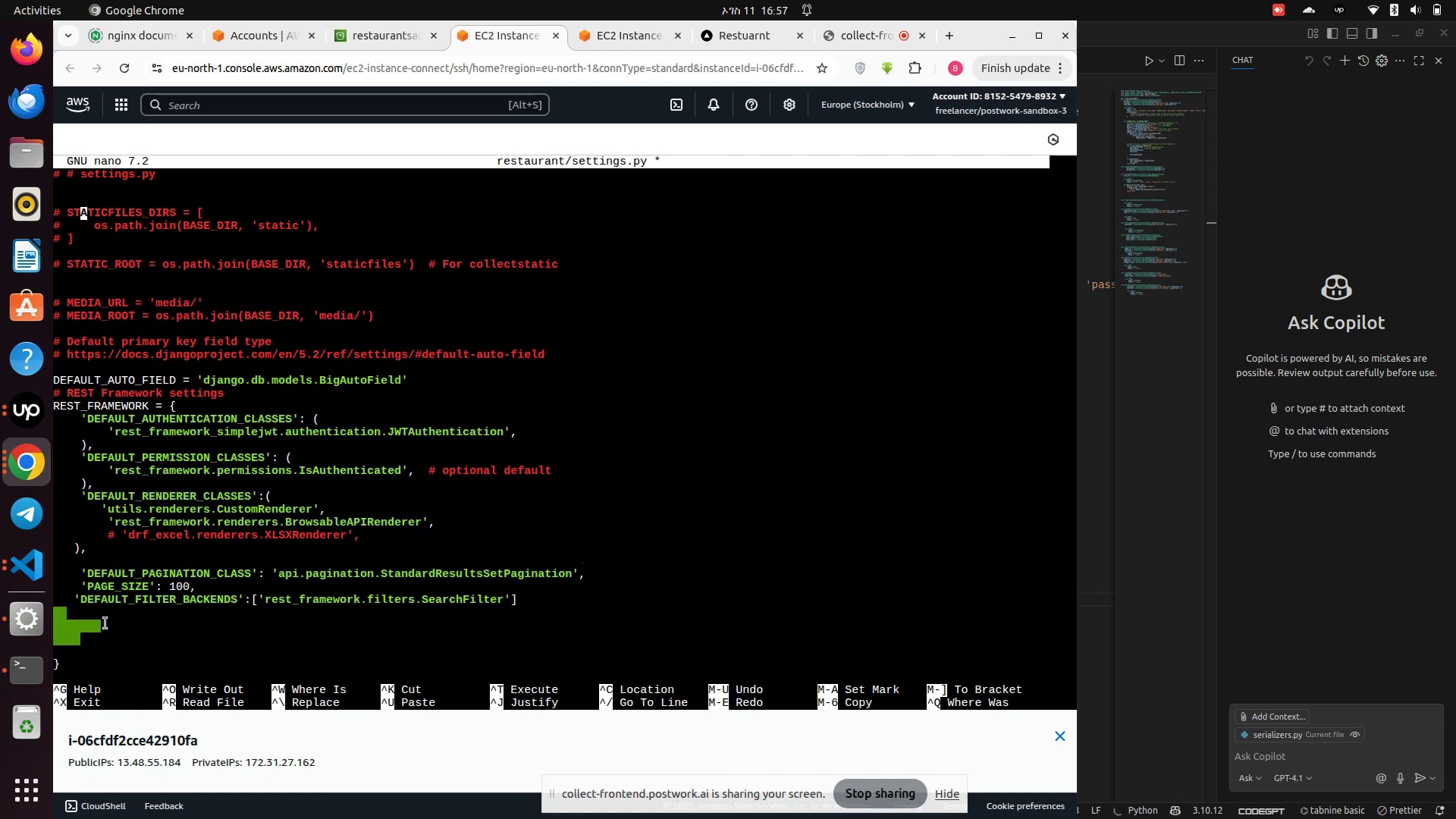 
key(ArrowLeft)
 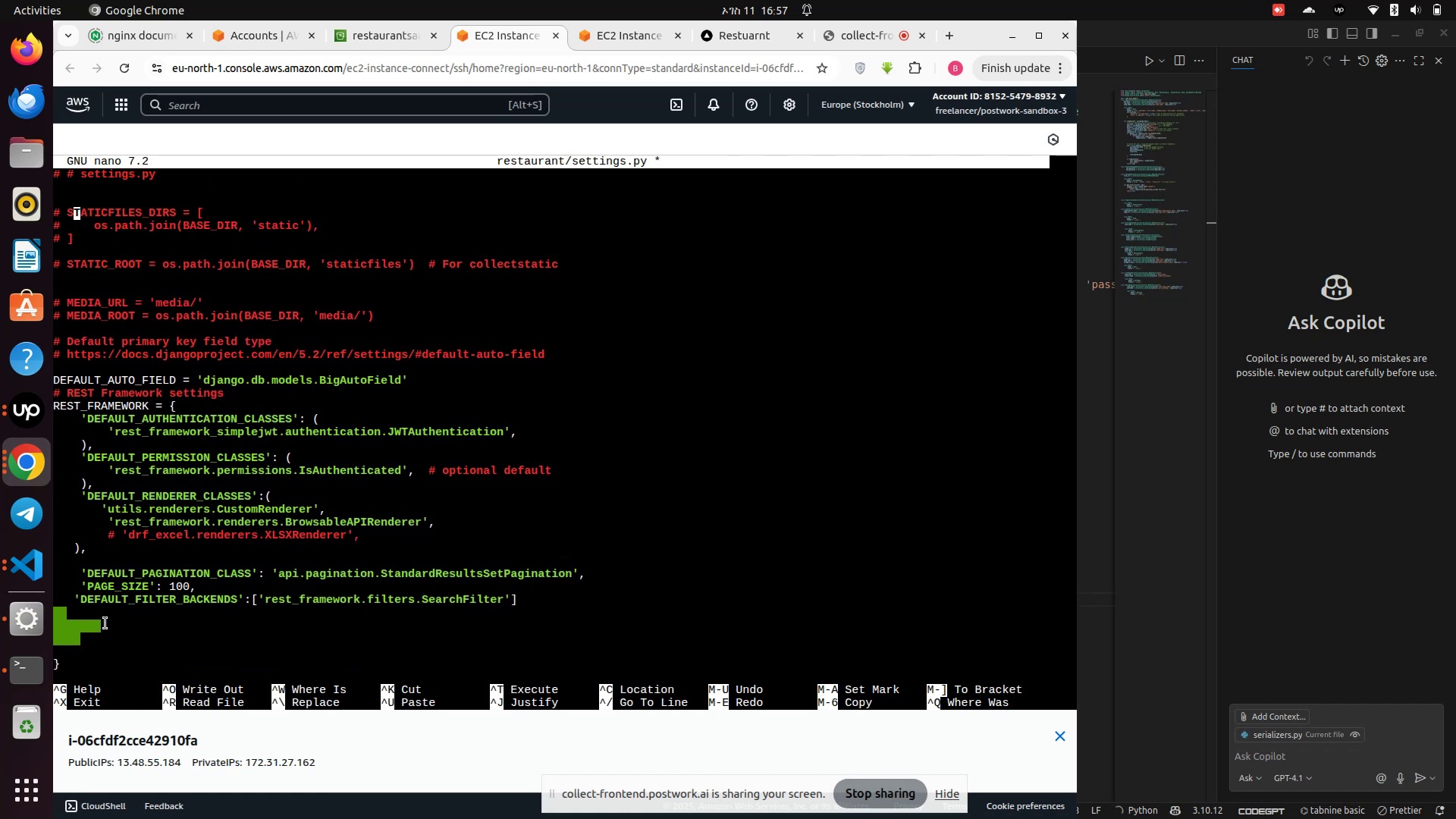 
key(ArrowLeft)
 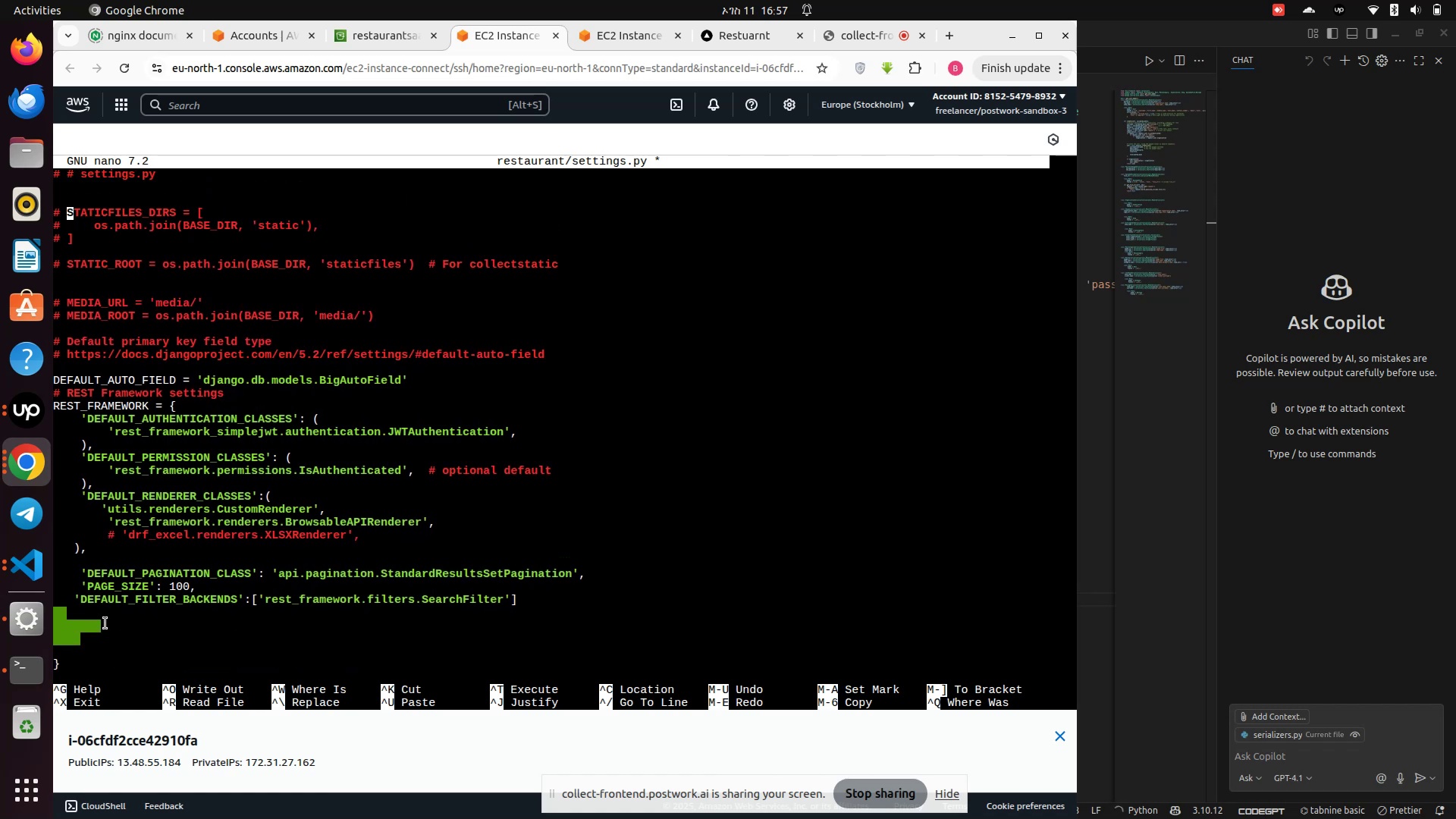 
key(Backspace)
 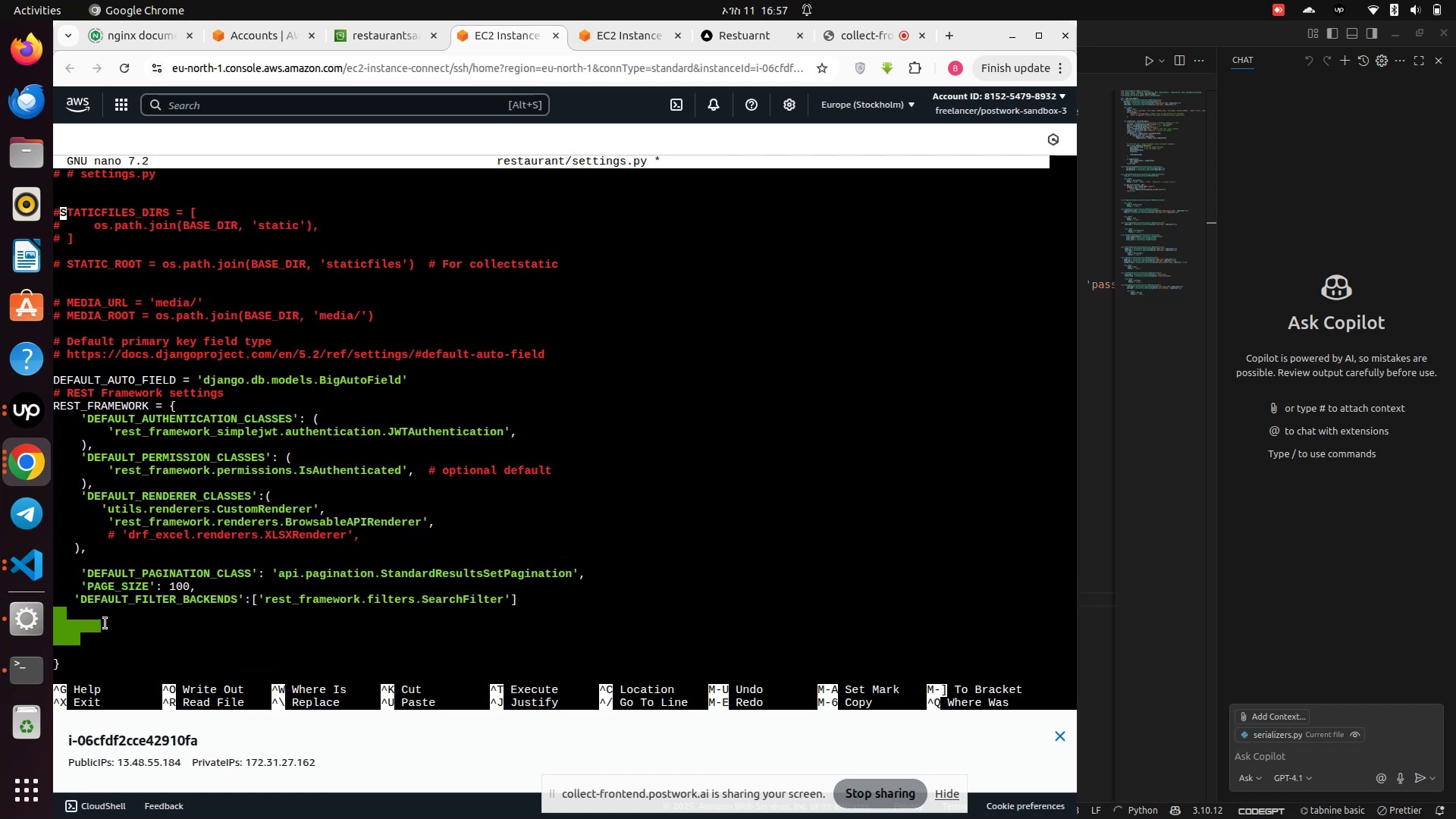 
key(Backspace)
 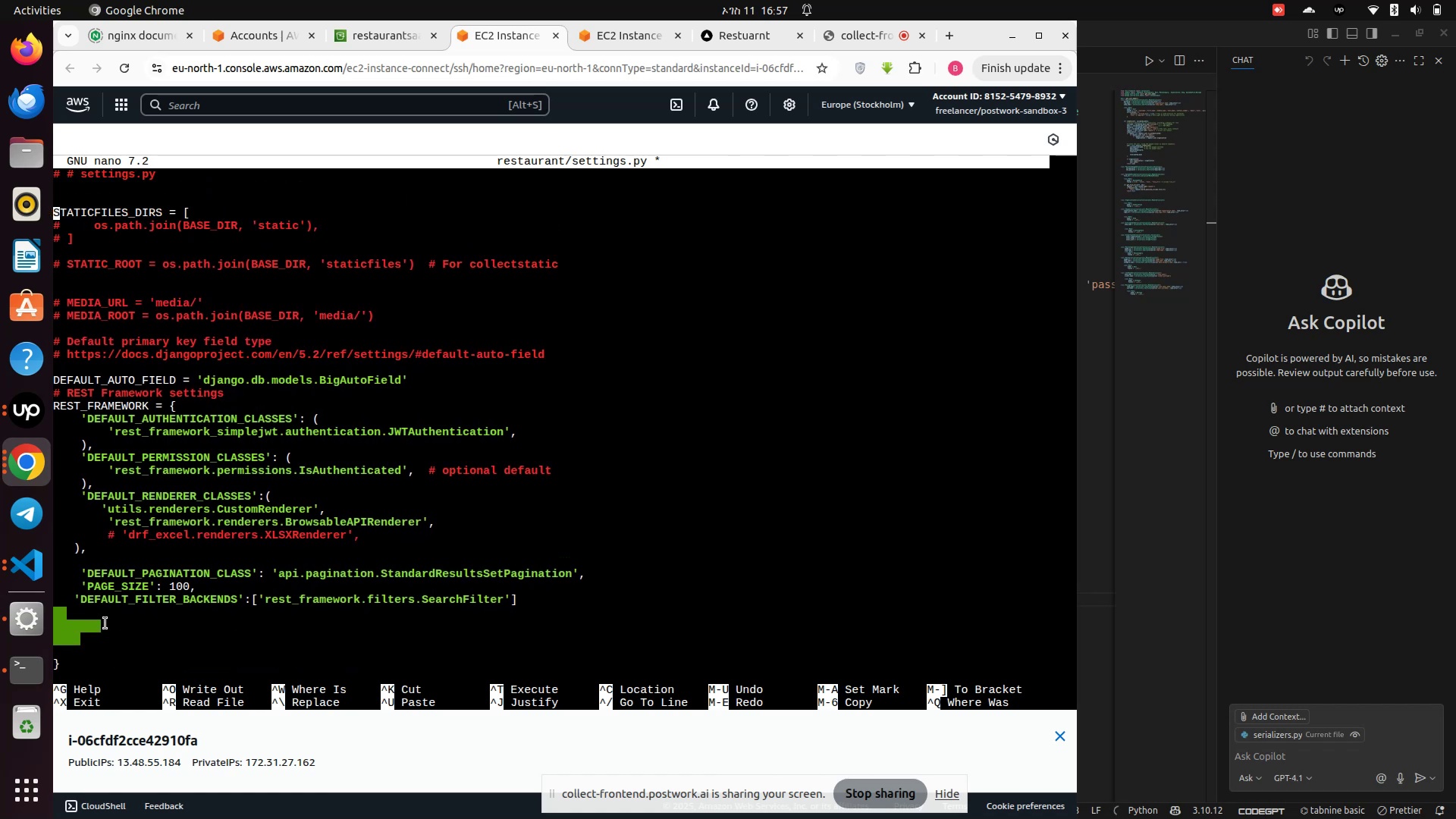 
key(ArrowDown)
 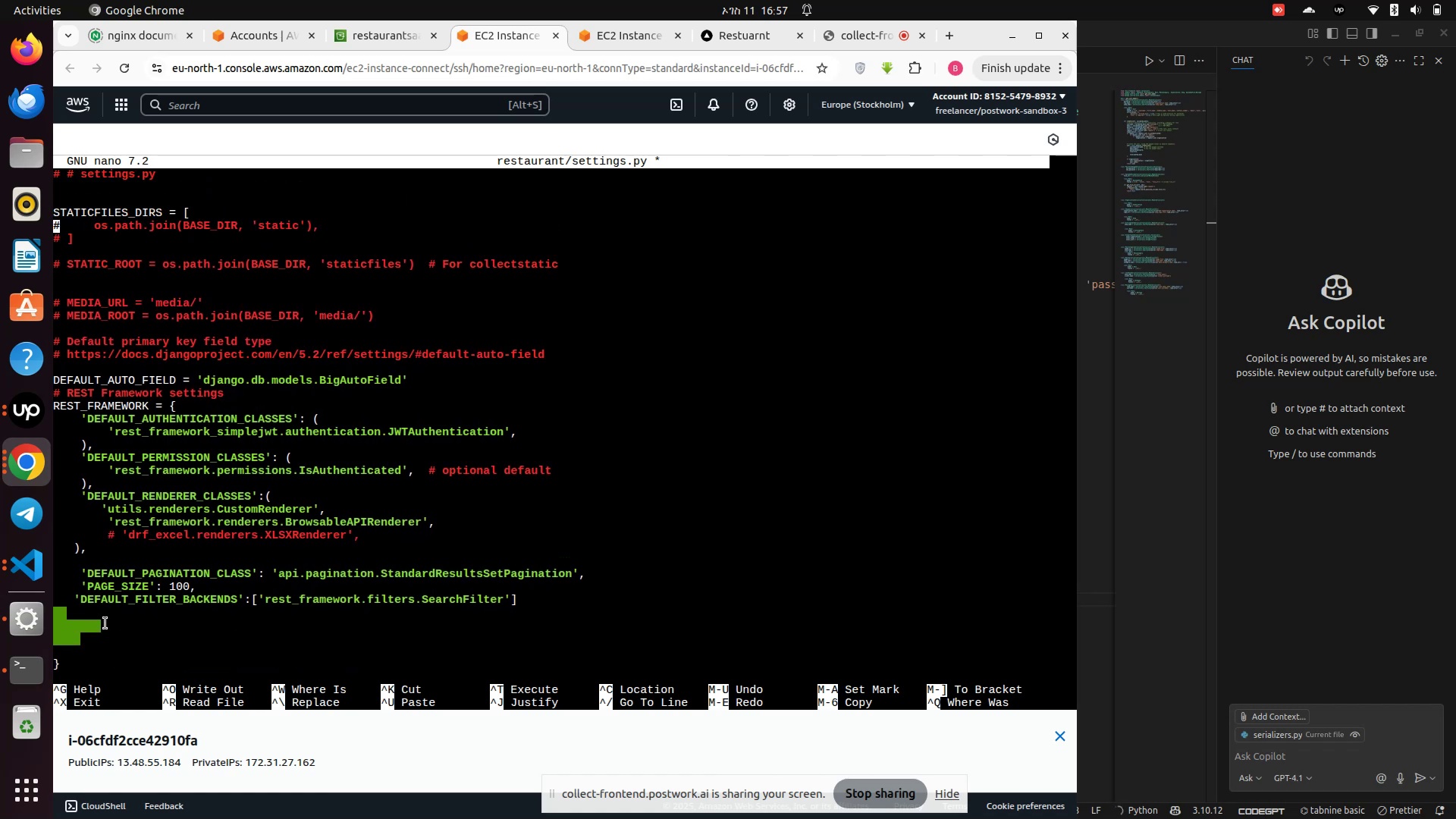 
key(ArrowRight)
 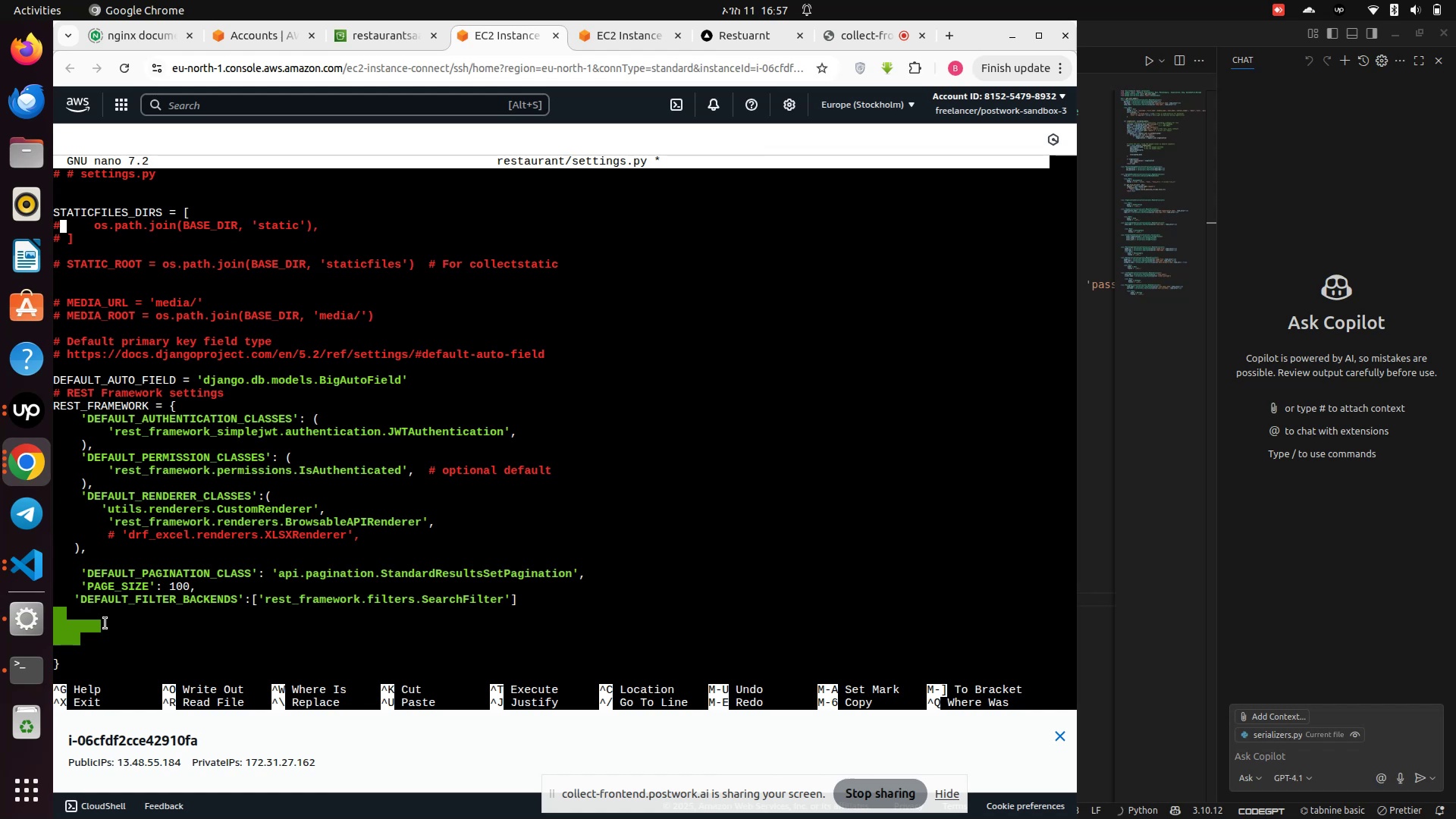 
key(Backspace)
 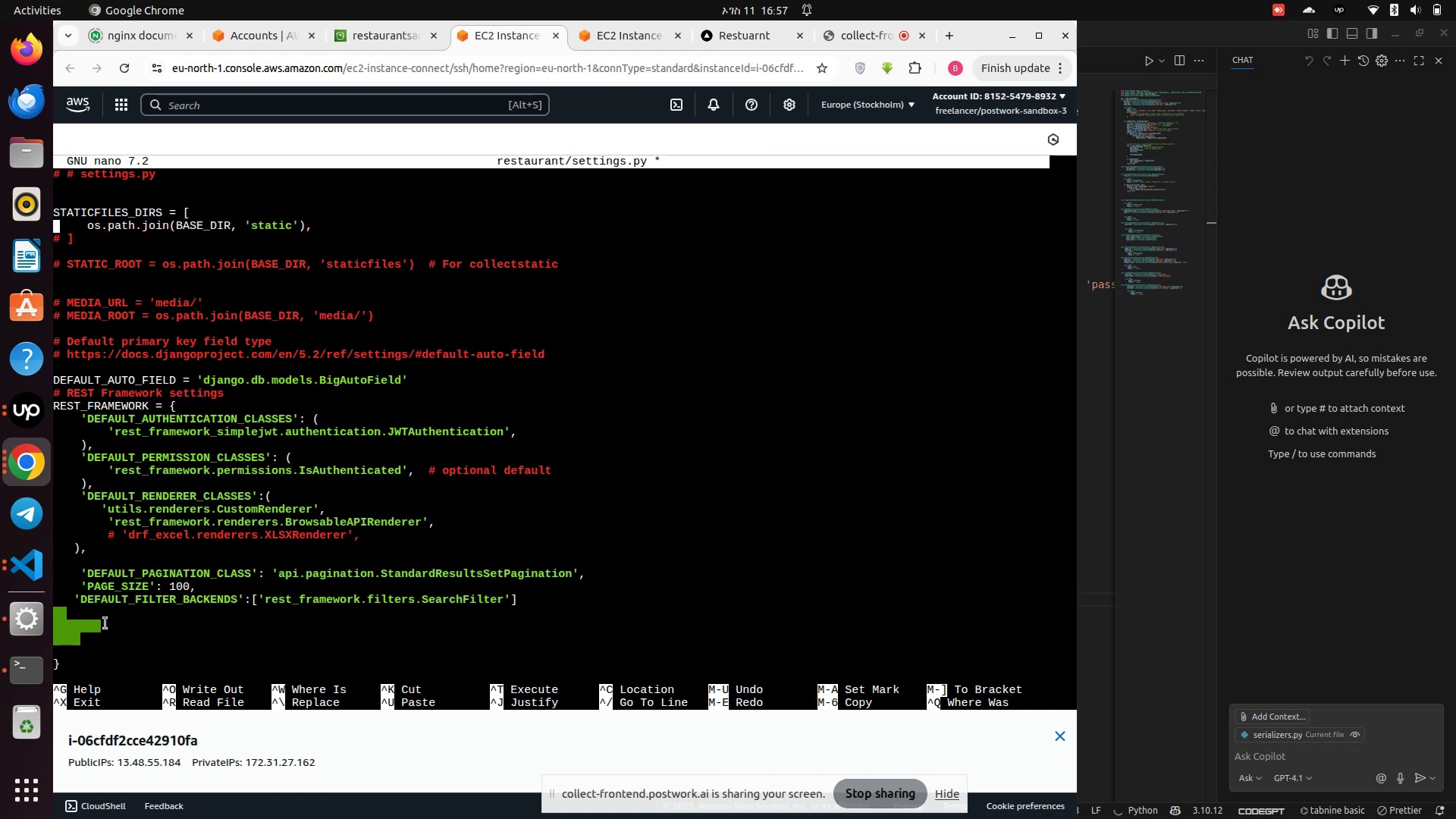 
key(ArrowDown)
 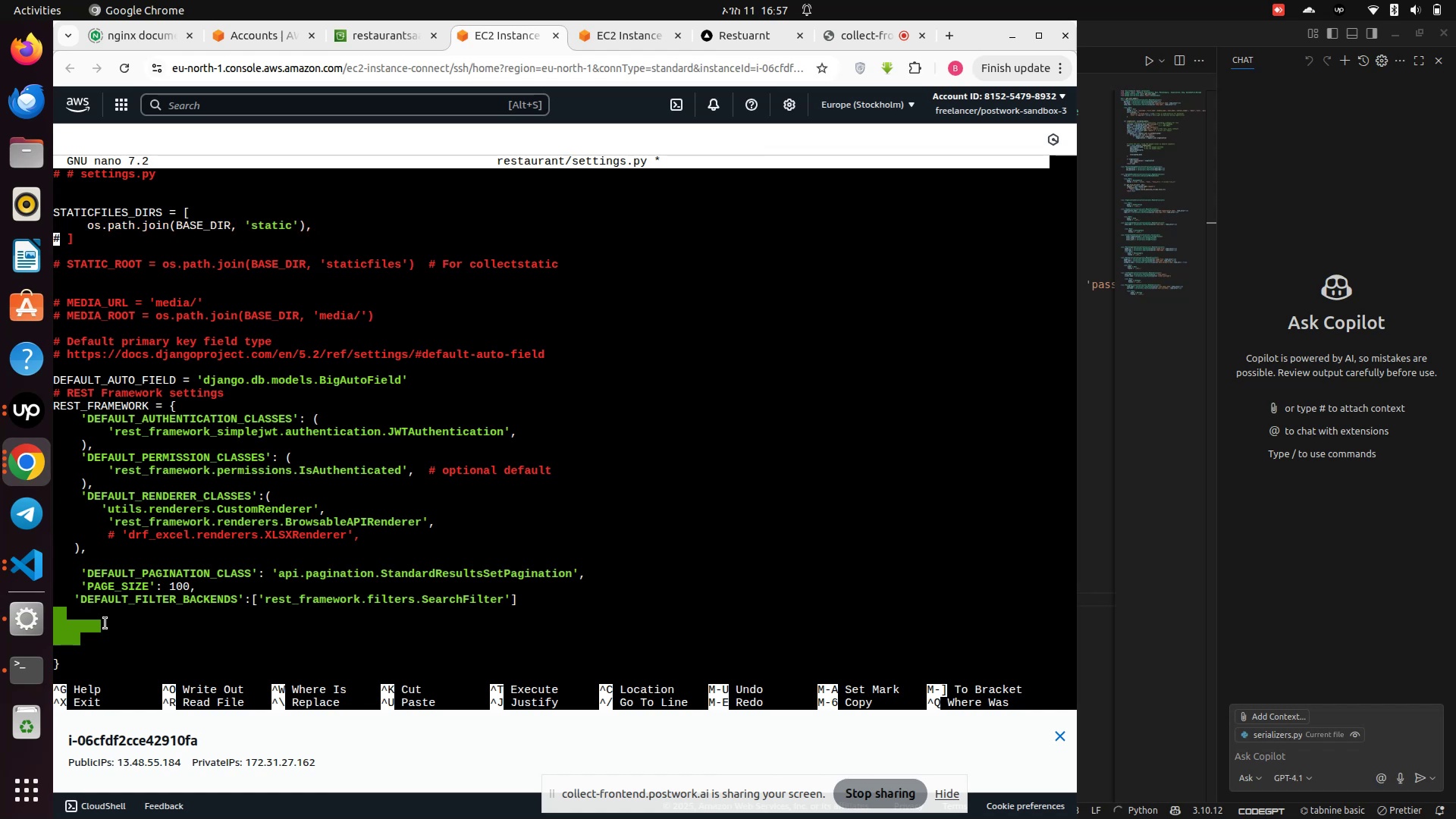 
key(ArrowRight)
 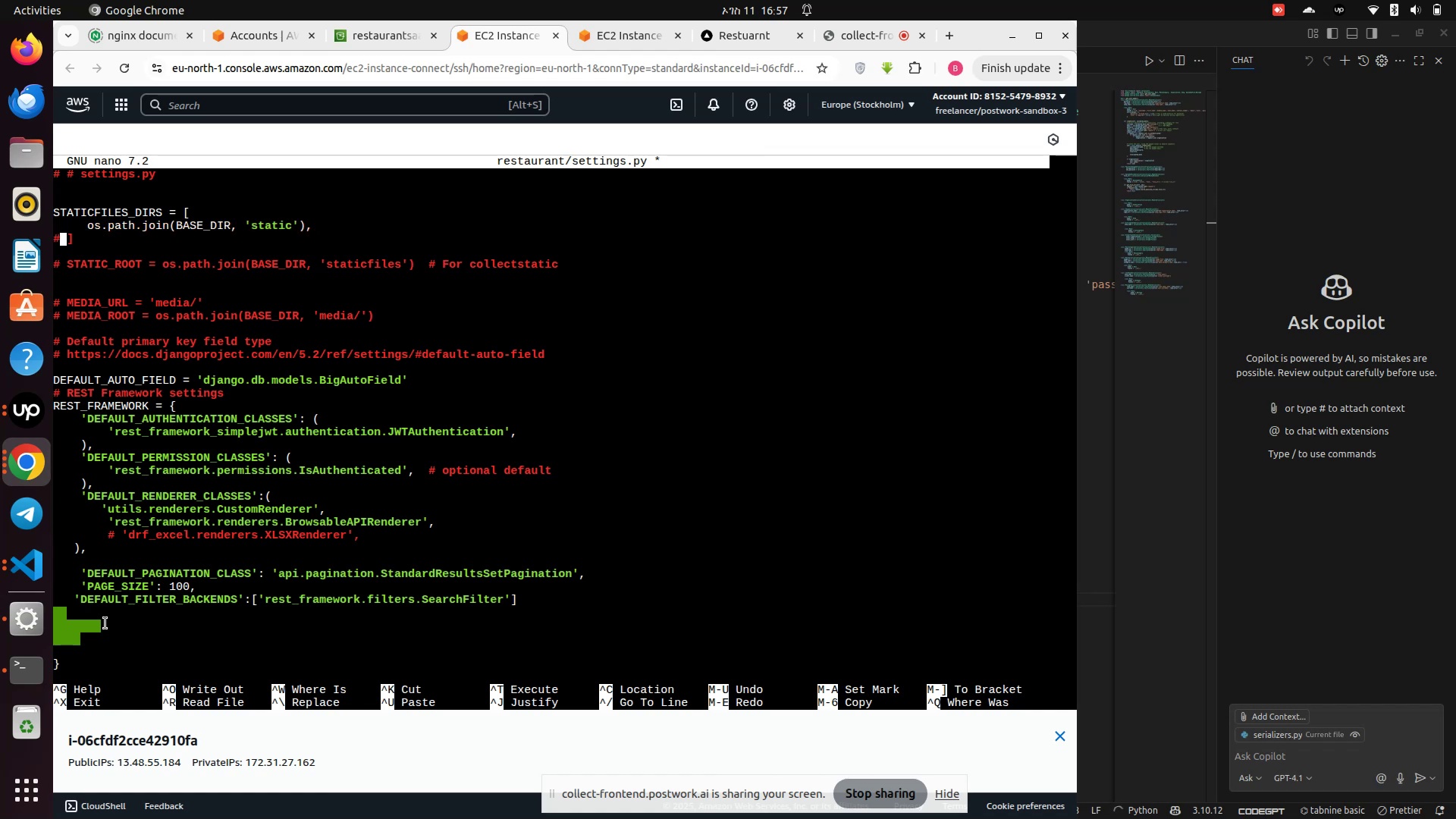 
key(Backslash)
 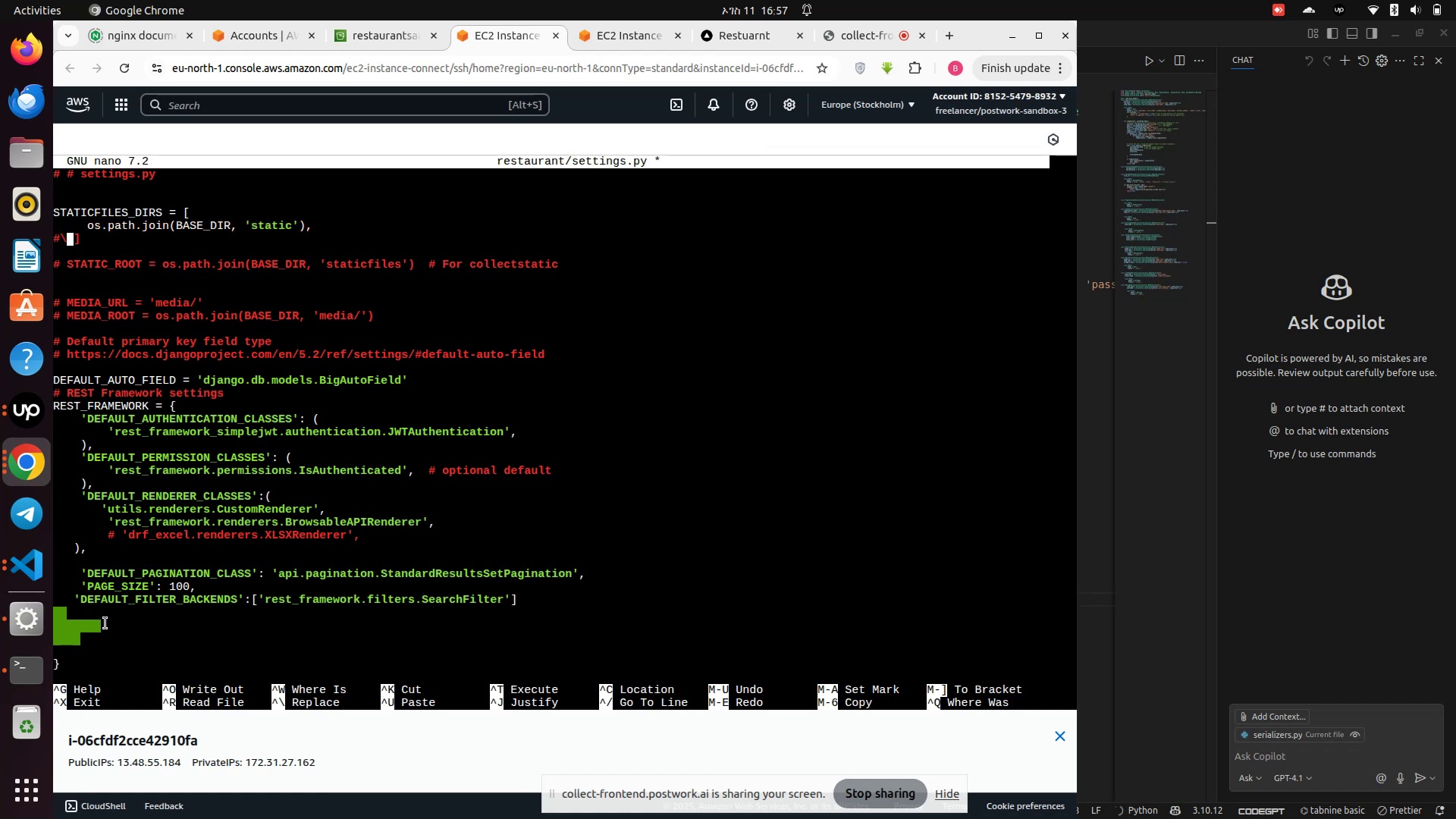 
key(Backspace)
 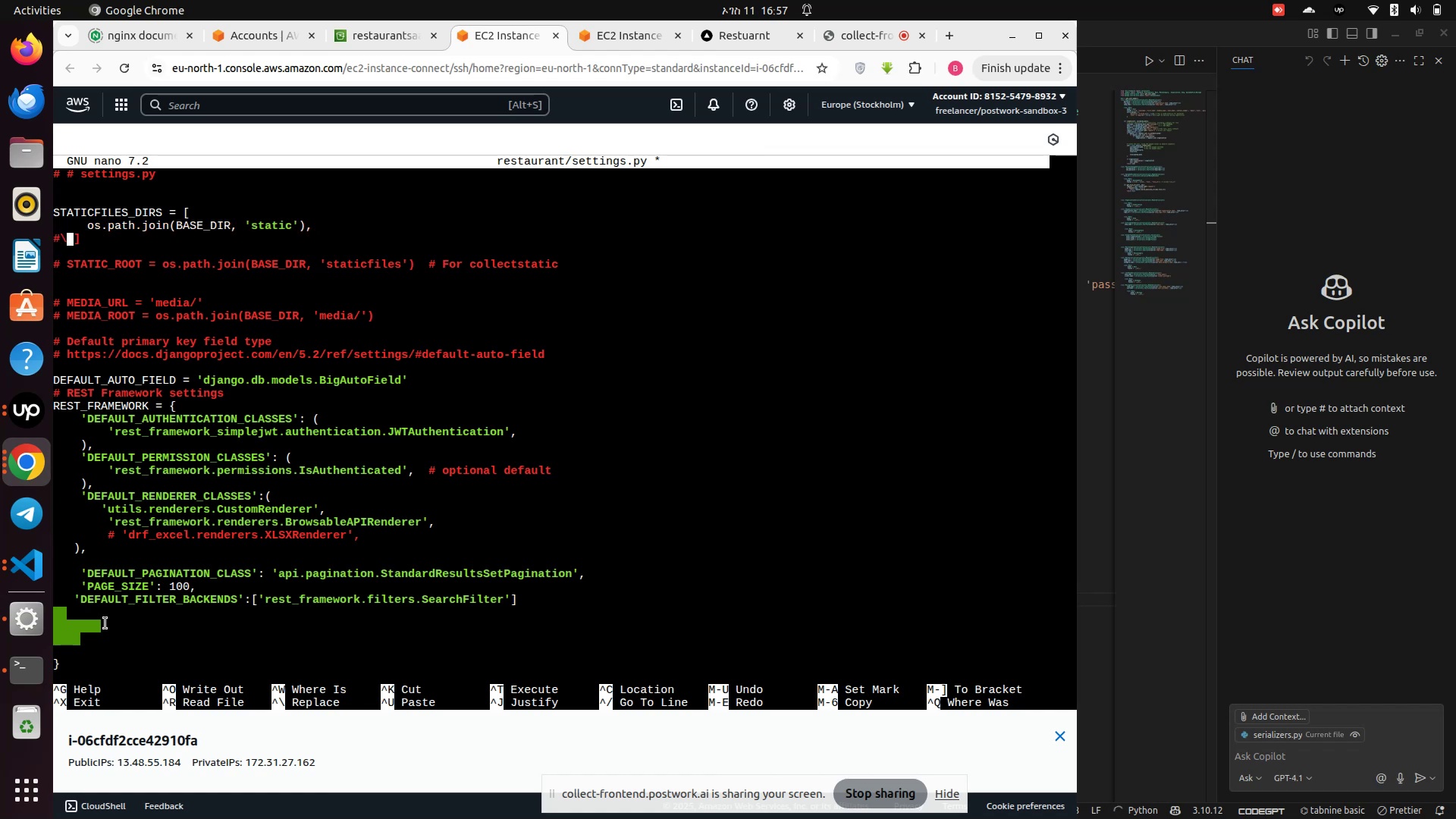 
key(Backspace)
 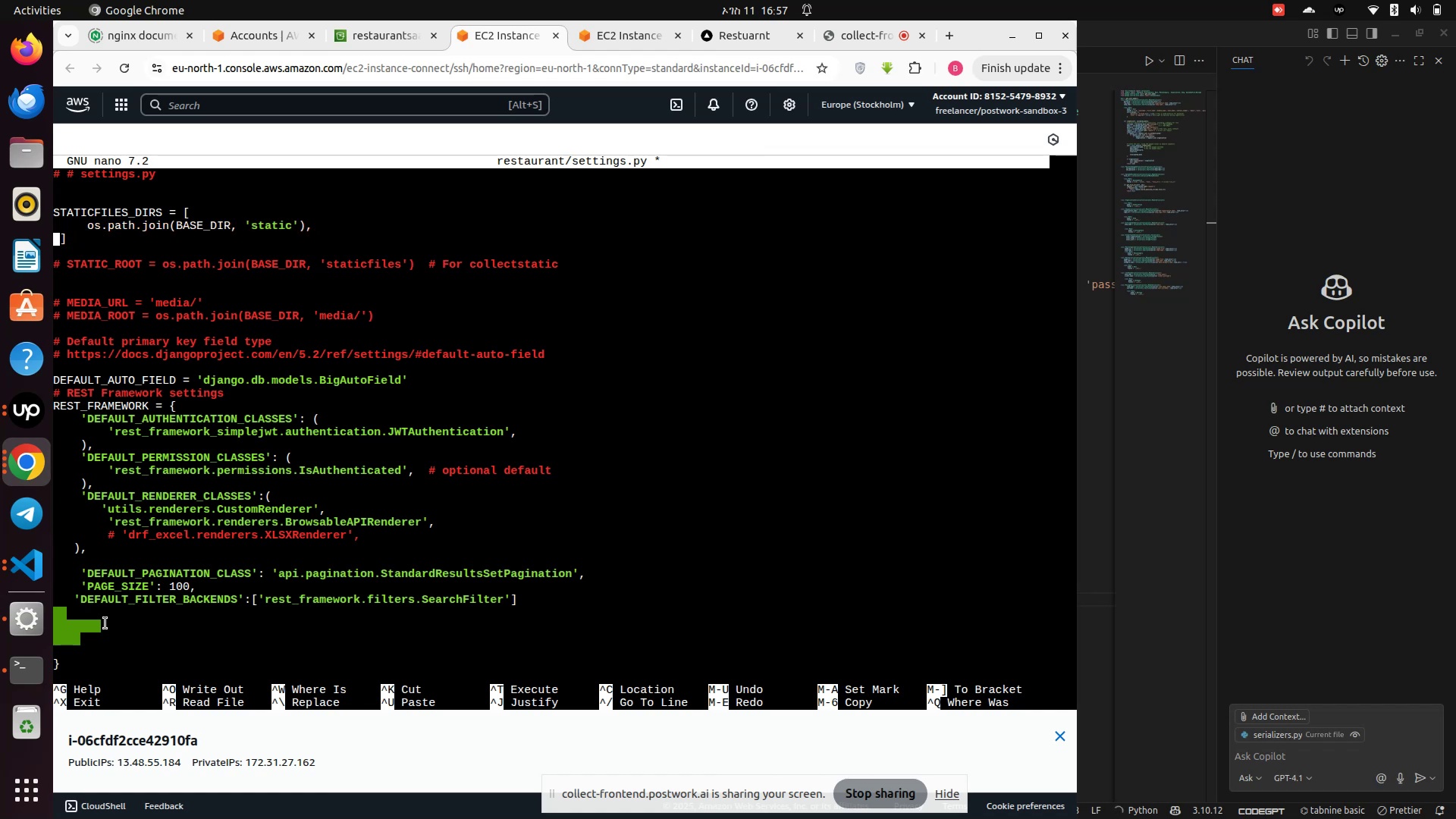 
key(ArrowUp)
 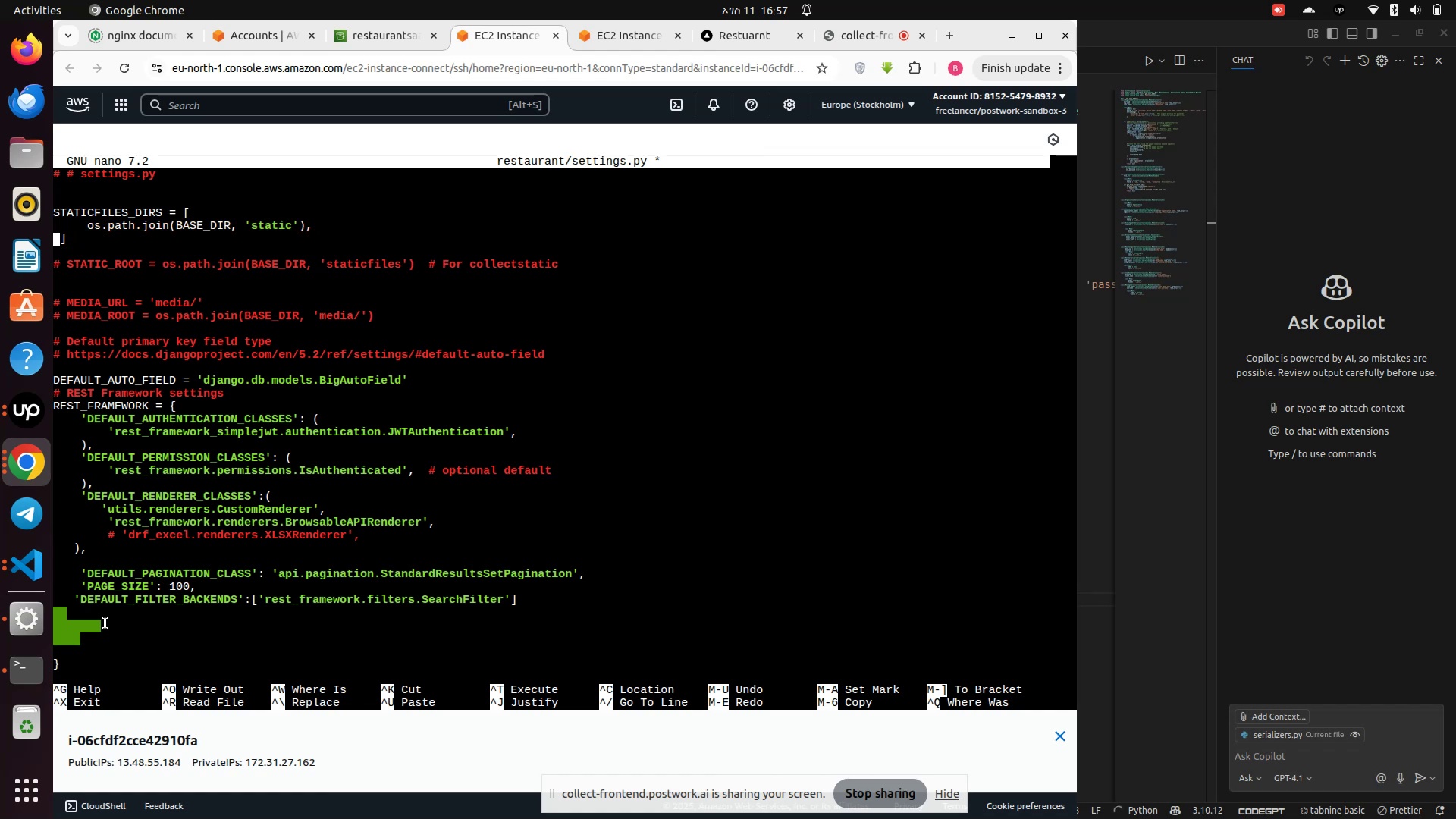 
key(ArrowUp)
 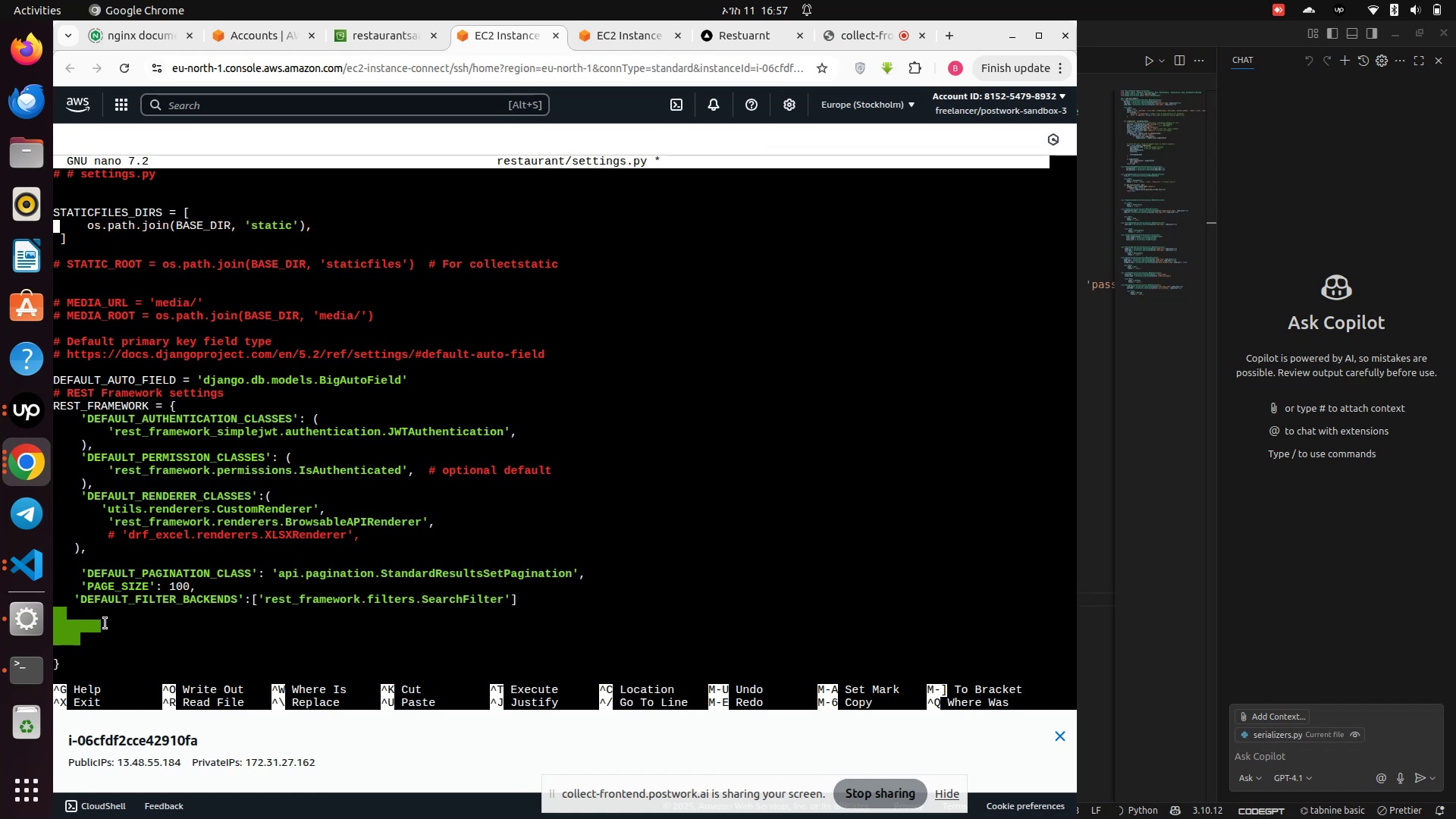 
key(ArrowUp)
 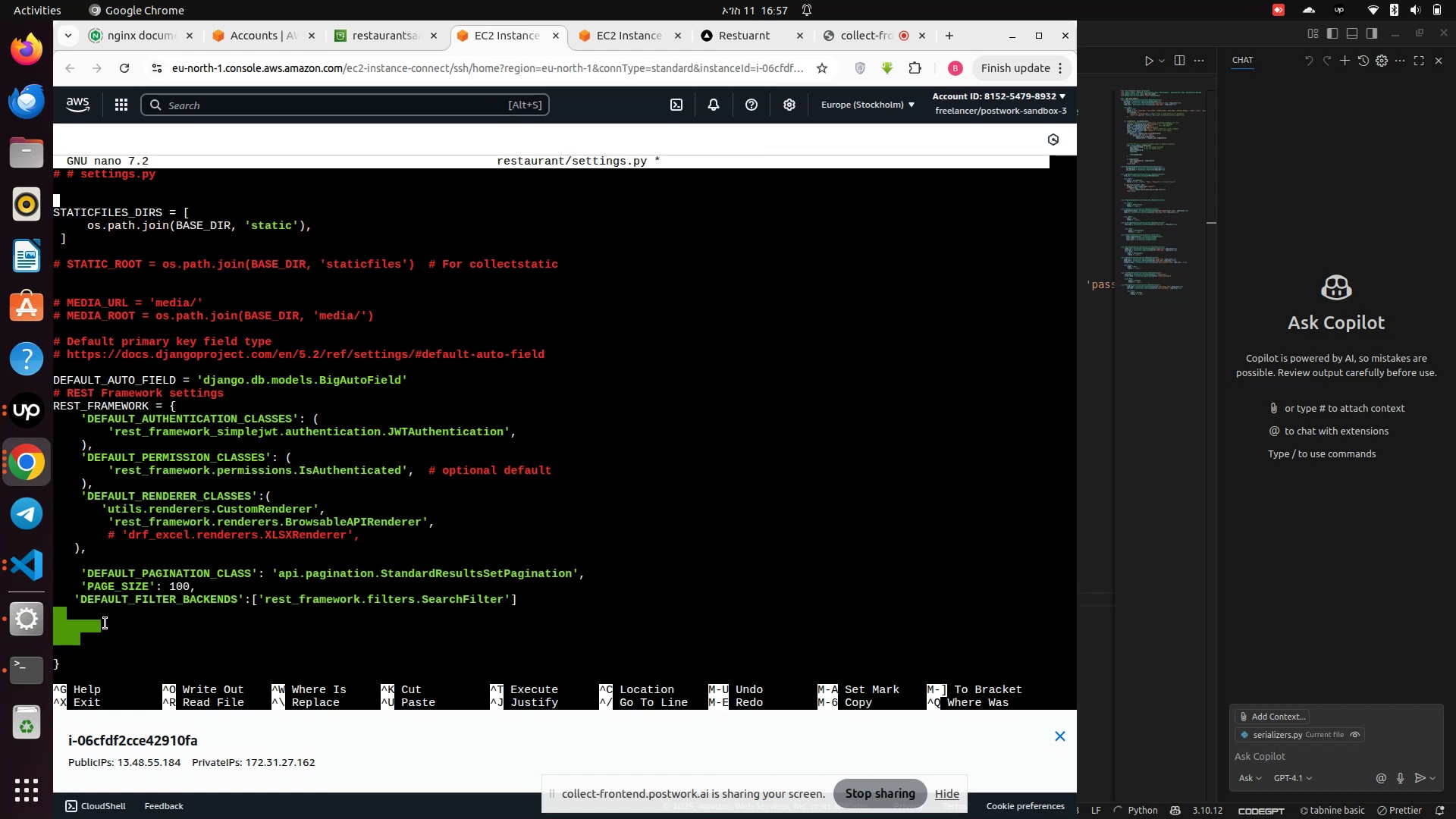 
key(ArrowUp)
 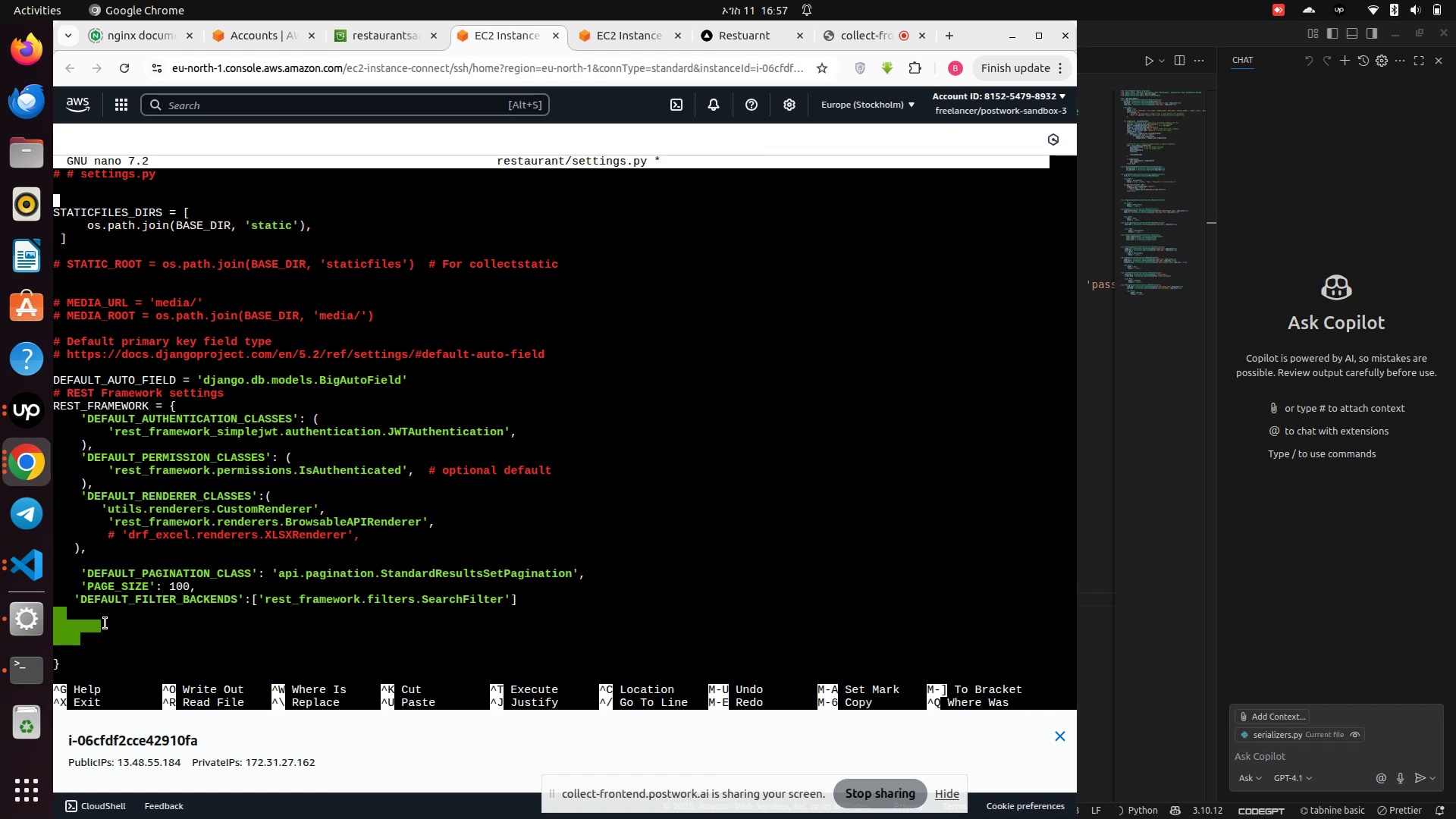 
key(ArrowUp)
 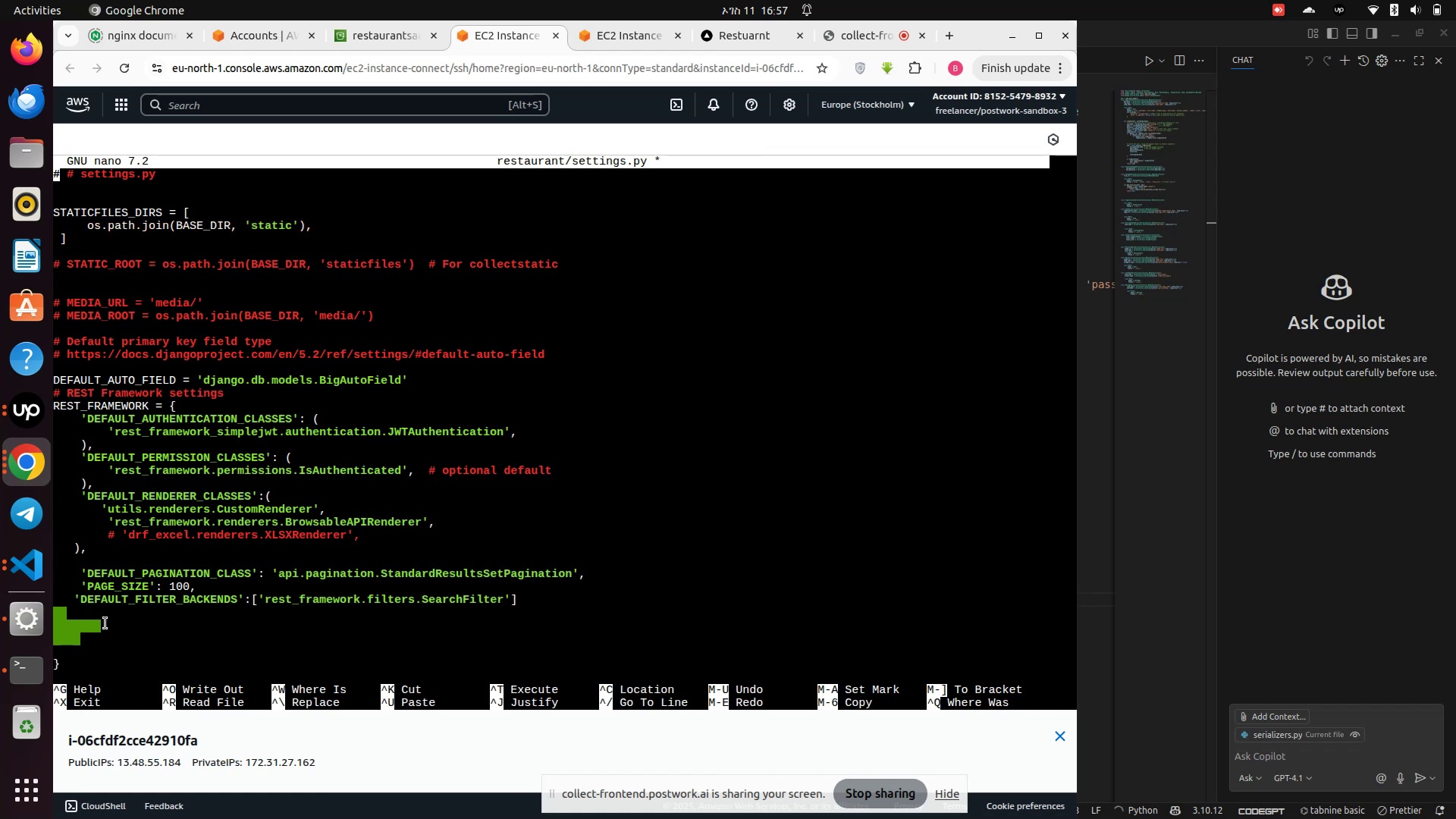 
key(ArrowUp)
 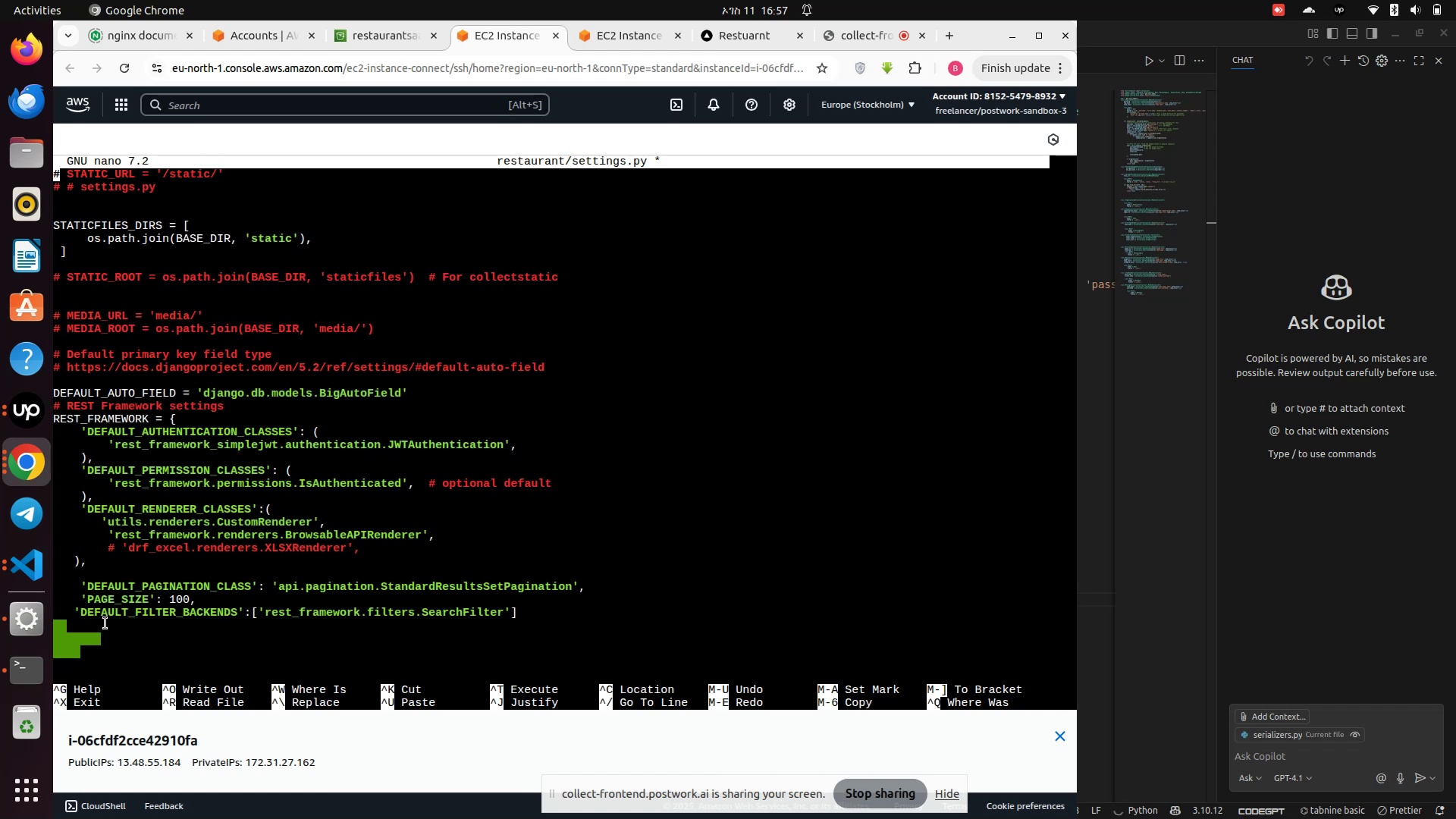 
key(ArrowDown)
 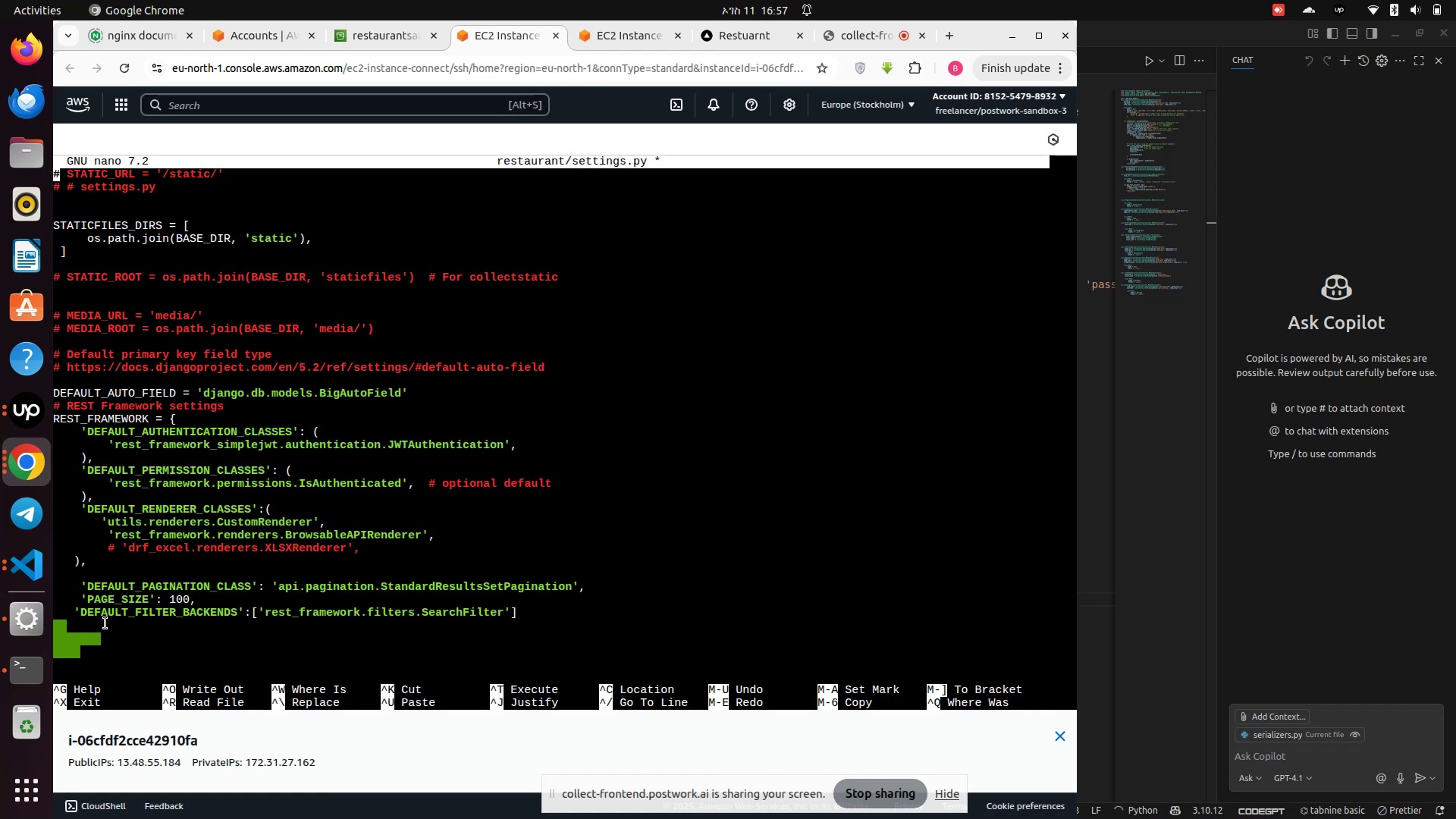 
key(ArrowDown)
 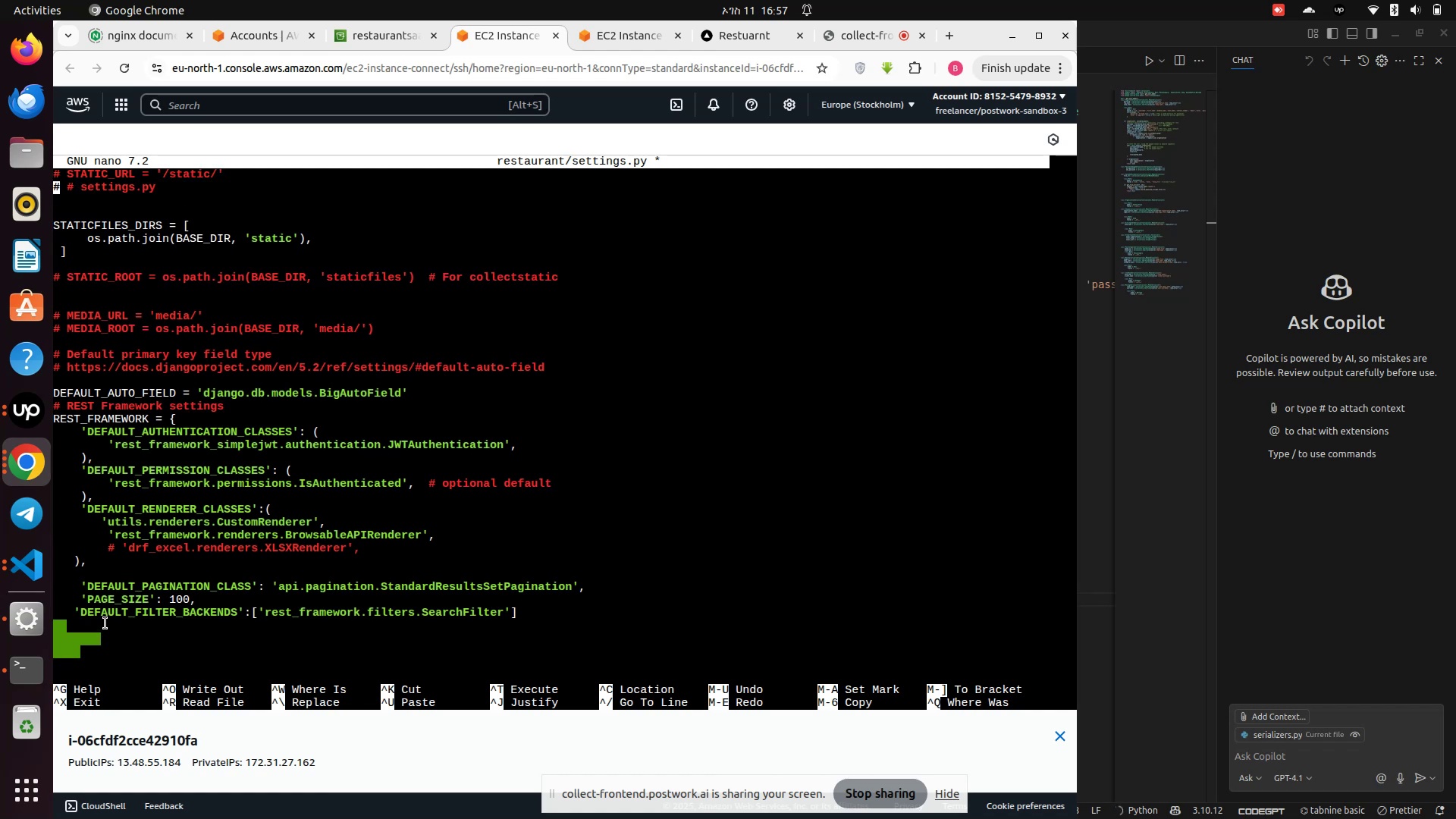 
key(ArrowDown)
 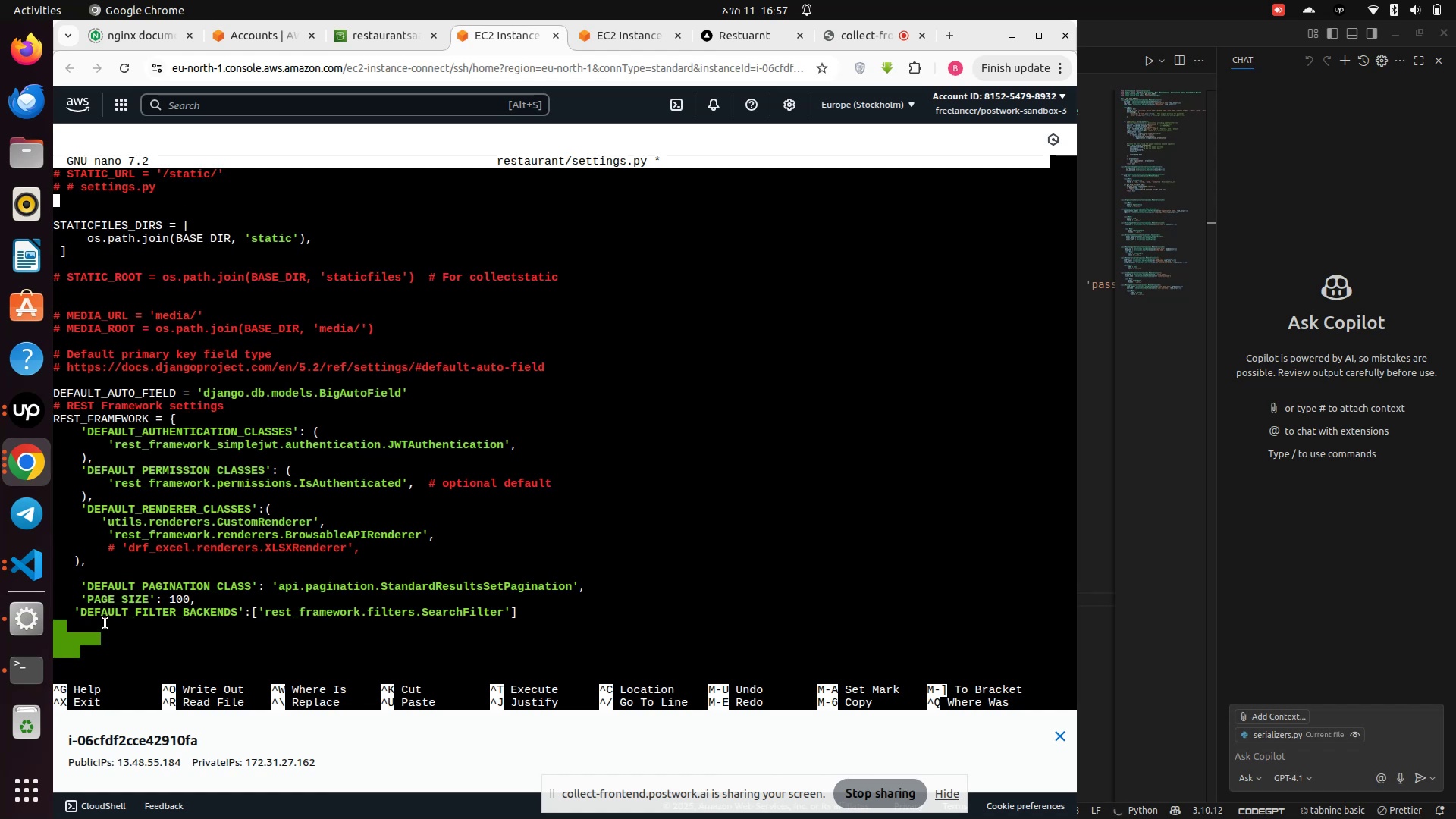 
key(ArrowDown)
 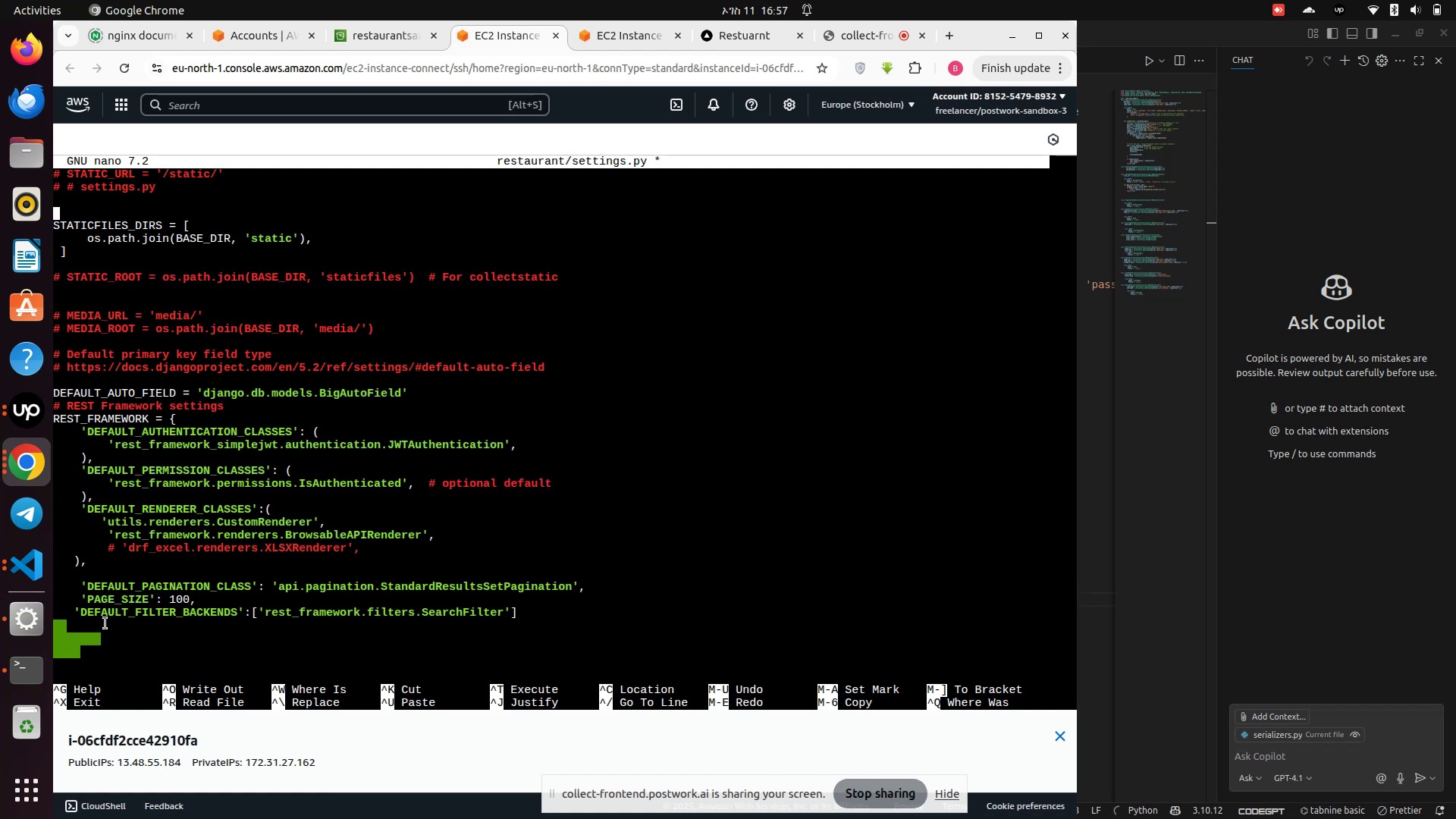 
key(ArrowDown)
 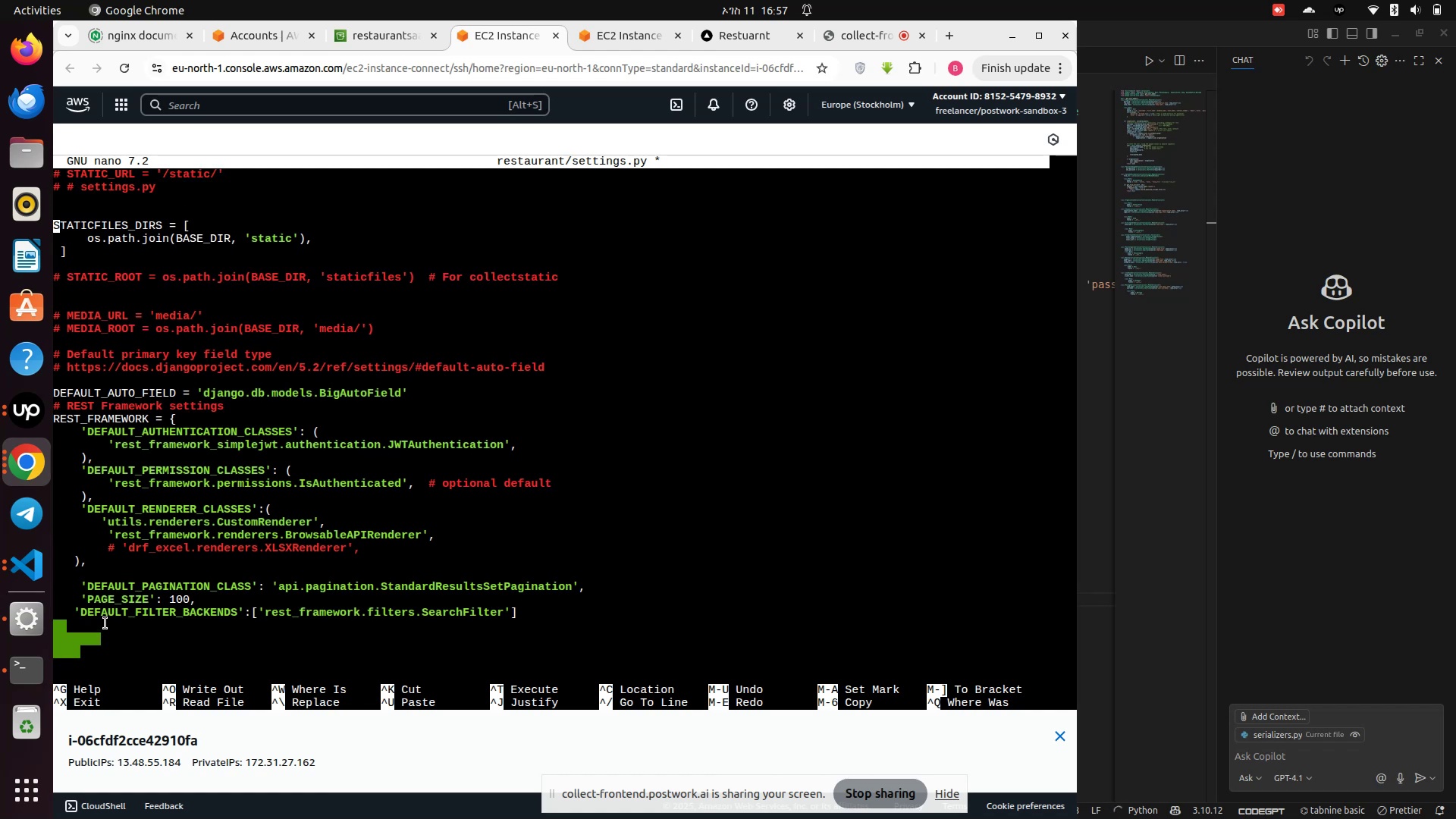 
key(ArrowDown)
 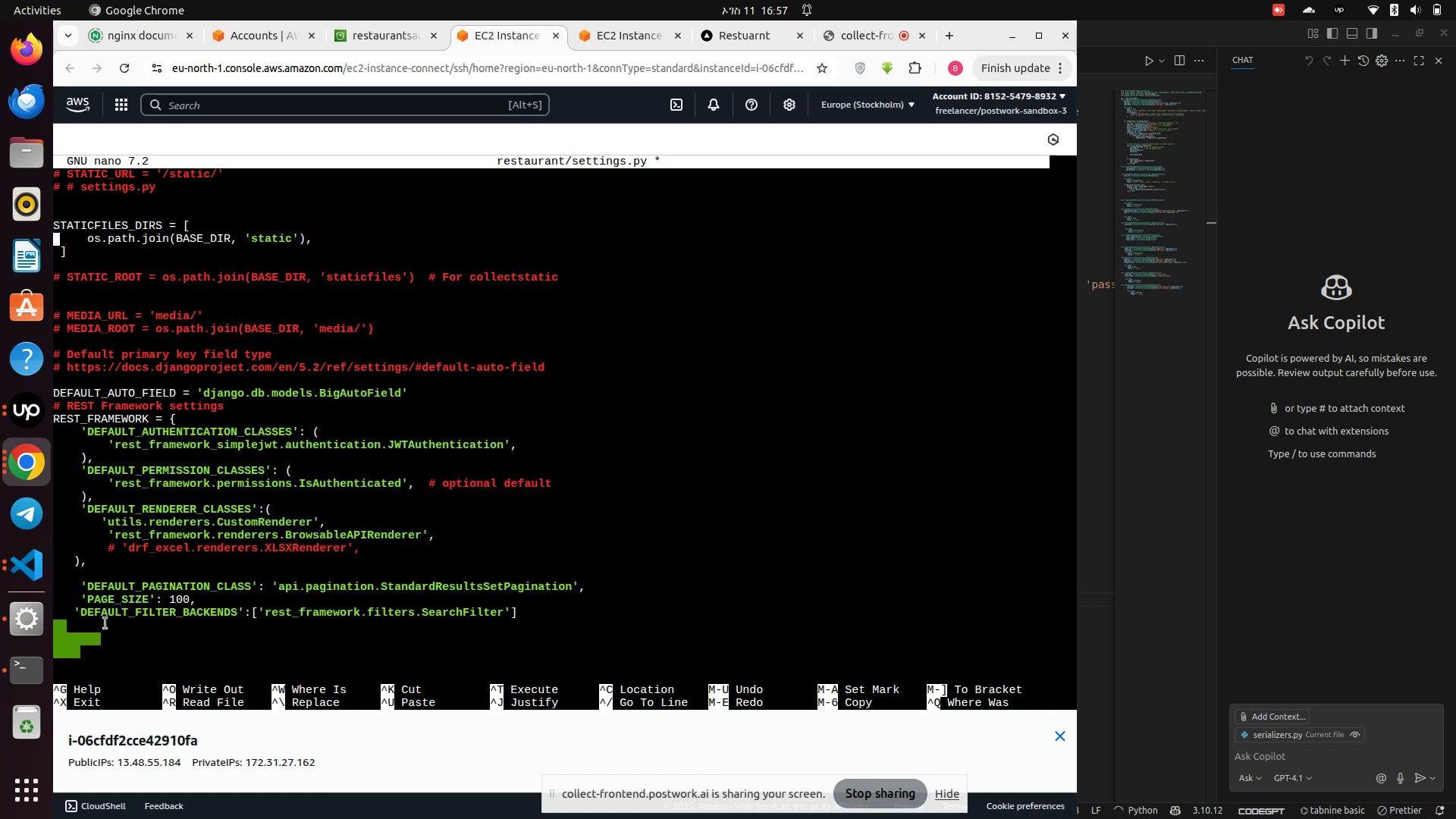 
key(ArrowDown)
 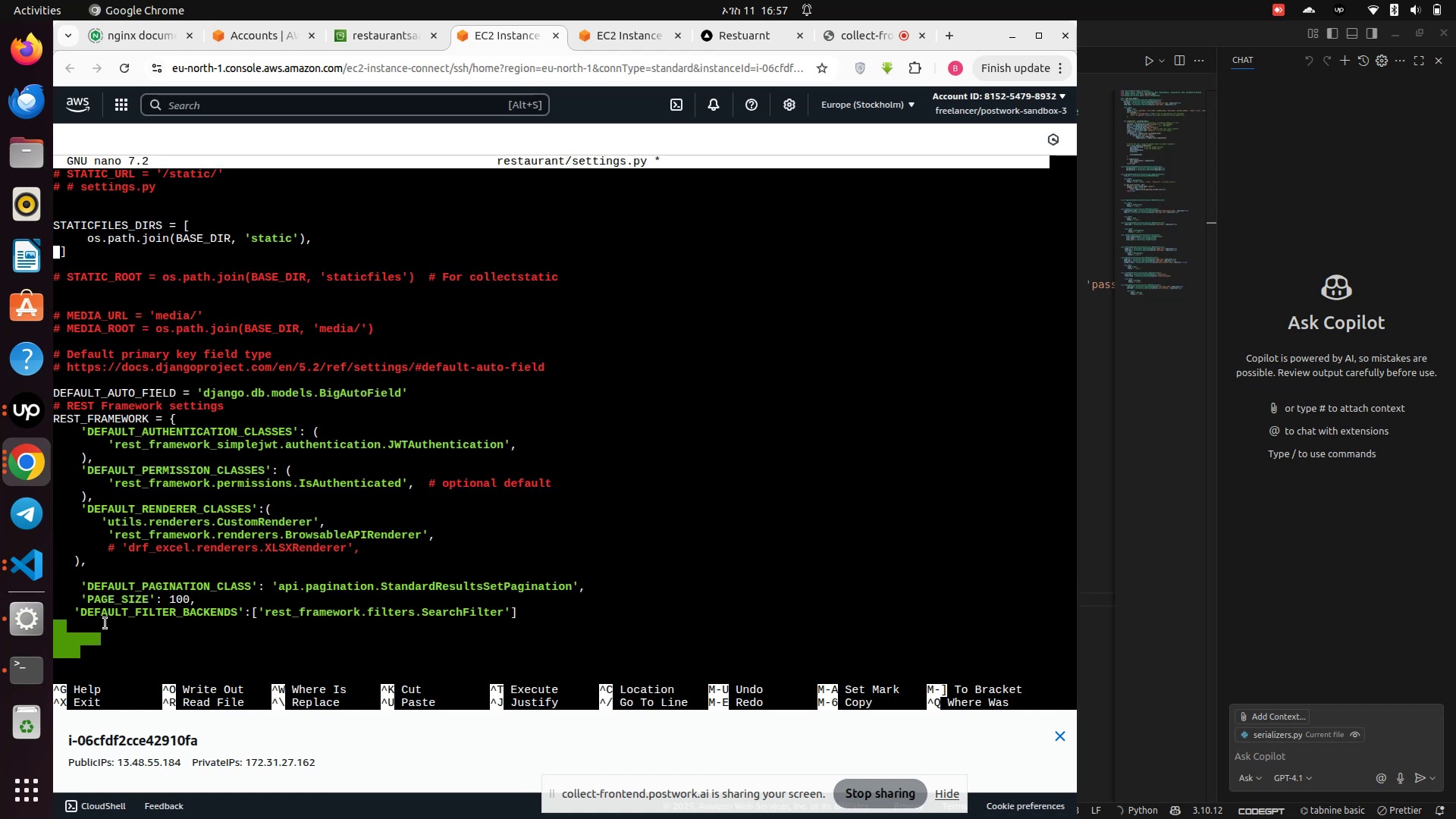 
key(ArrowDown)
 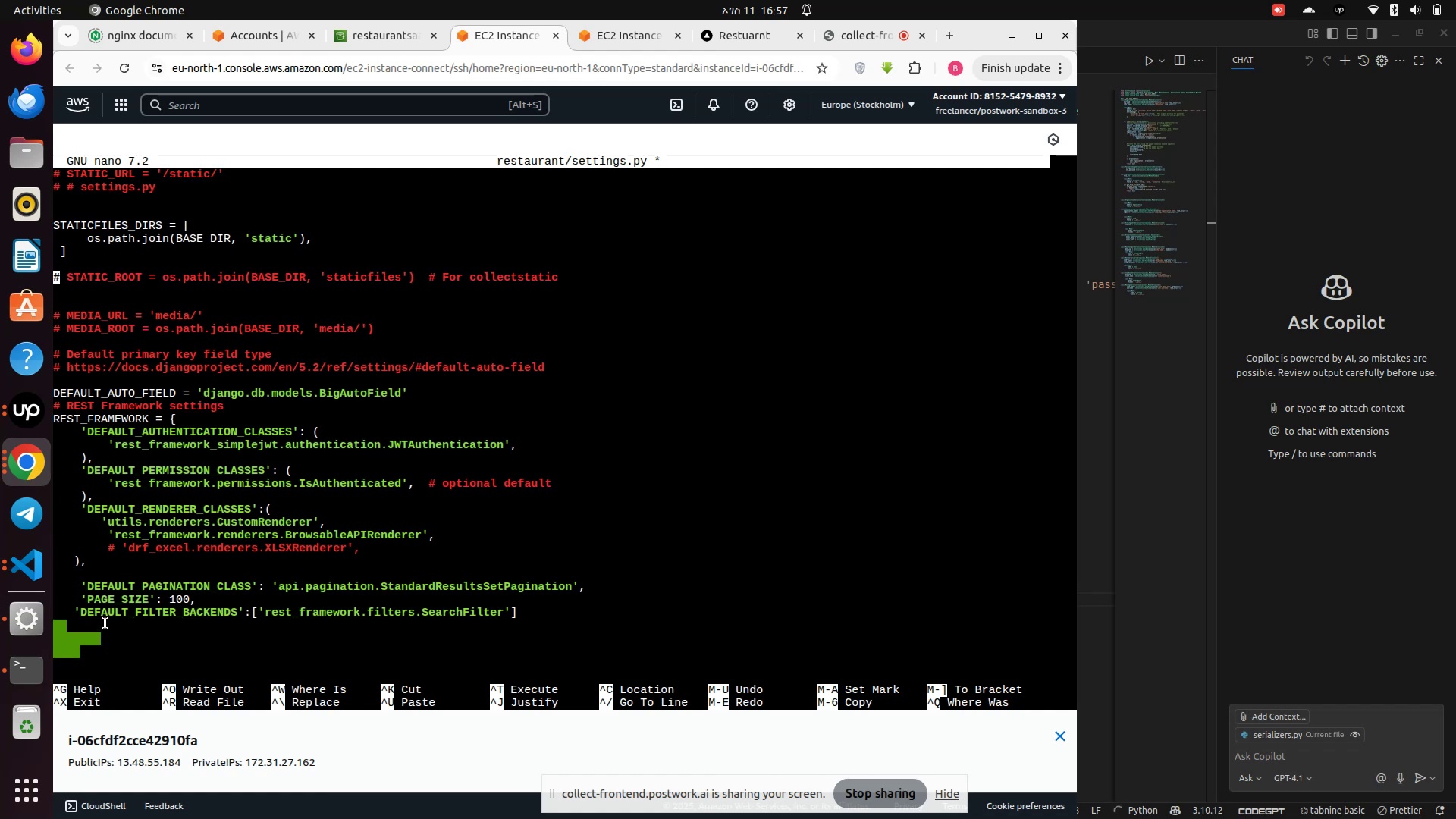 
key(ArrowRight)
 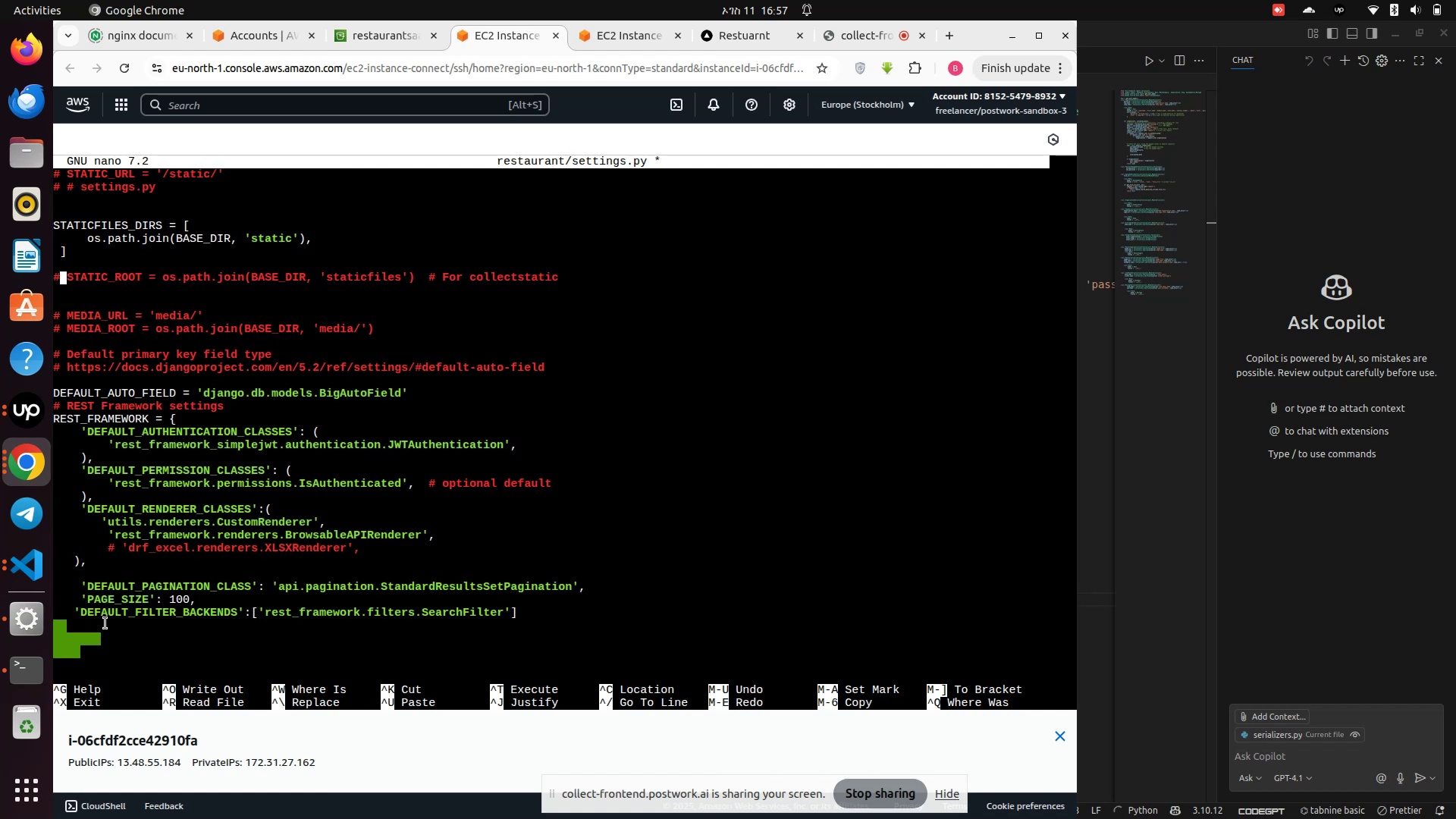 
key(ArrowRight)
 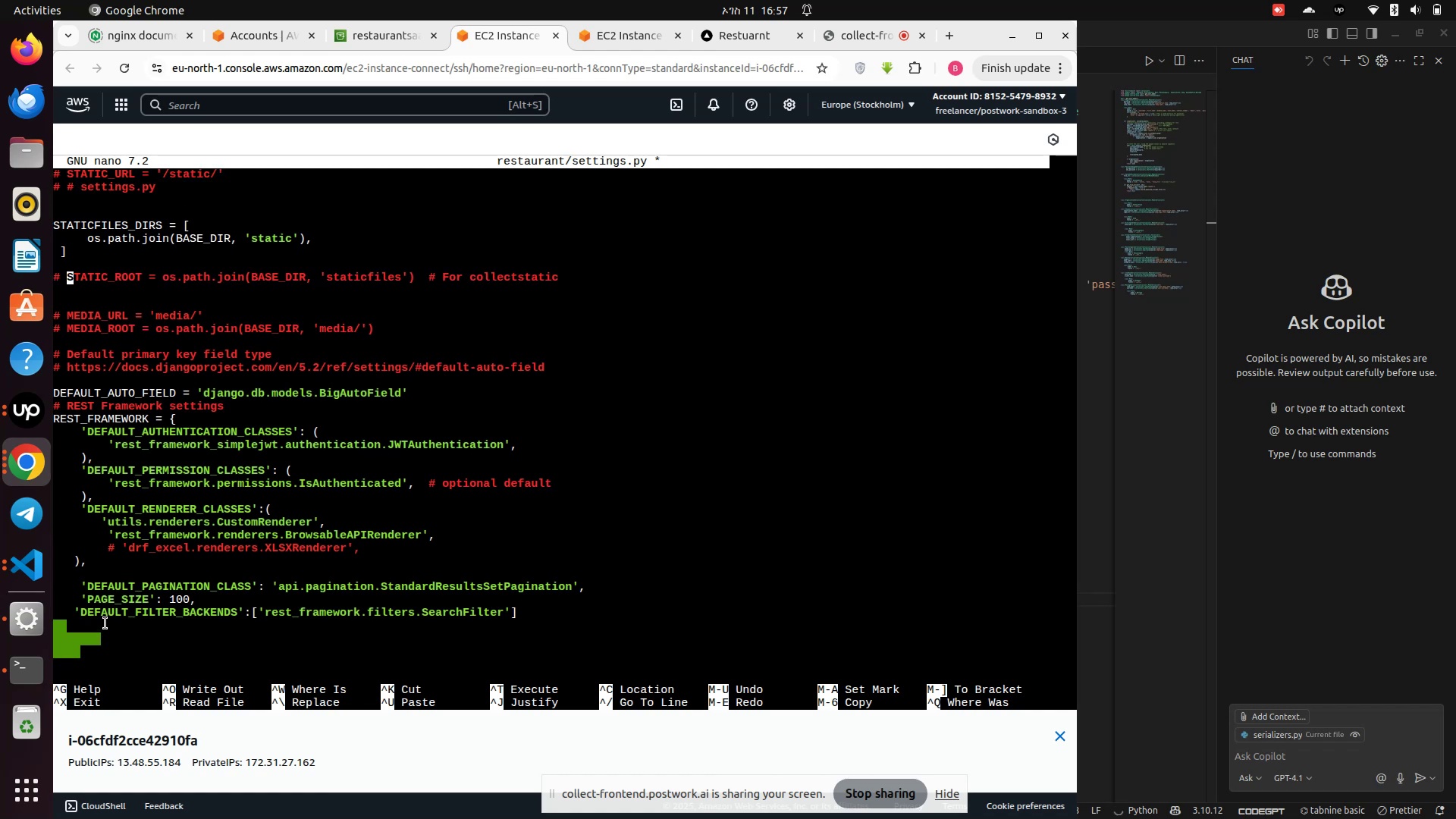 
key(Backspace)
 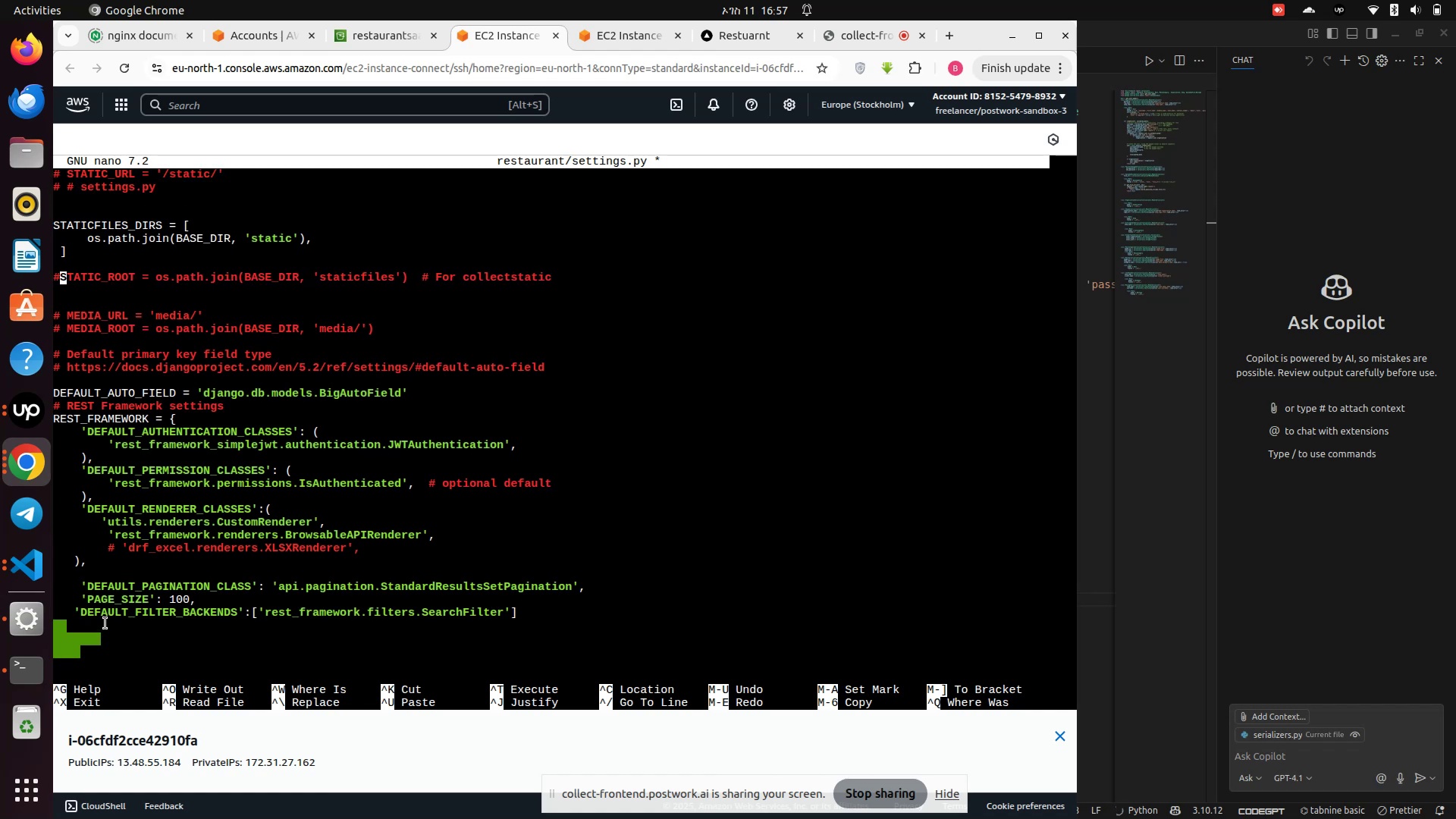 
key(Backspace)
 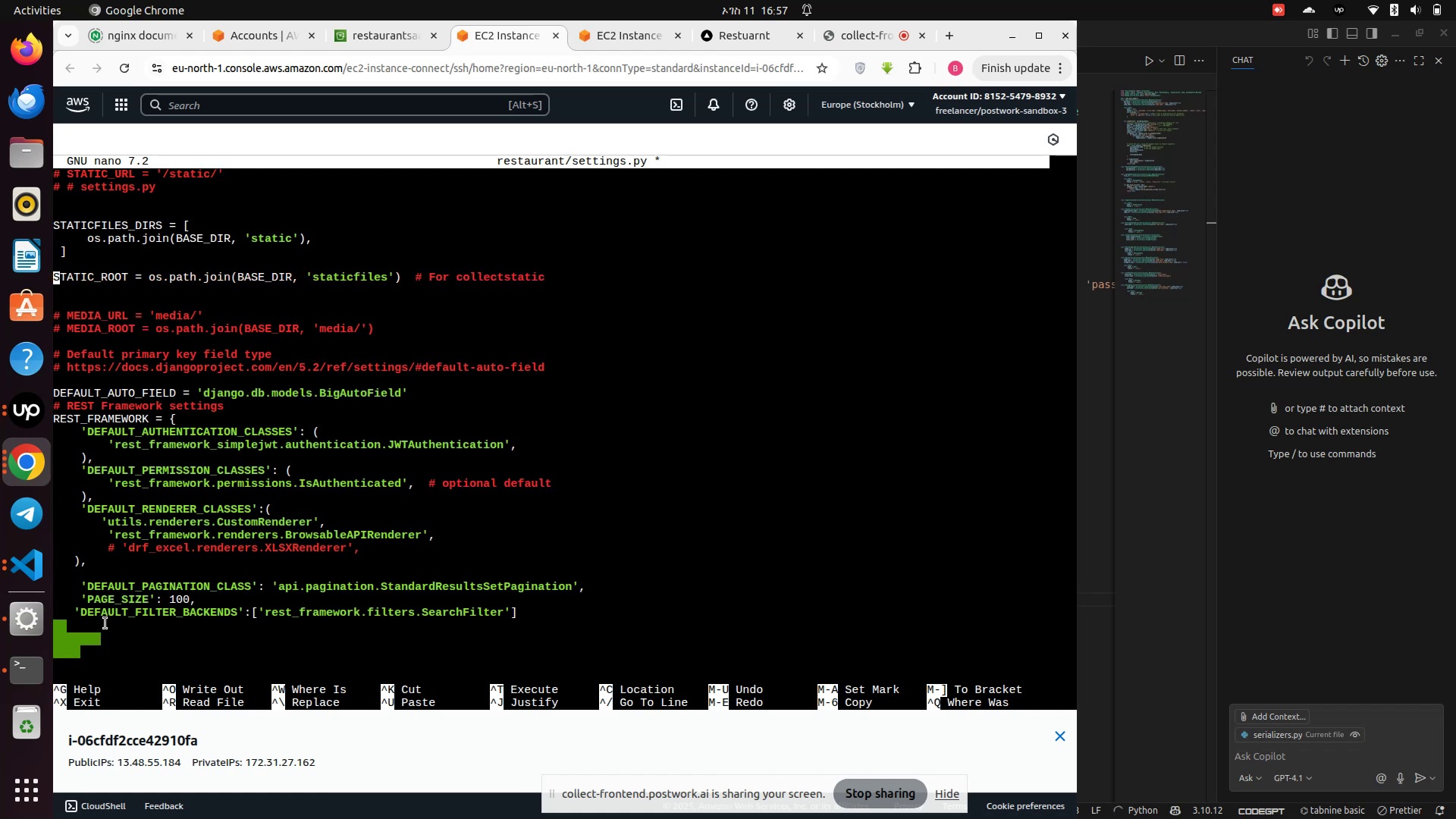 
key(ArrowUp)
 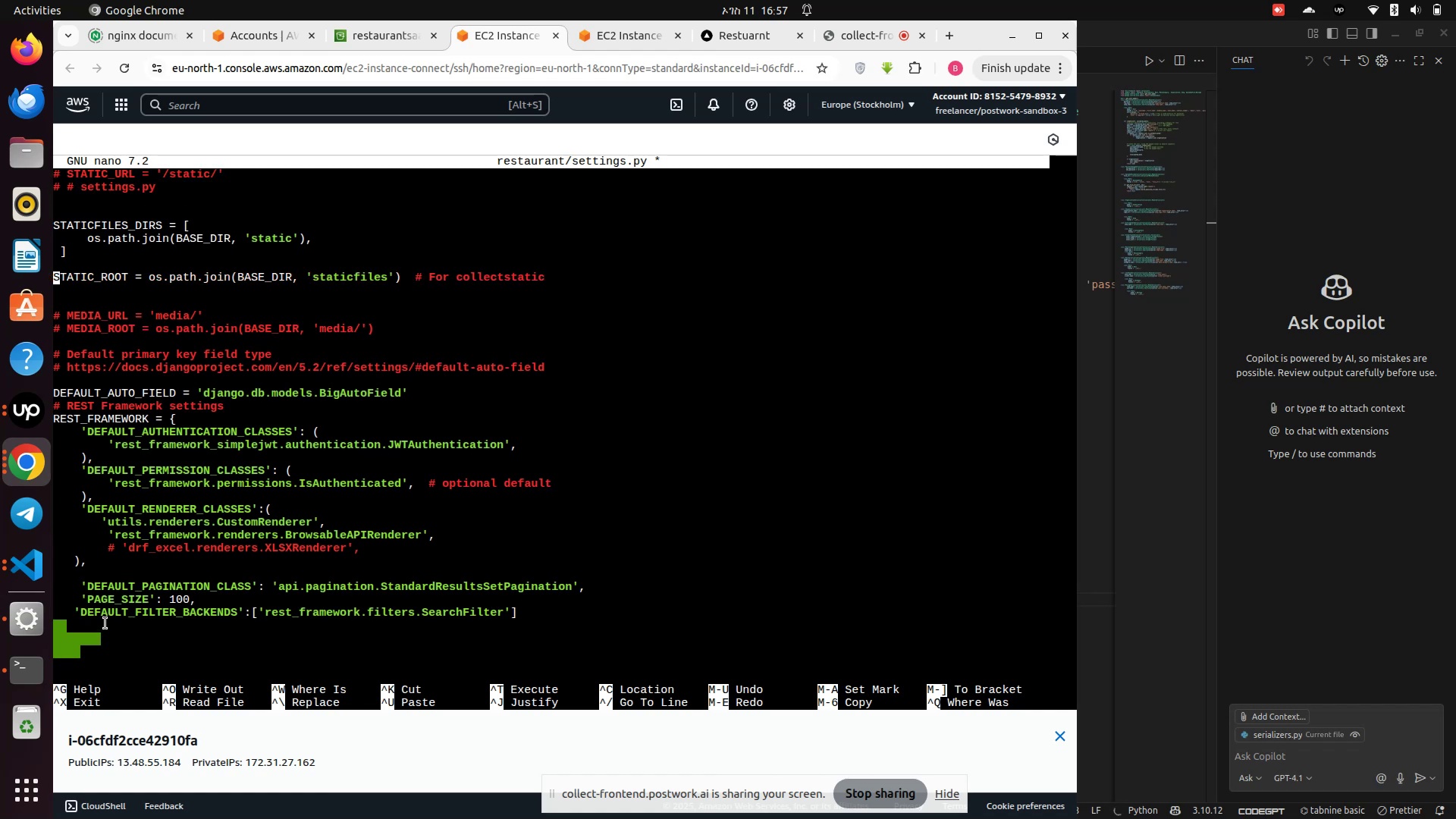 
key(ArrowUp)
 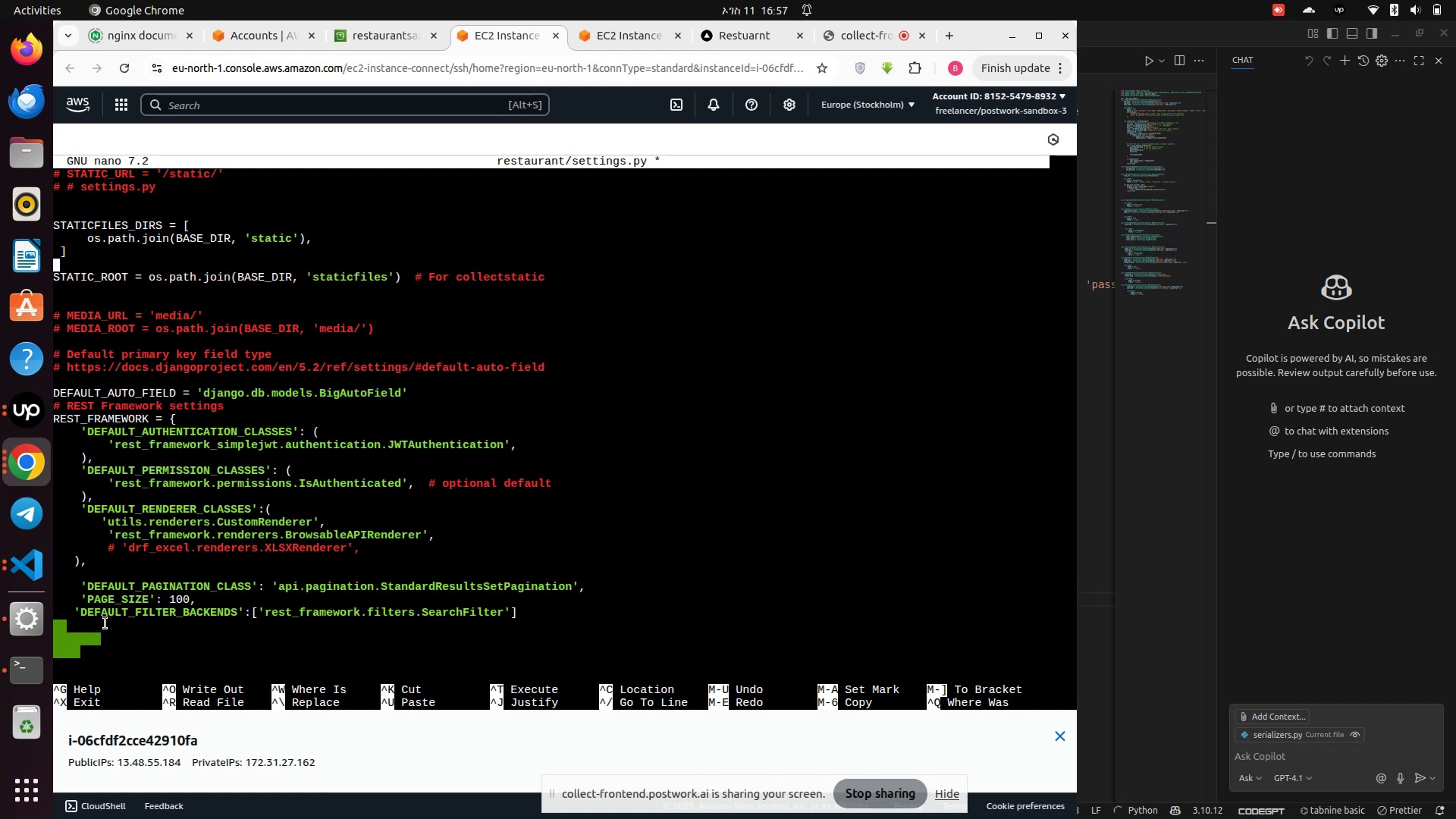 
key(ArrowUp)
 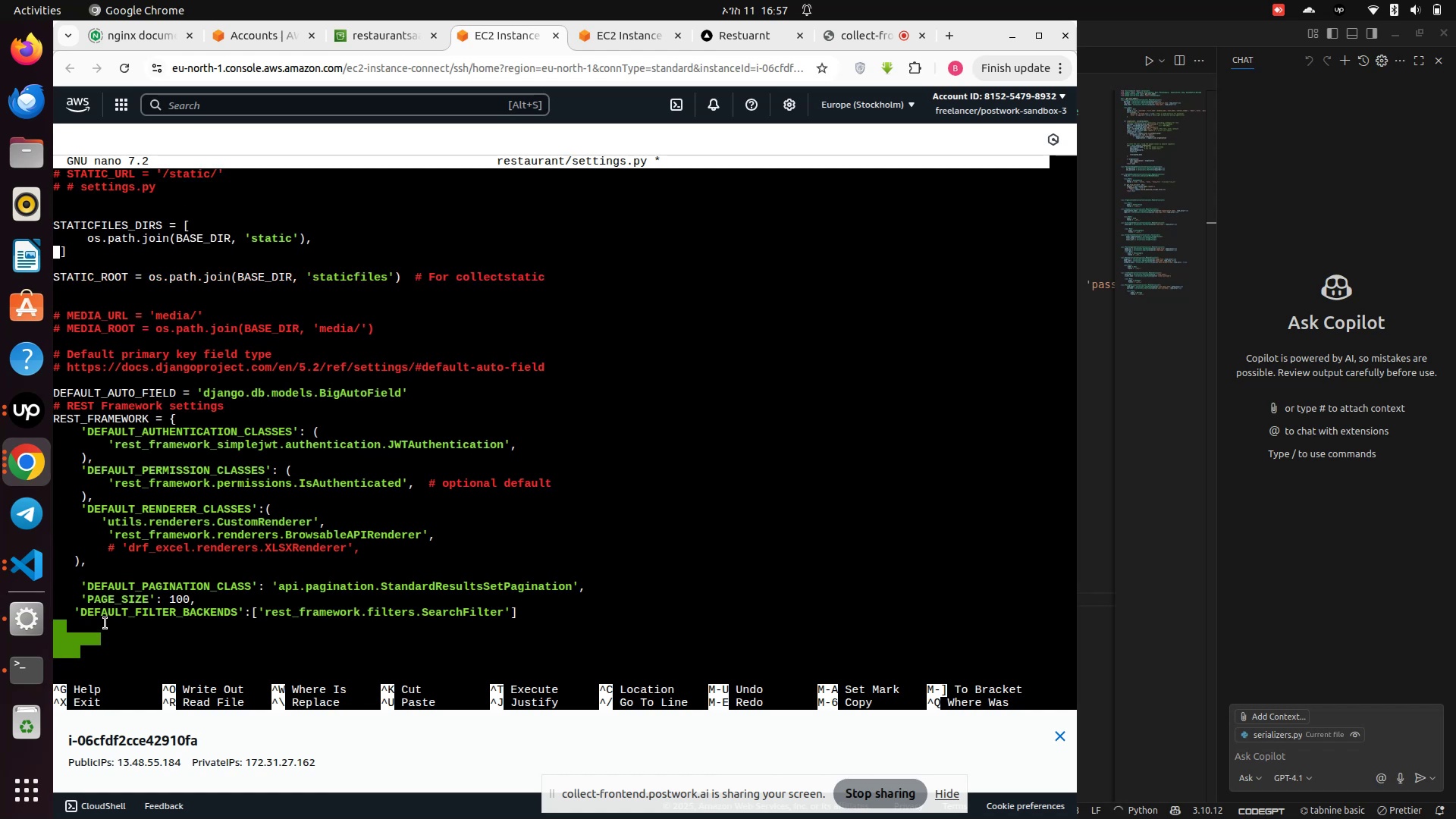 
key(ArrowUp)
 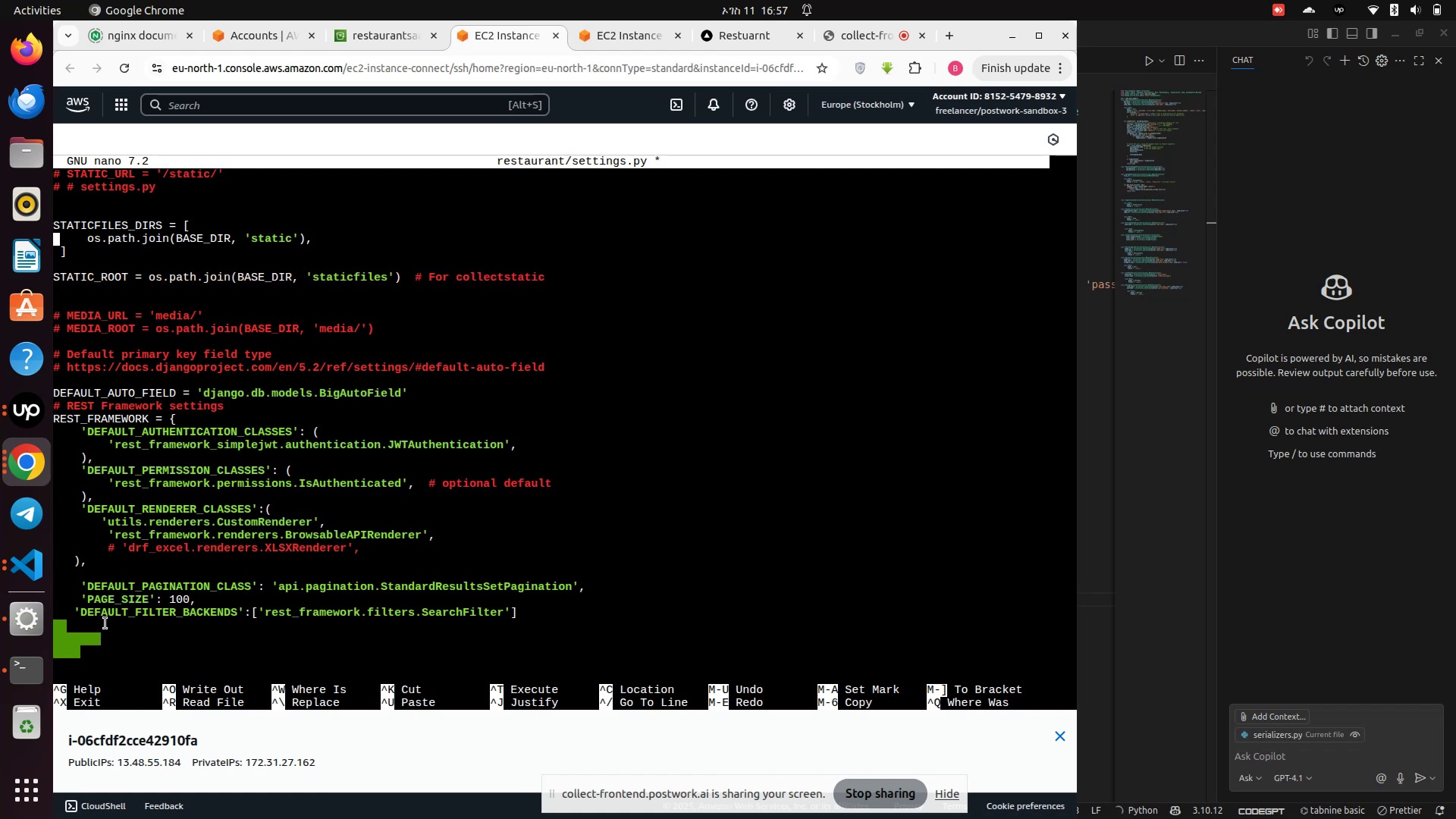 
key(ArrowUp)
 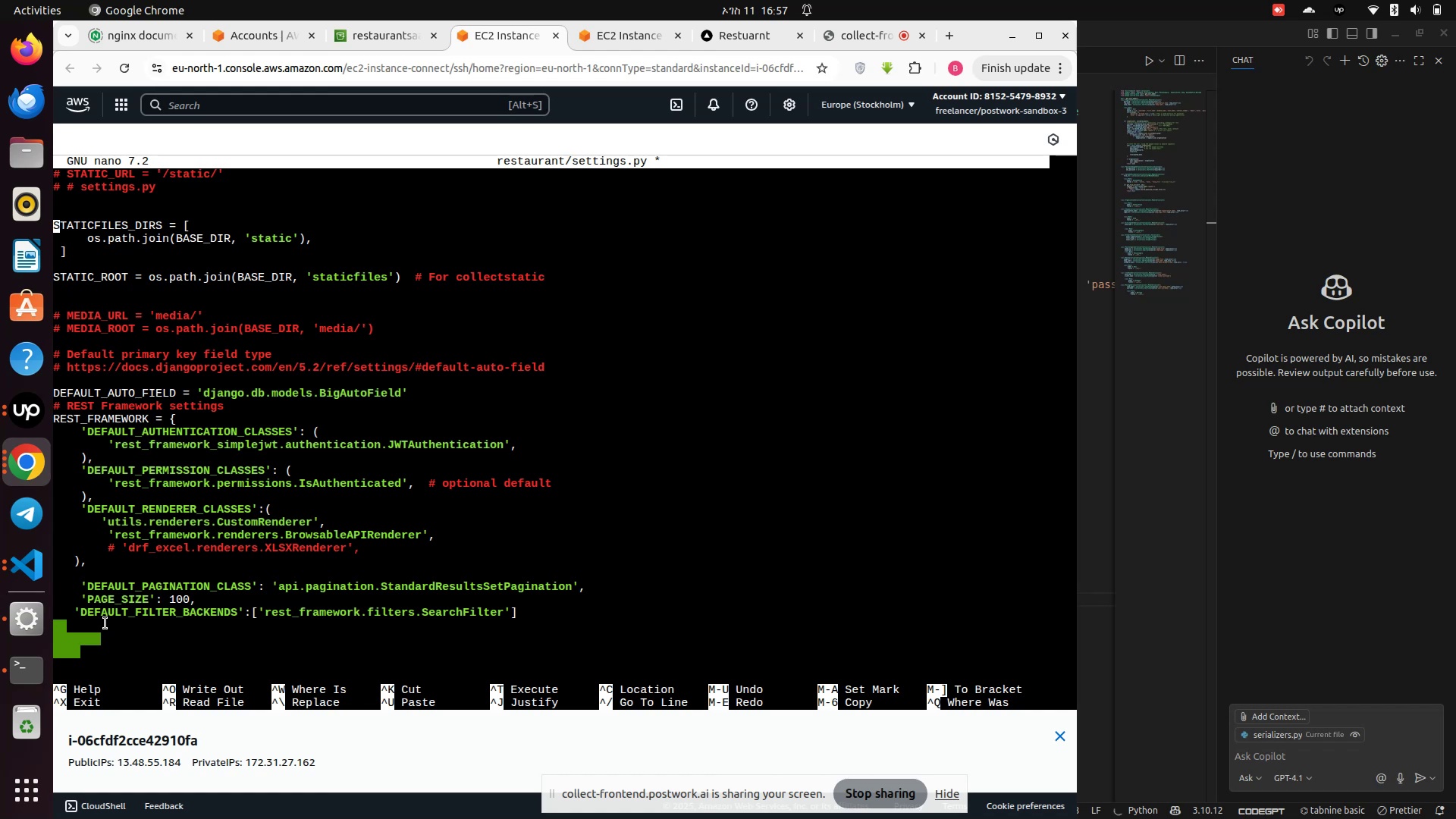 
key(ArrowUp)
 